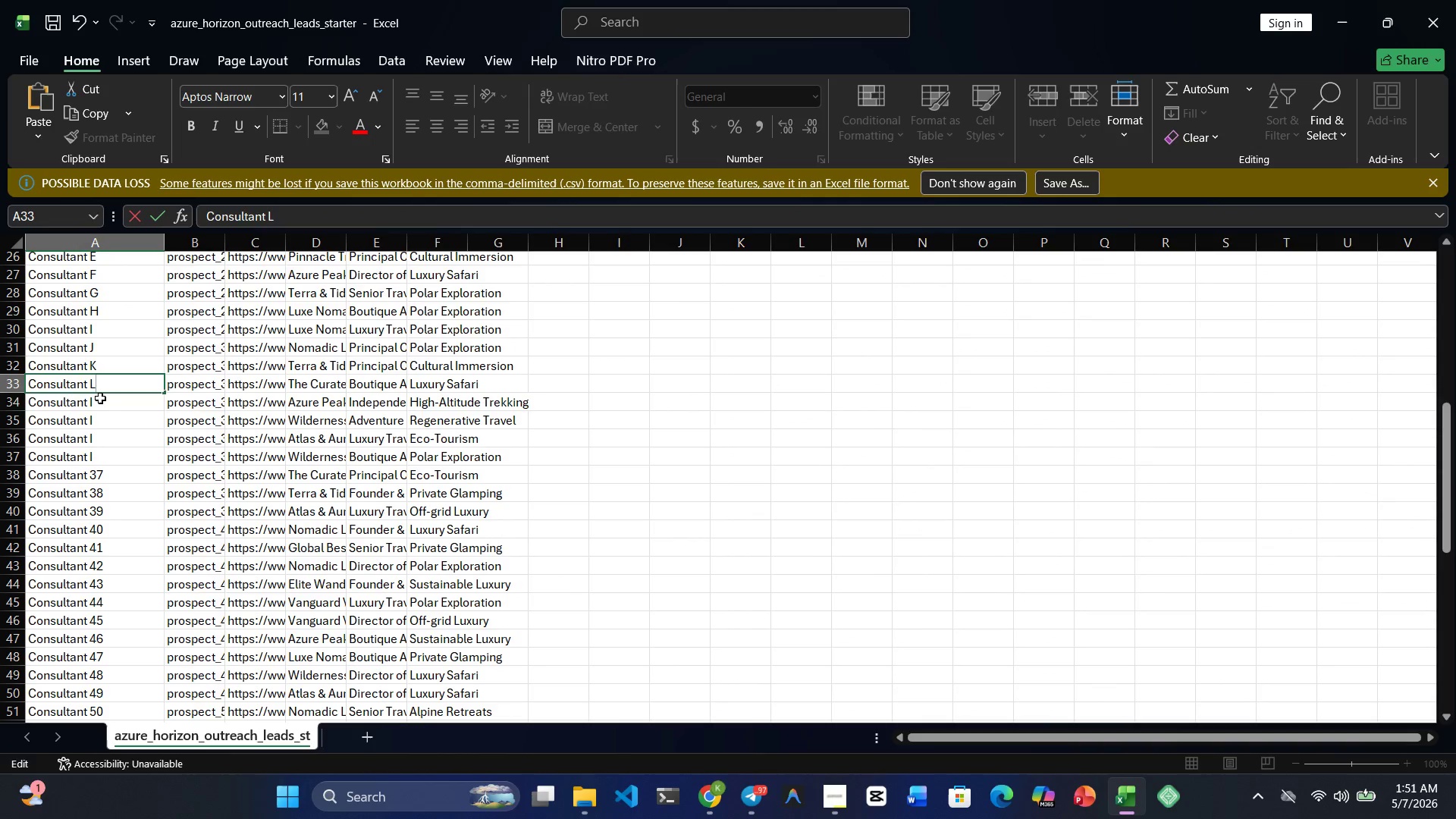 
double_click([100, 398])
 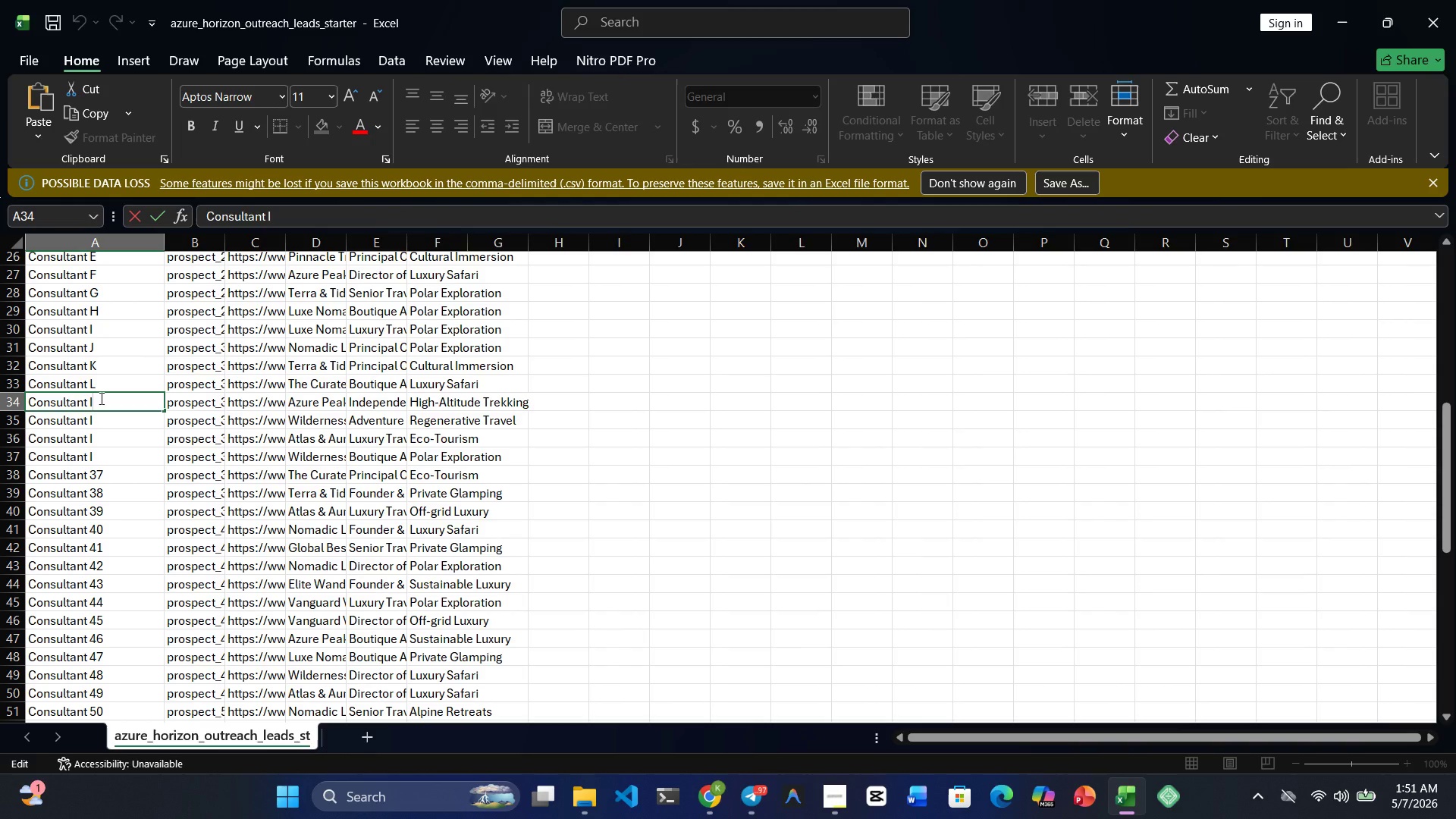 
key(Backspace)
 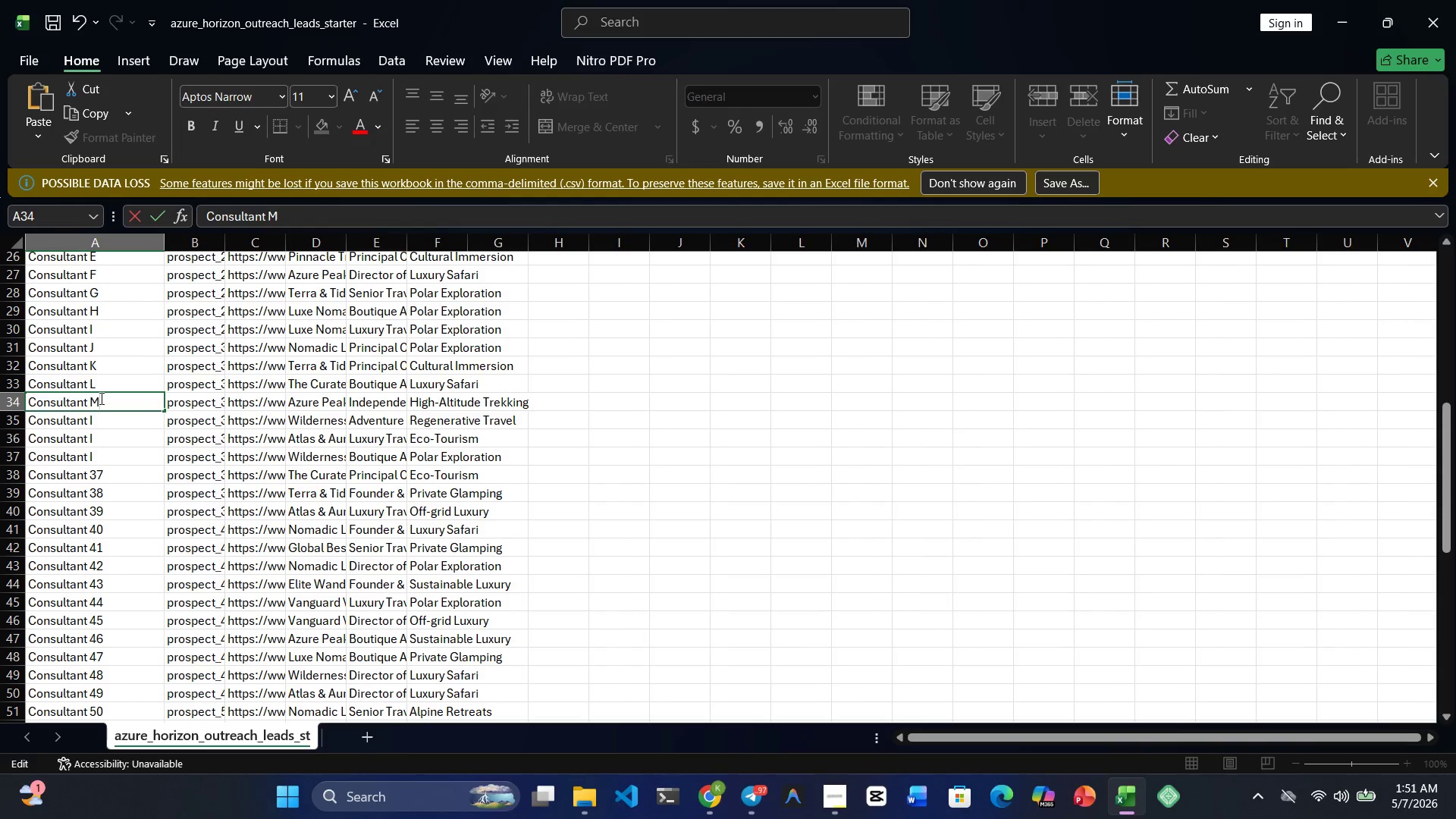 
key(M)
 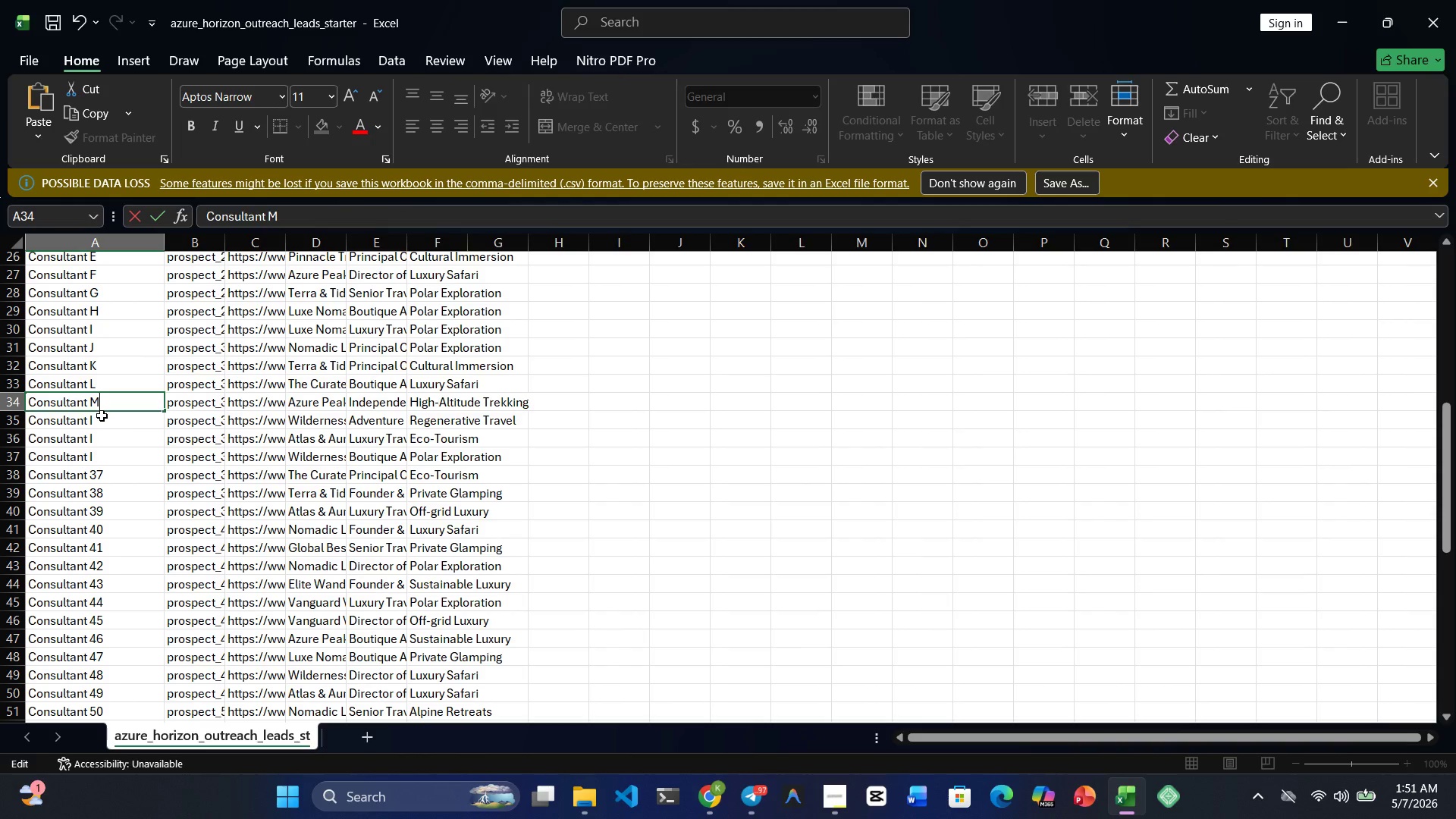 
double_click([102, 416])
 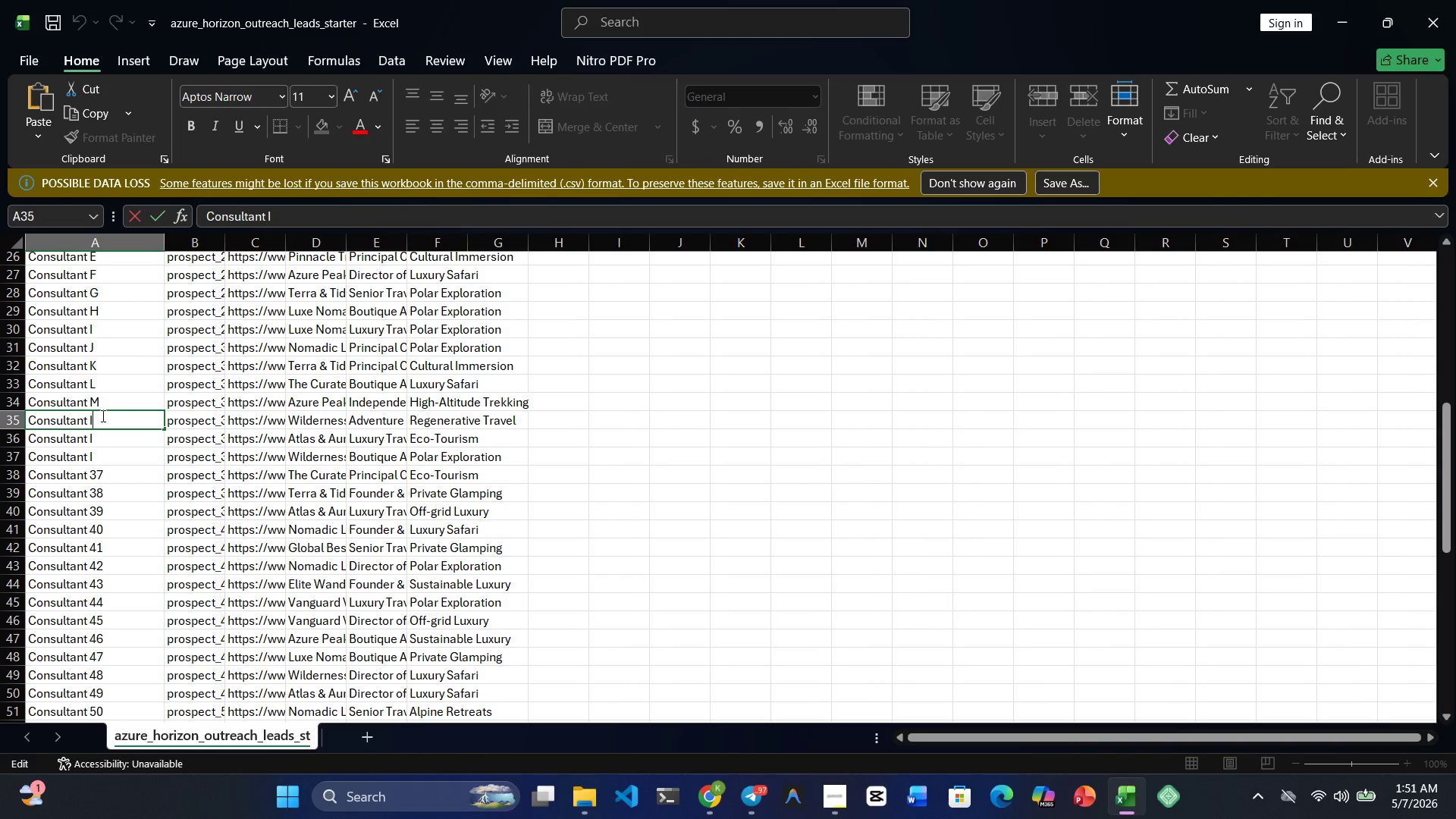 
key(Backspace)
 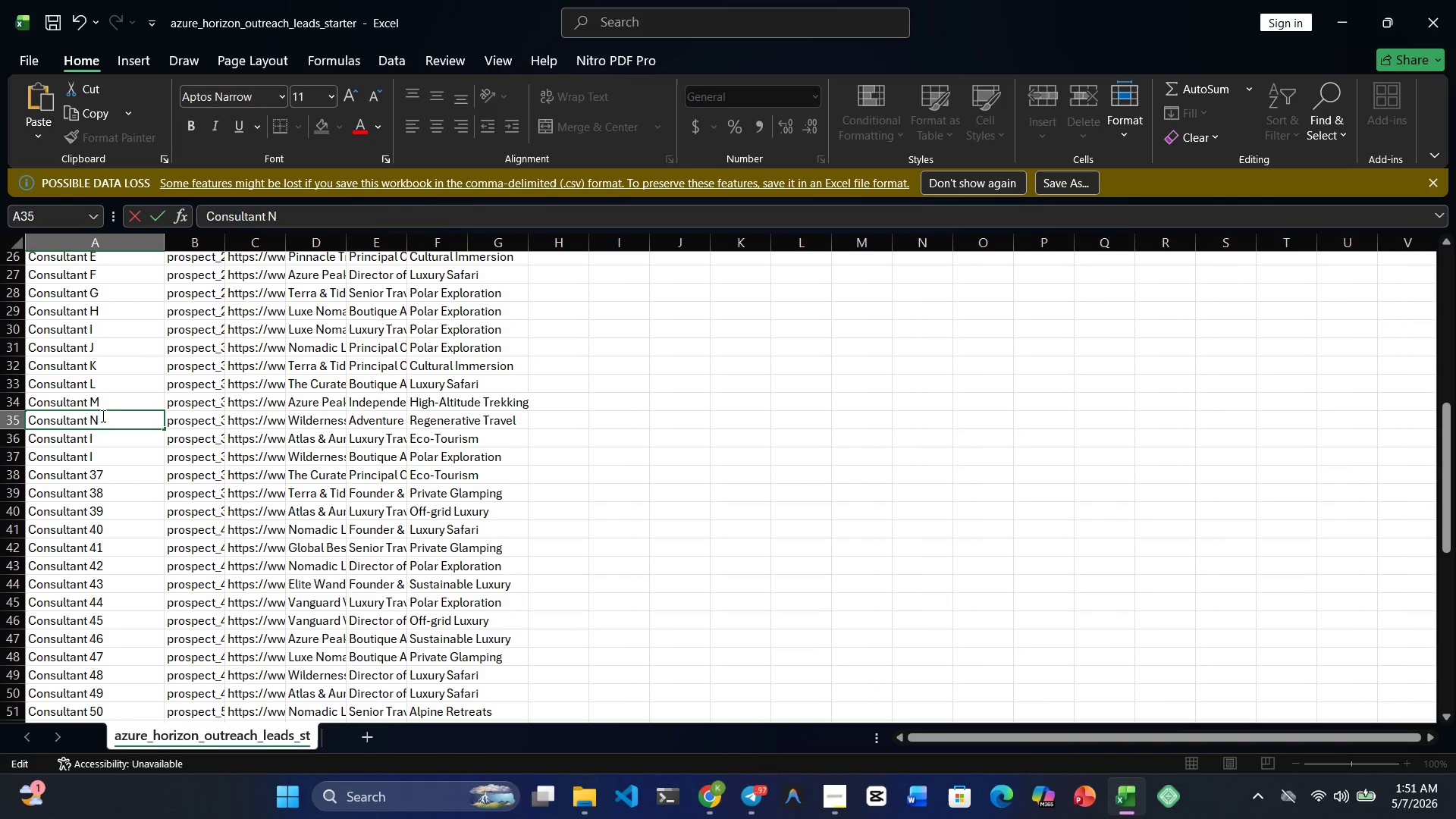 
key(N)
 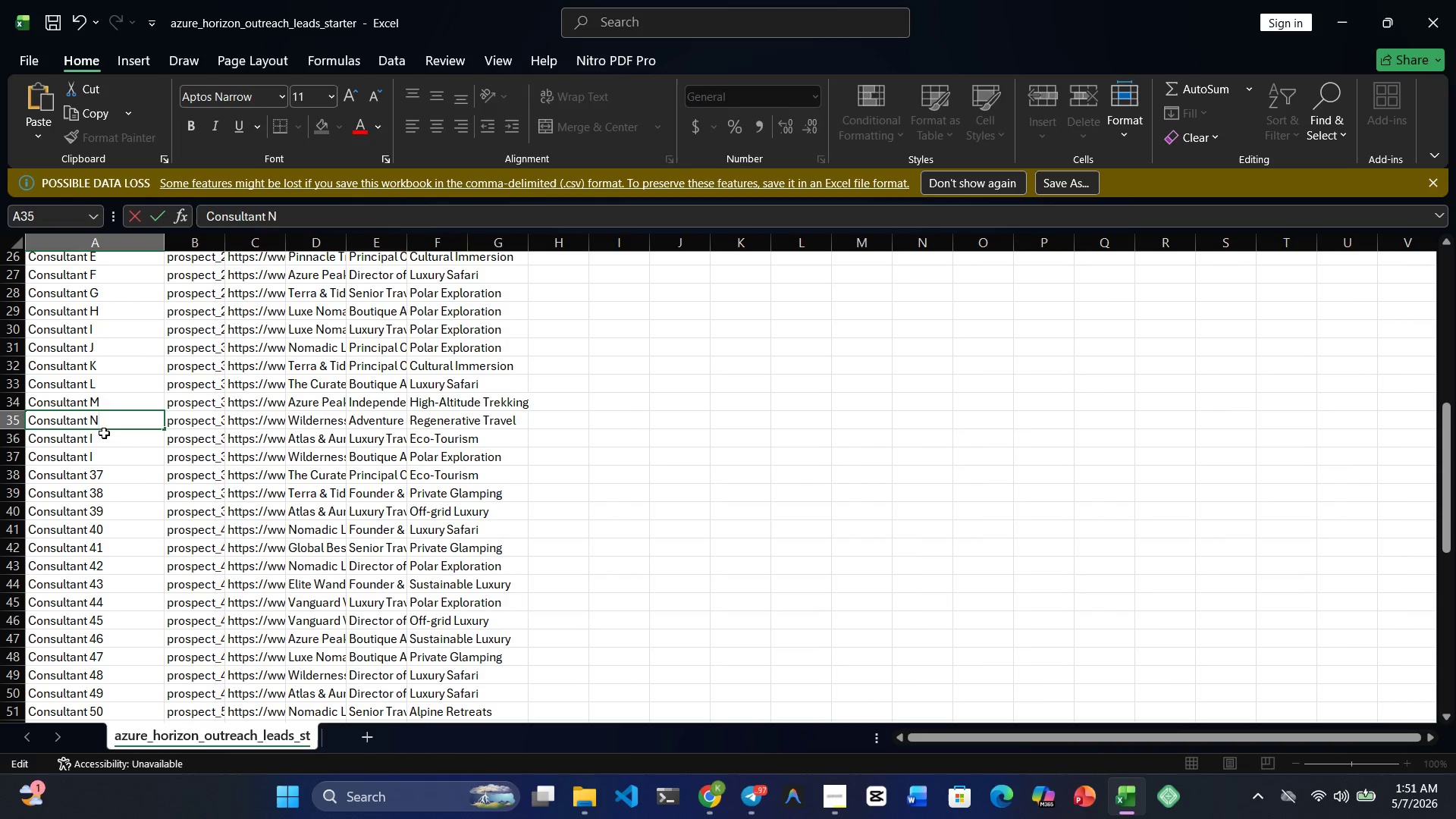 
double_click([104, 433])
 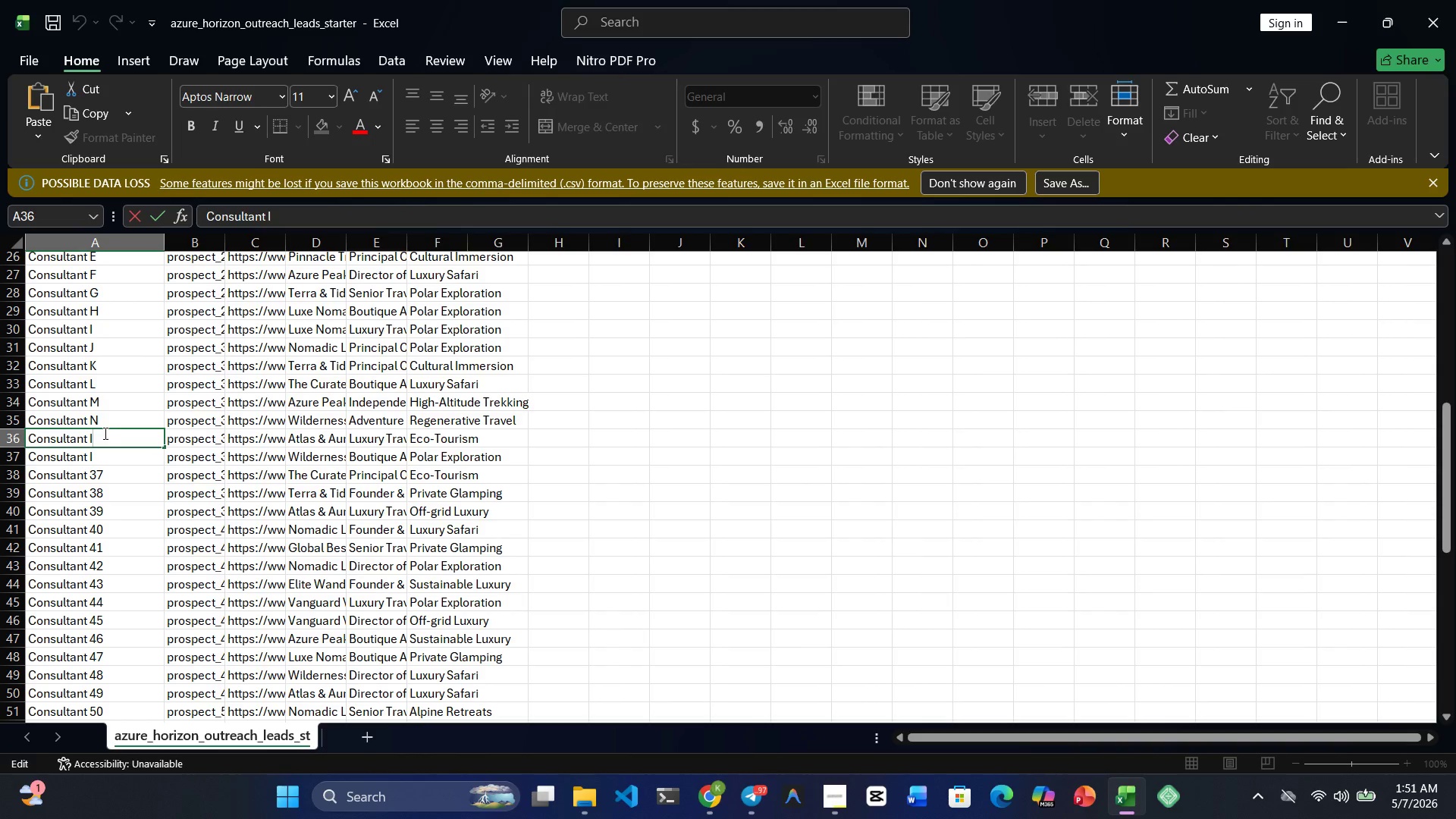 
key(NumLock)
 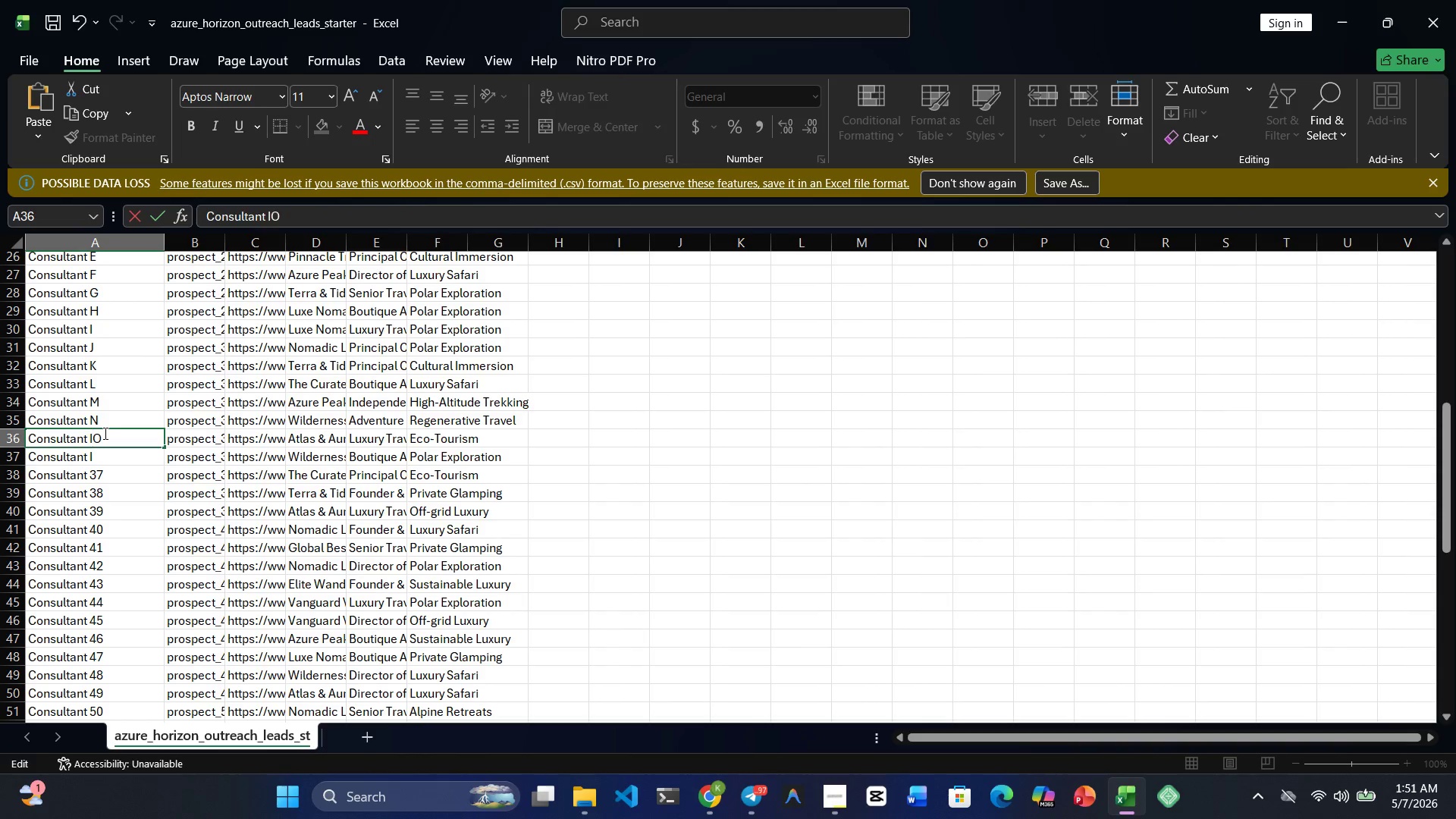 
key(O)
 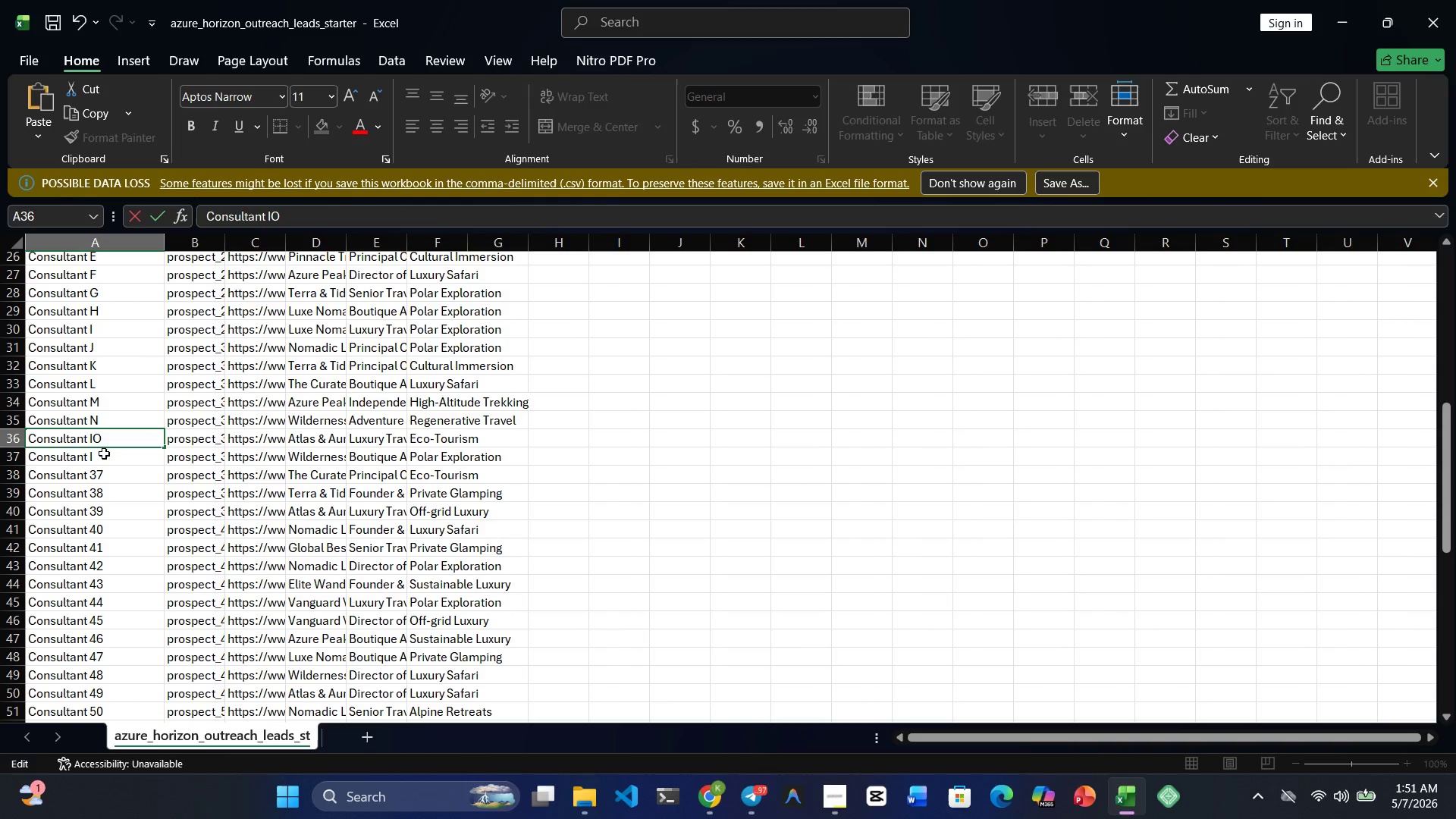 
double_click([104, 453])
 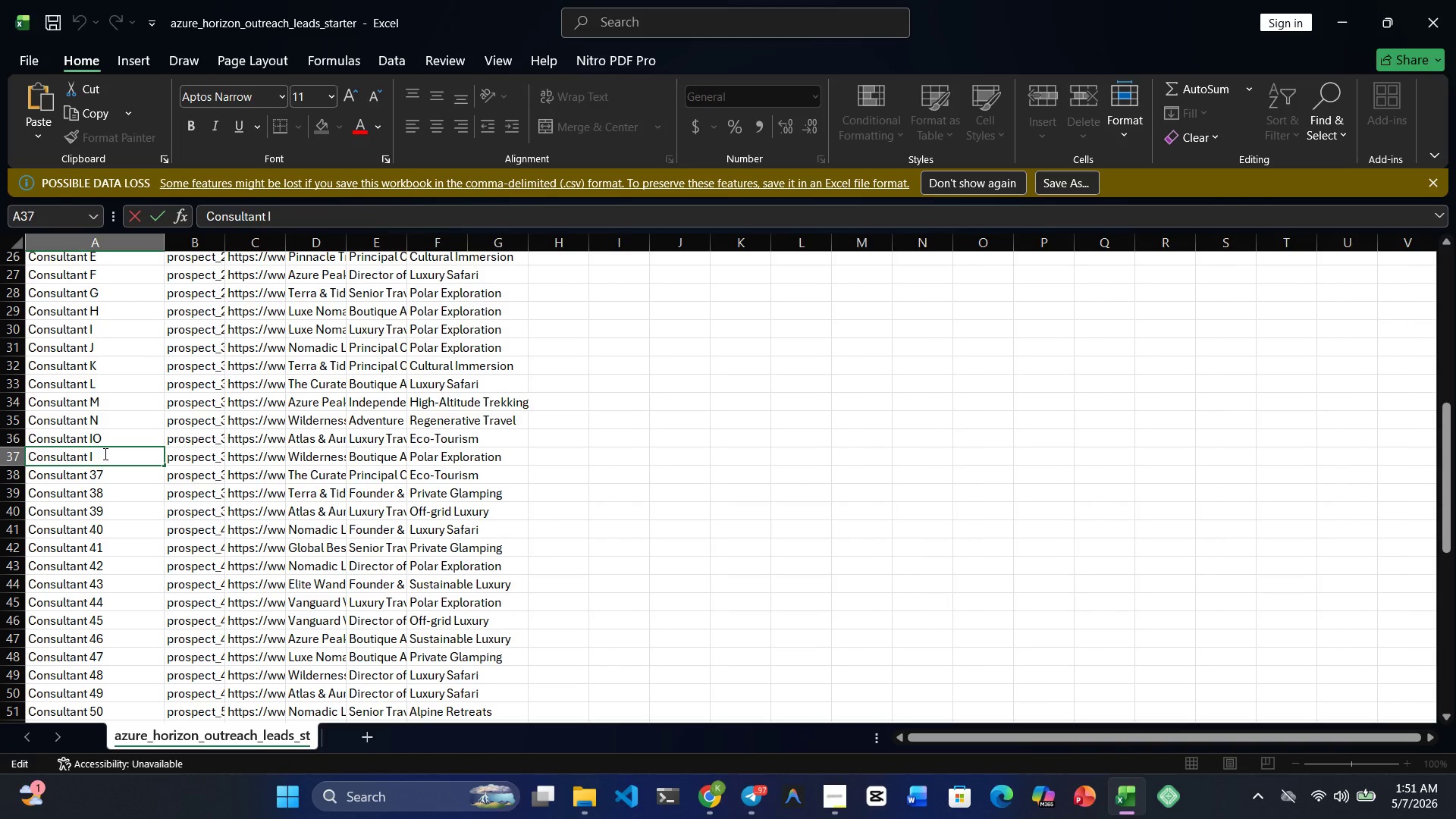 
key(Backspace)
 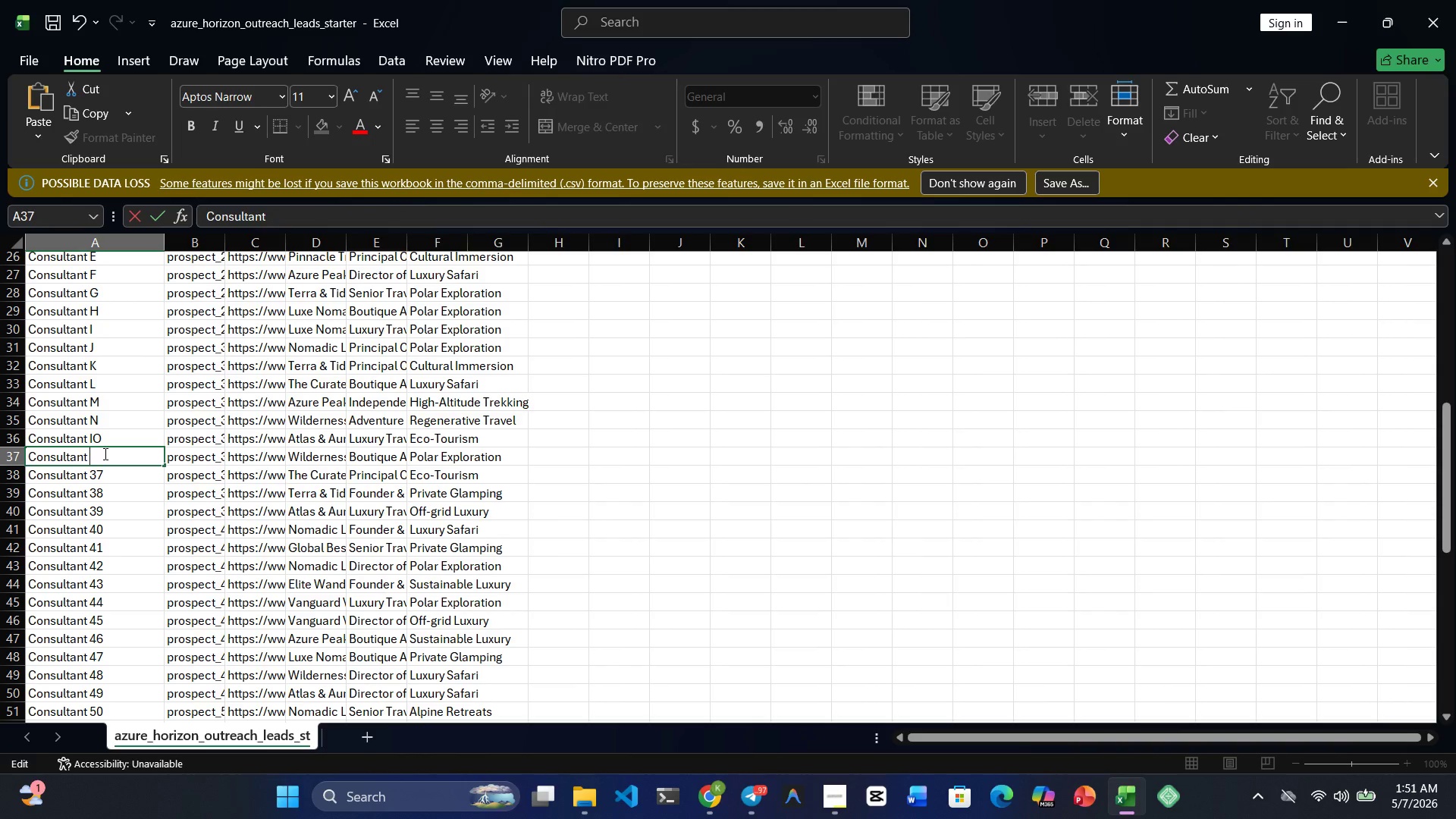 
key(P)
 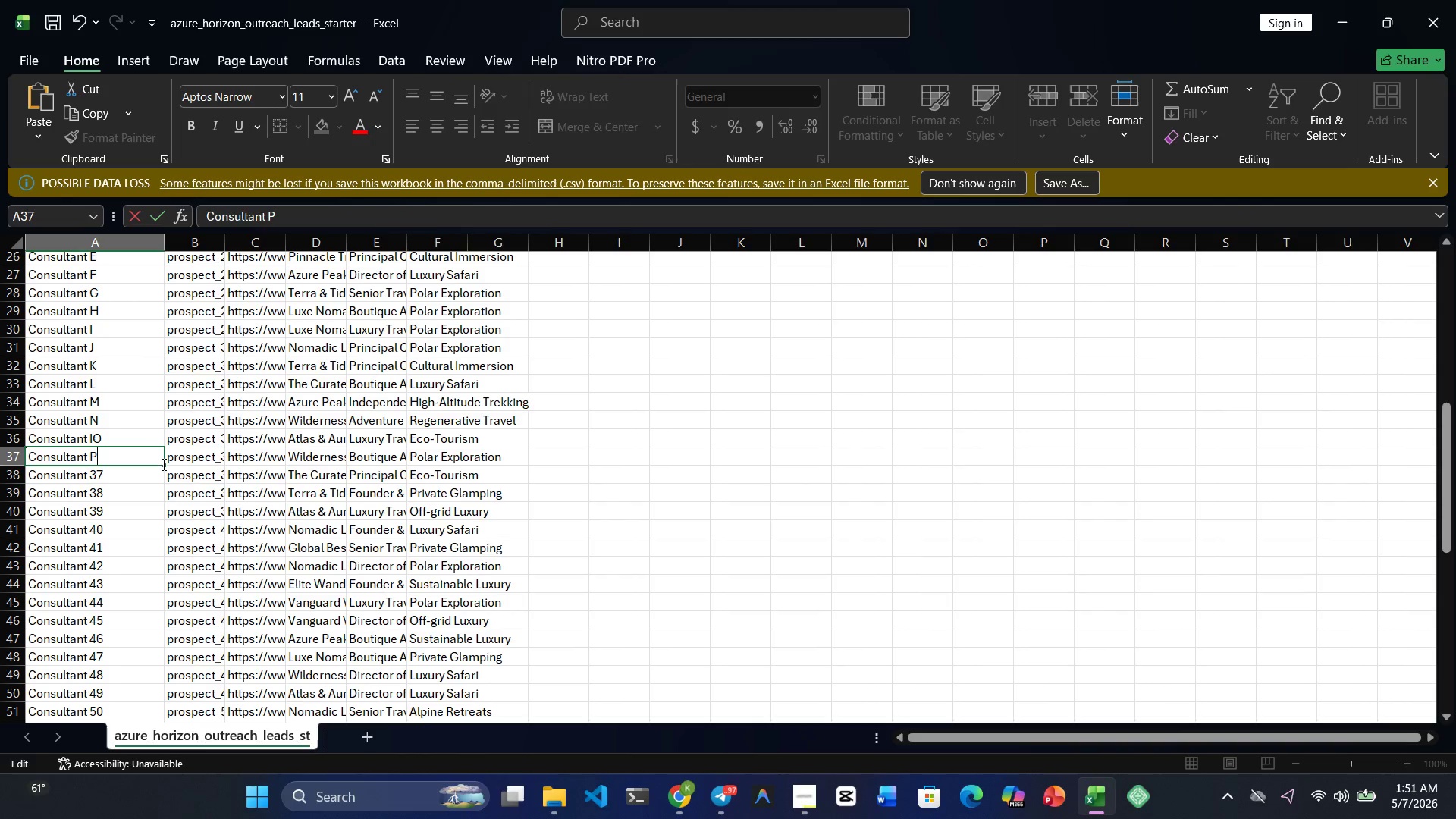 
left_click_drag(start_coordinate=[164, 463], to_coordinate=[157, 629])
 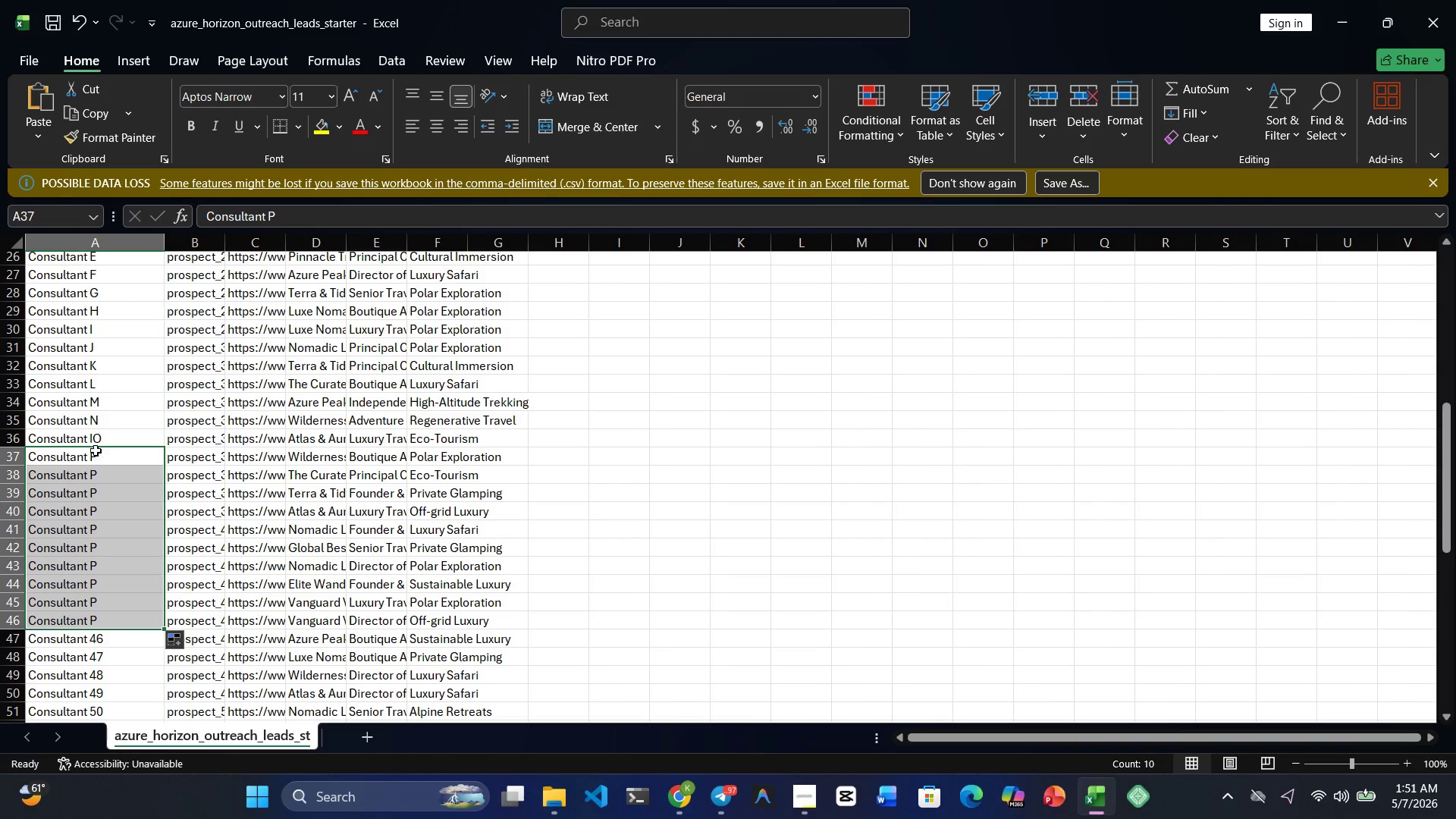 
wait(5.41)
 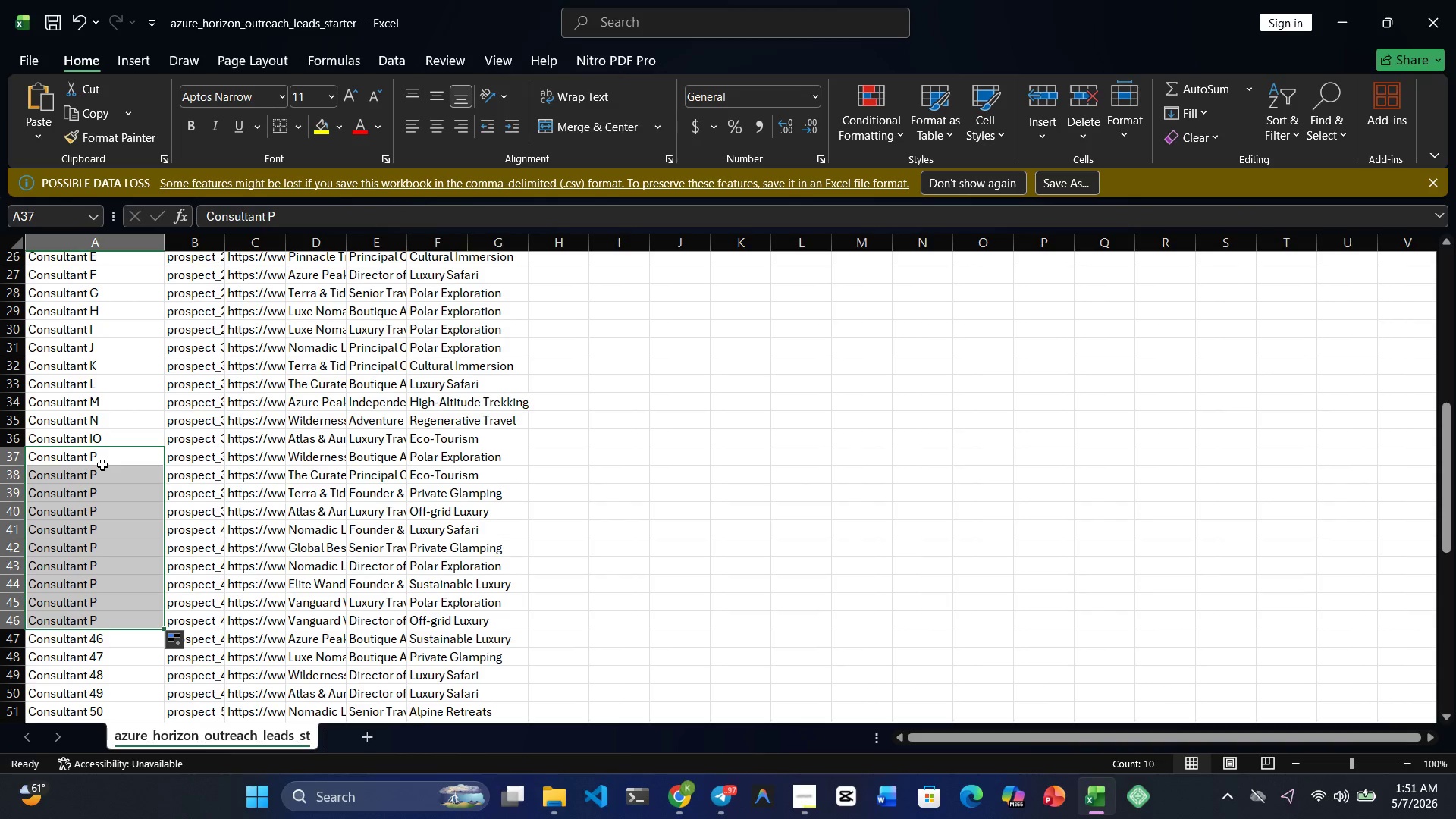 
double_click([103, 478])
 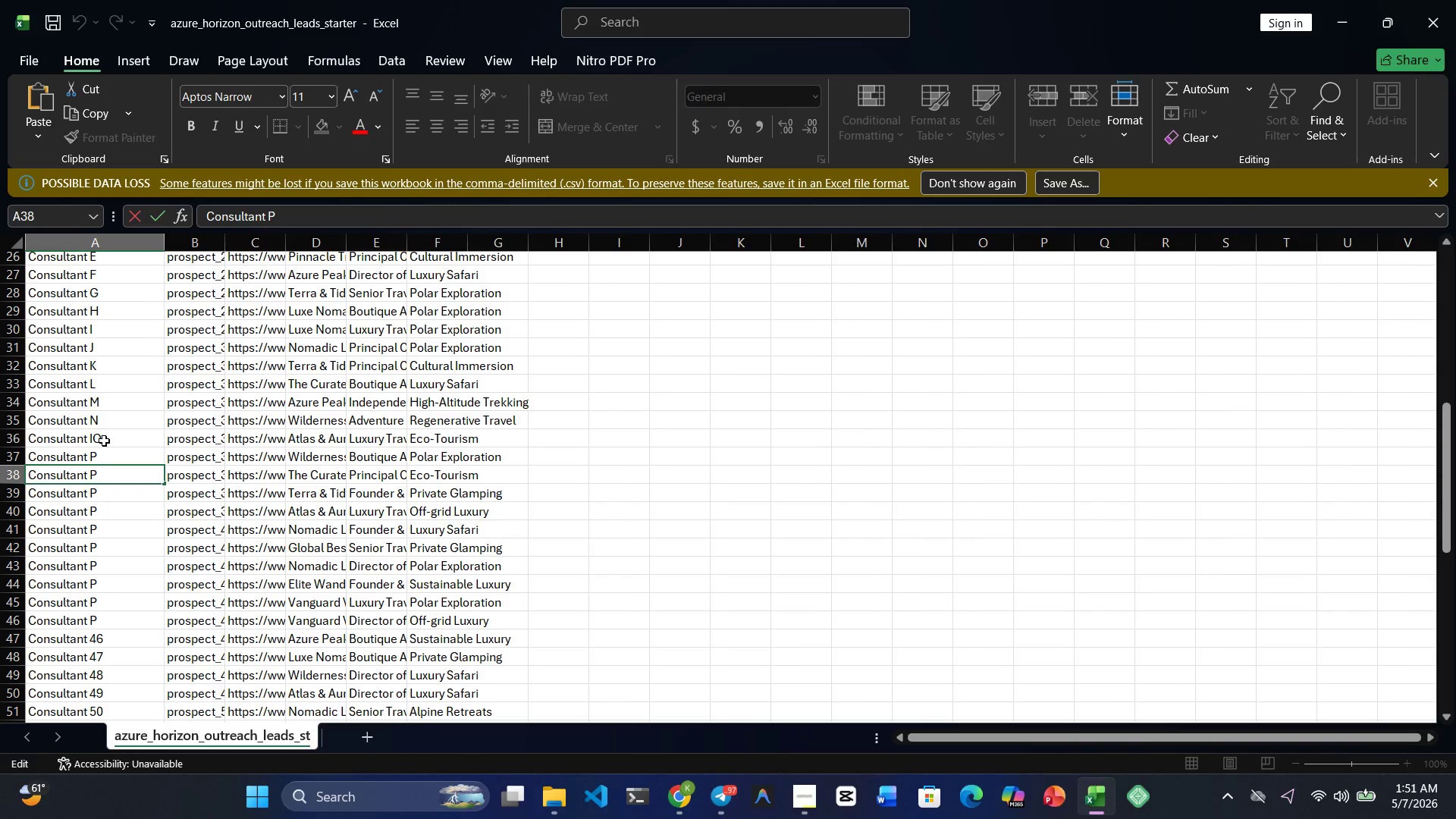 
key(Backspace)
 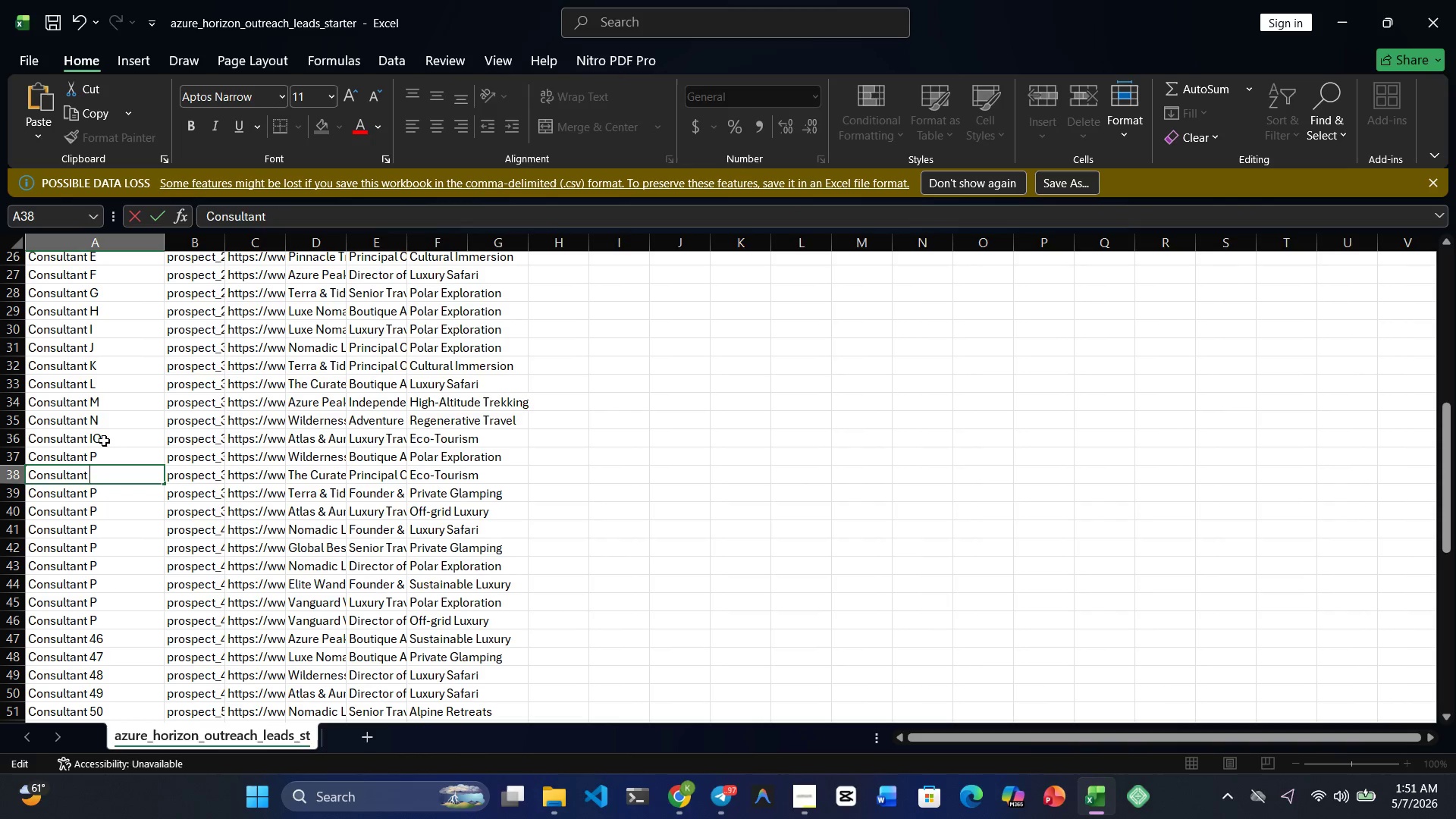 
key(Q)
 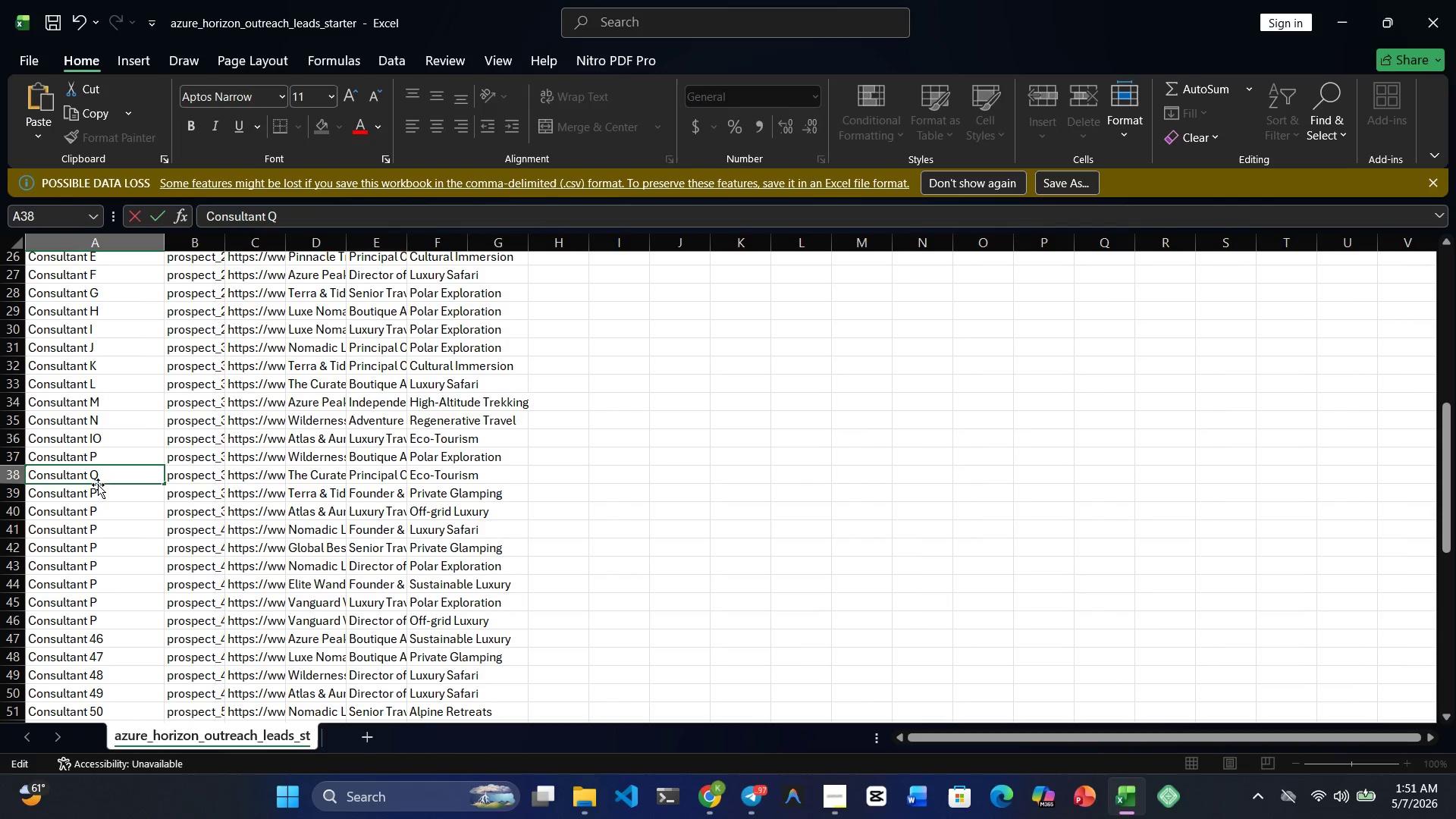 
double_click([98, 485])
 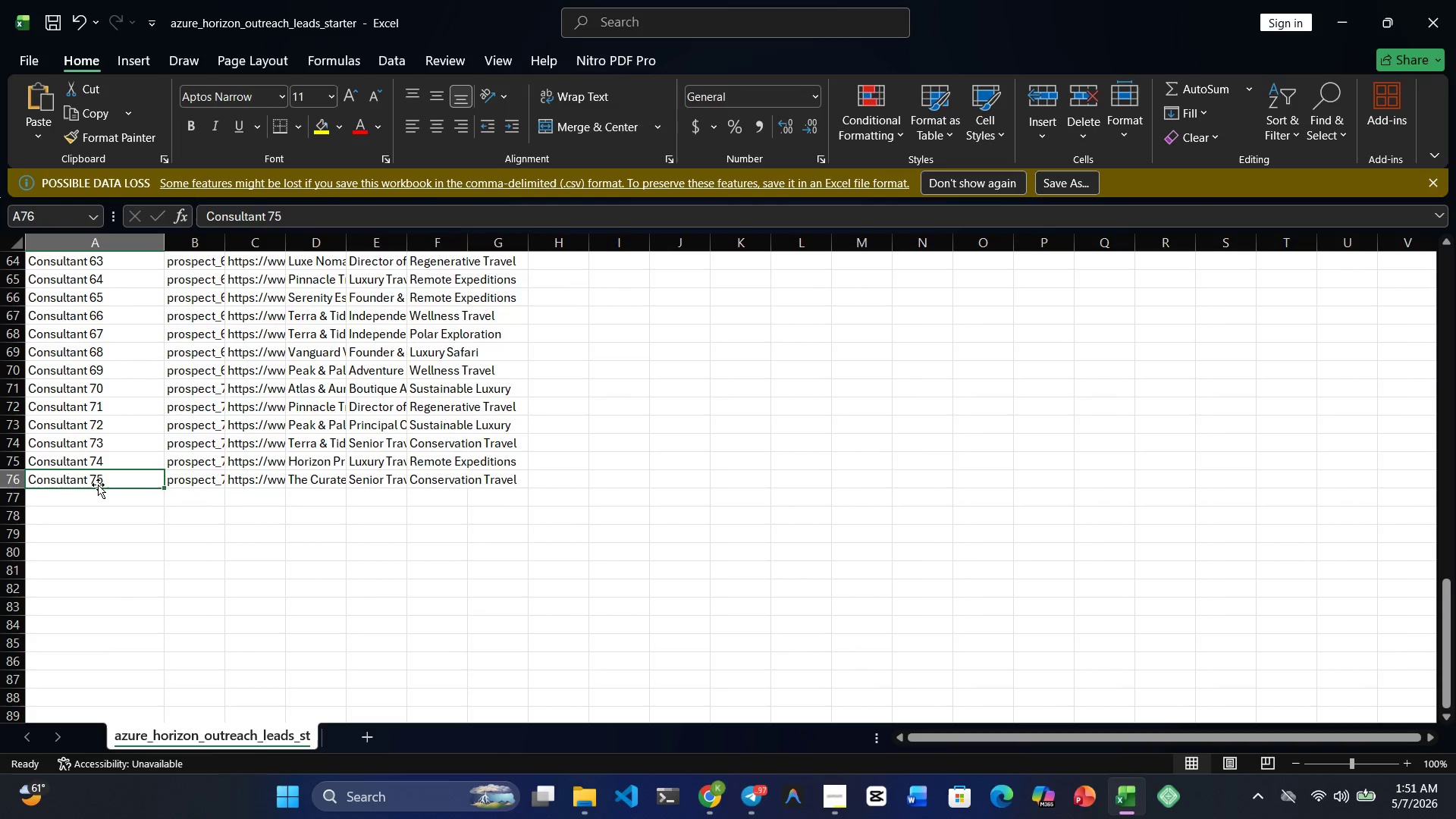 
left_click([98, 485])
 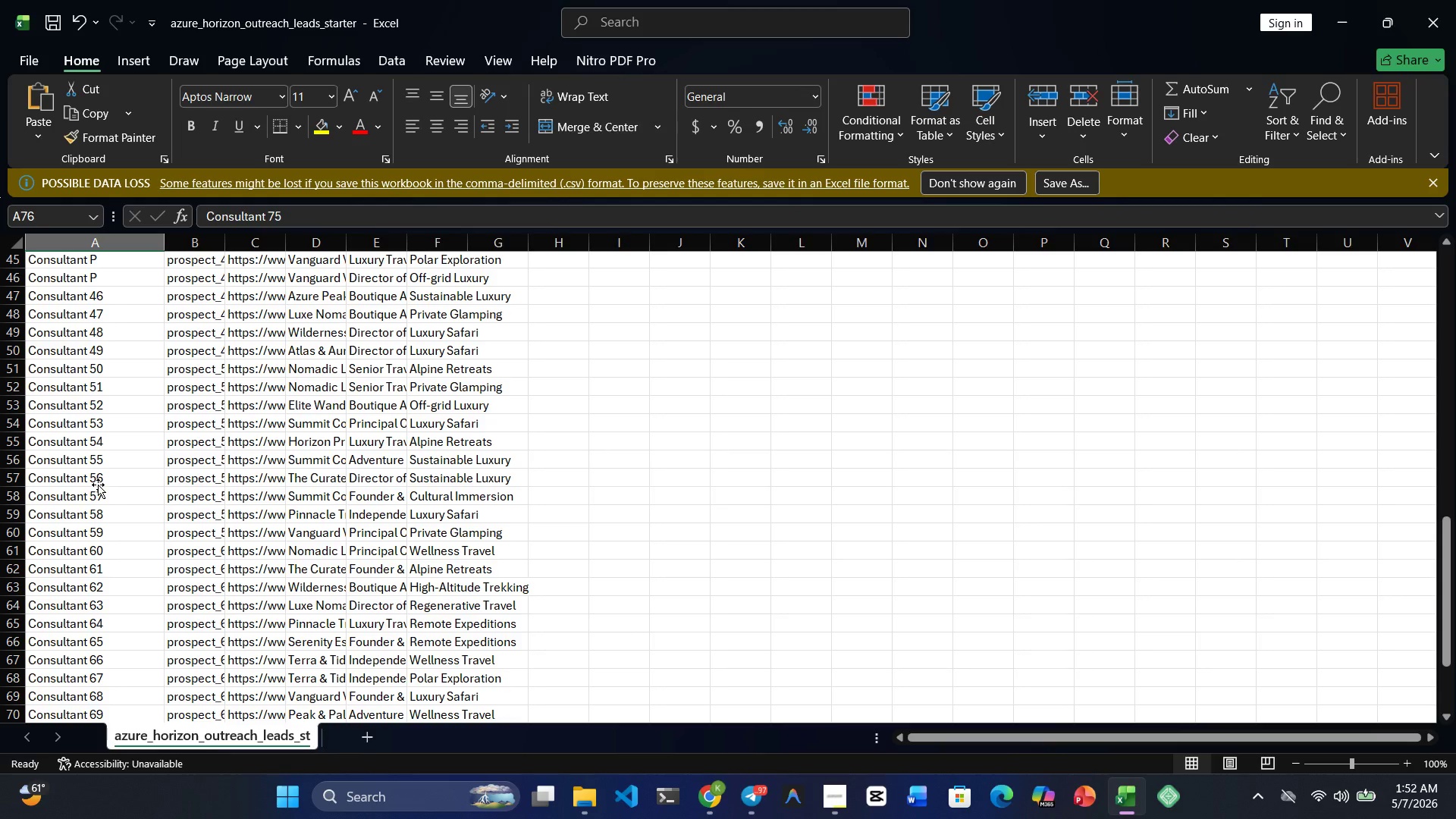 
wait(31.5)
 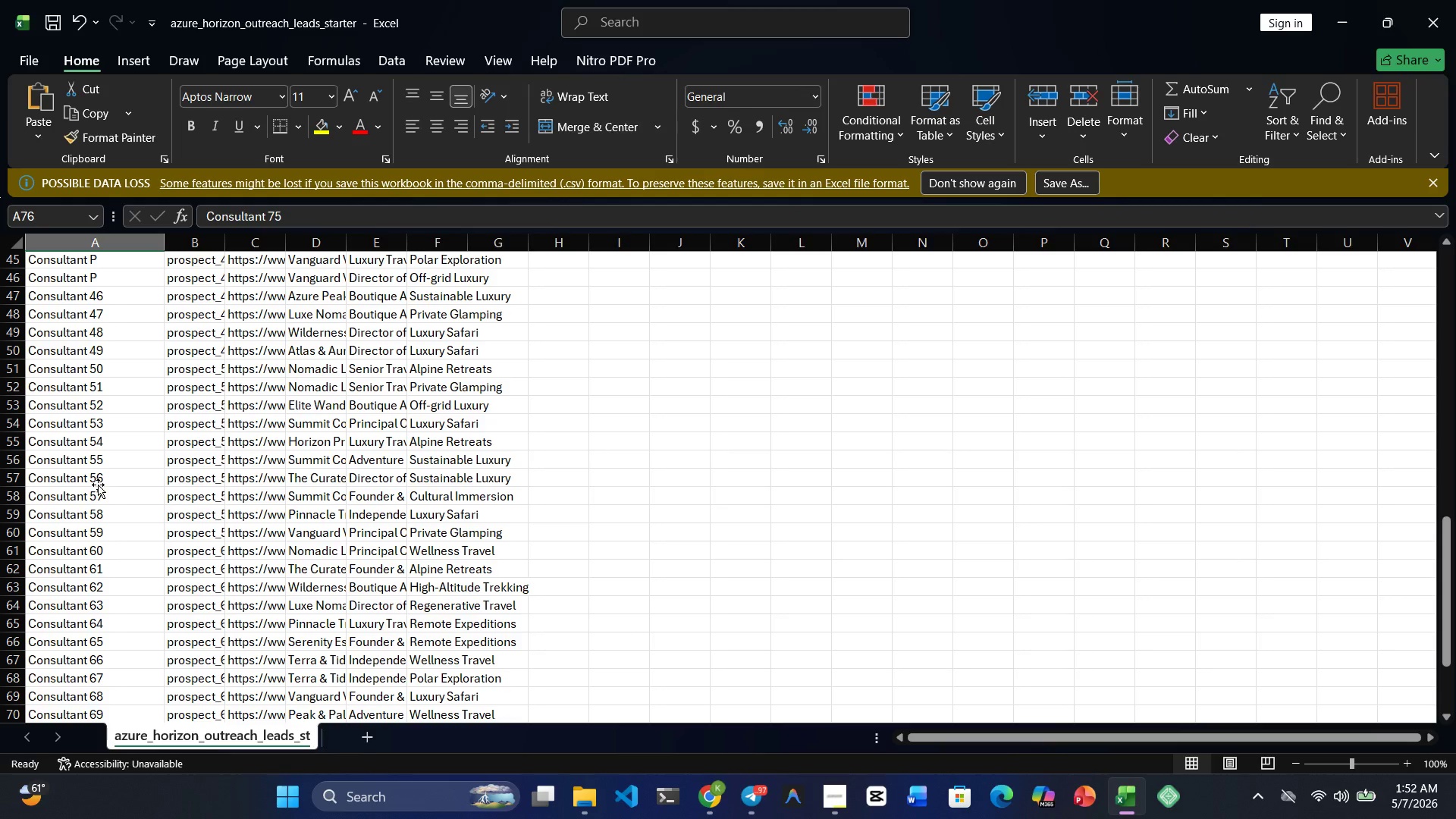 
left_click([175, 446])
 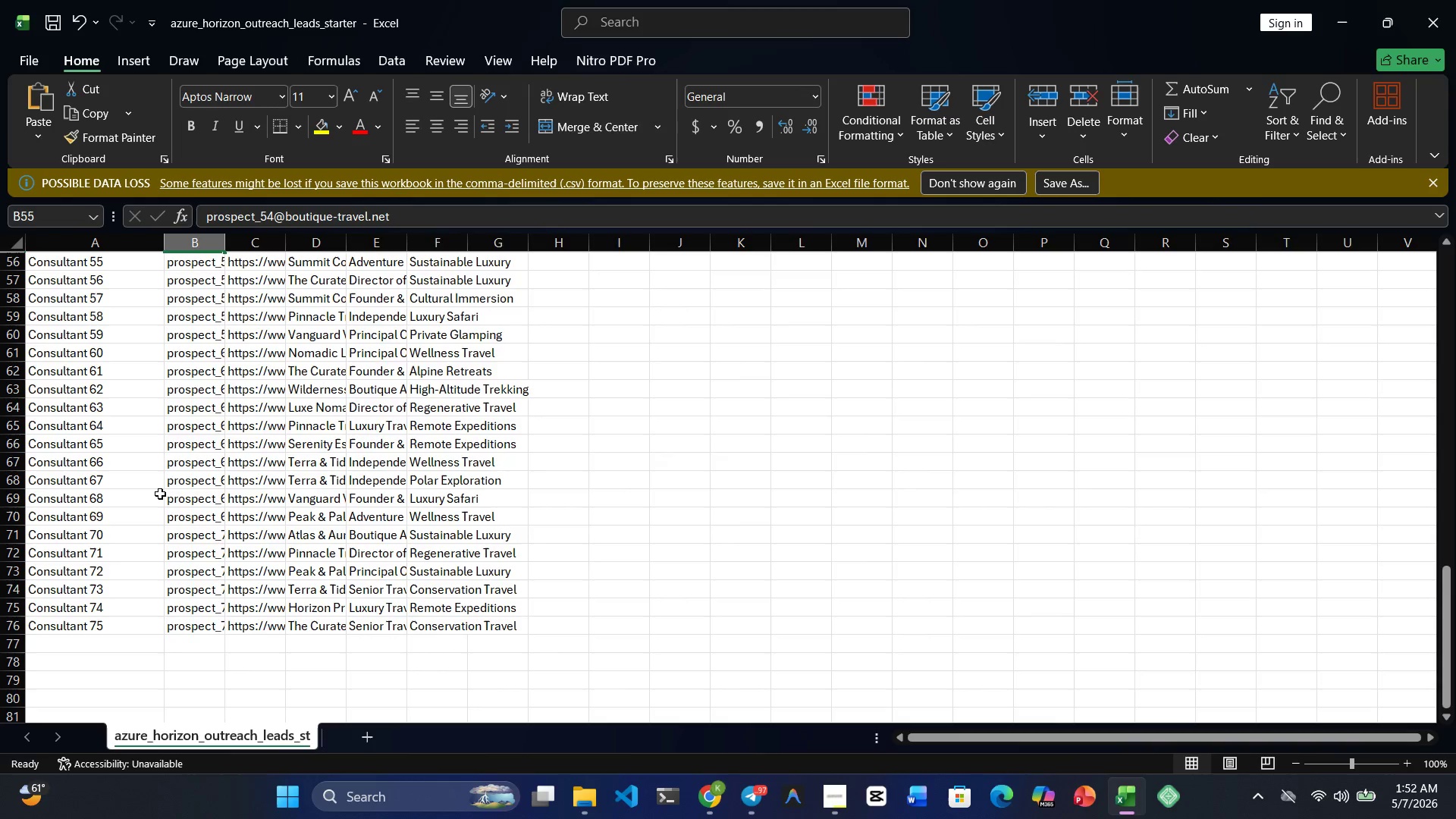 
wait(56.52)
 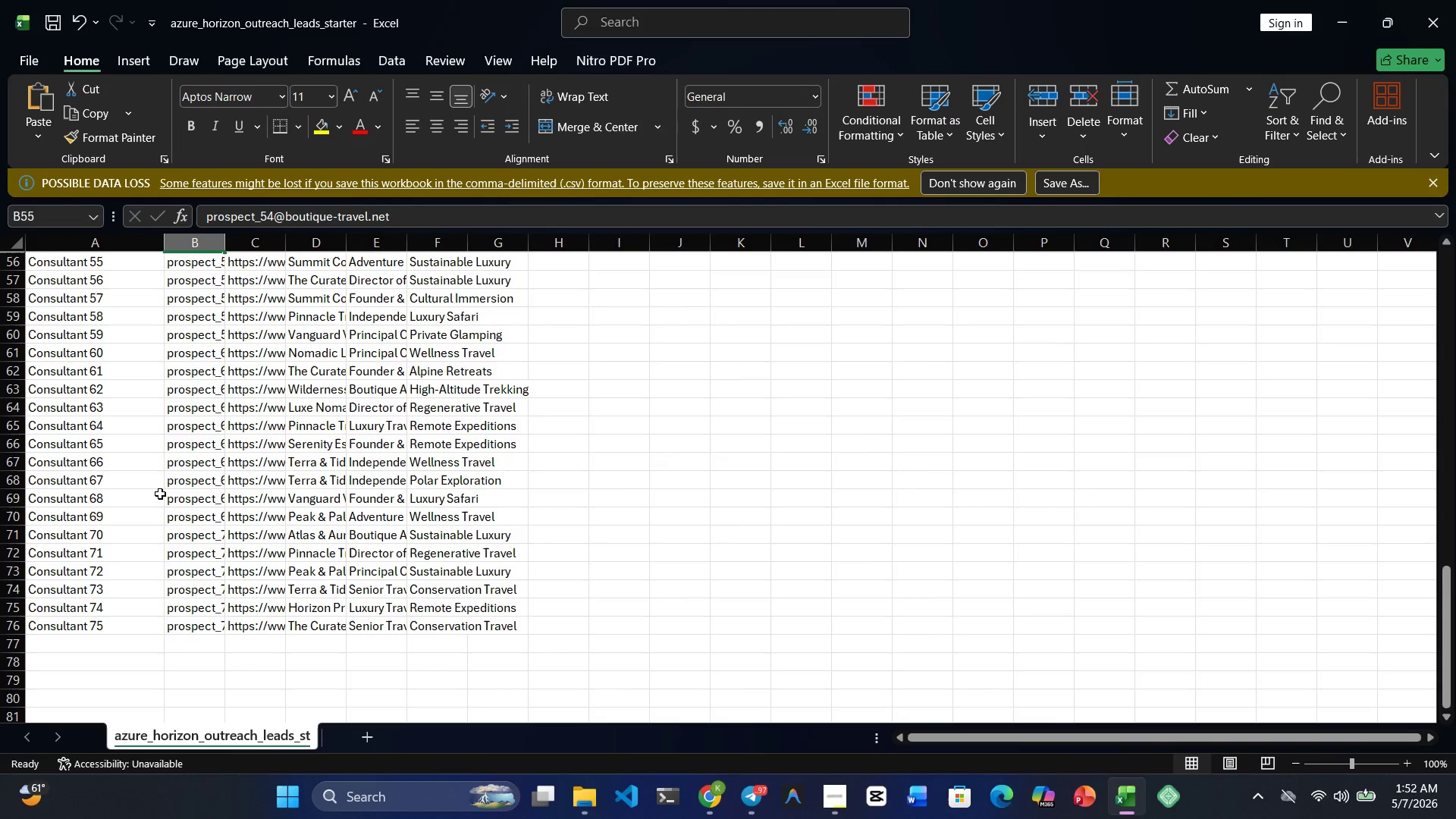 
double_click([309, 216])
 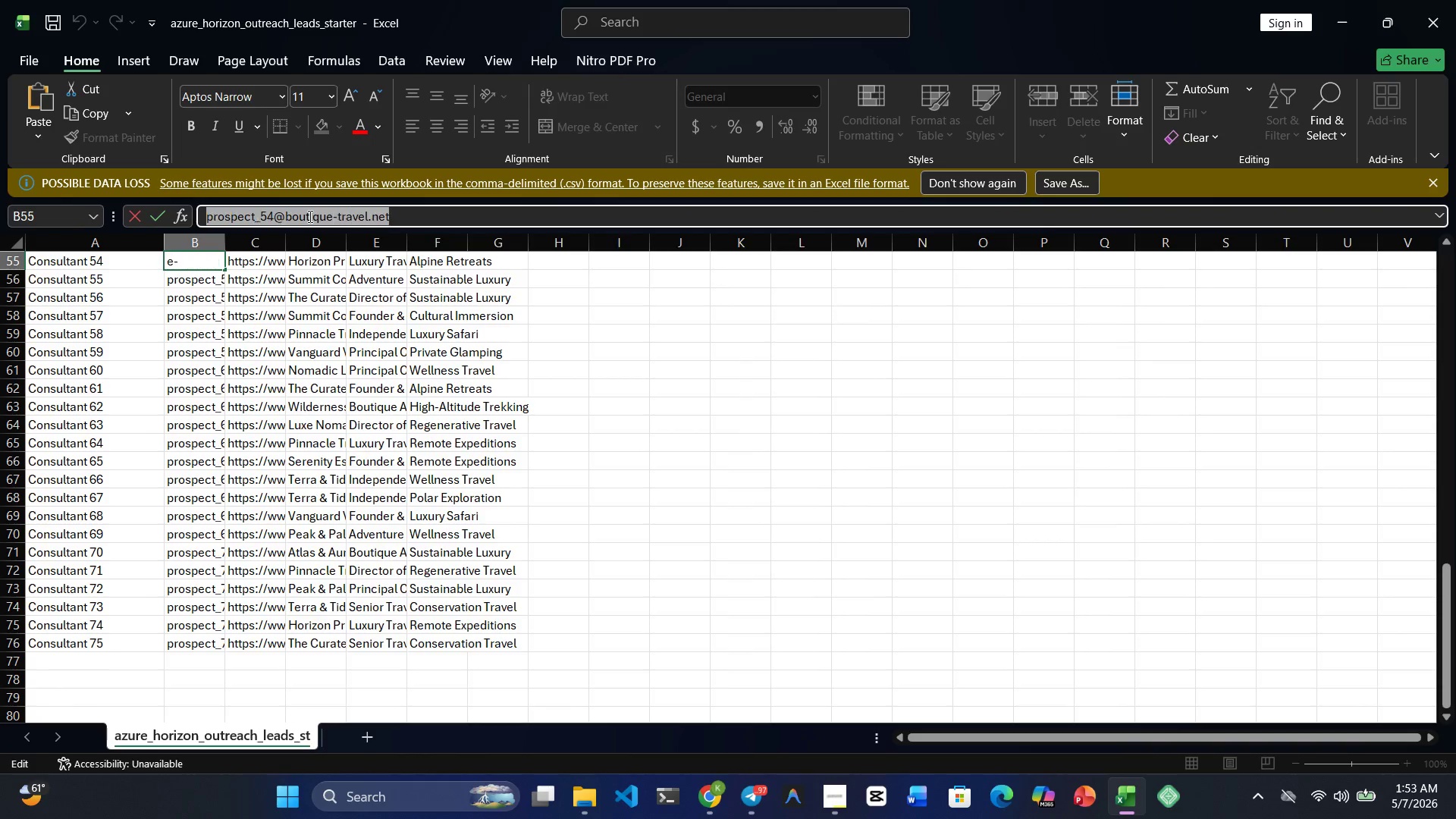 
triple_click([309, 216])
 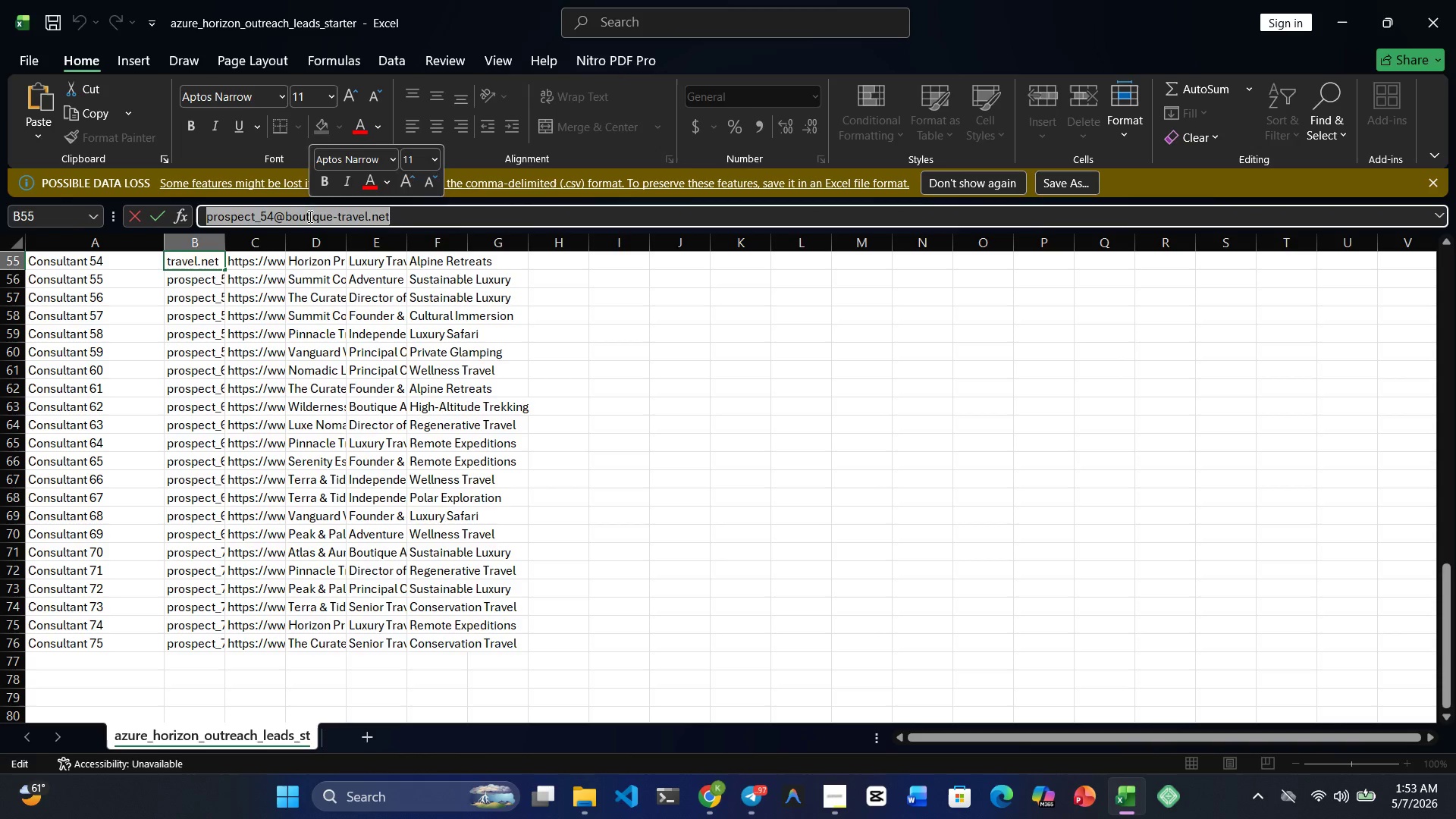 
key(Control+V)
 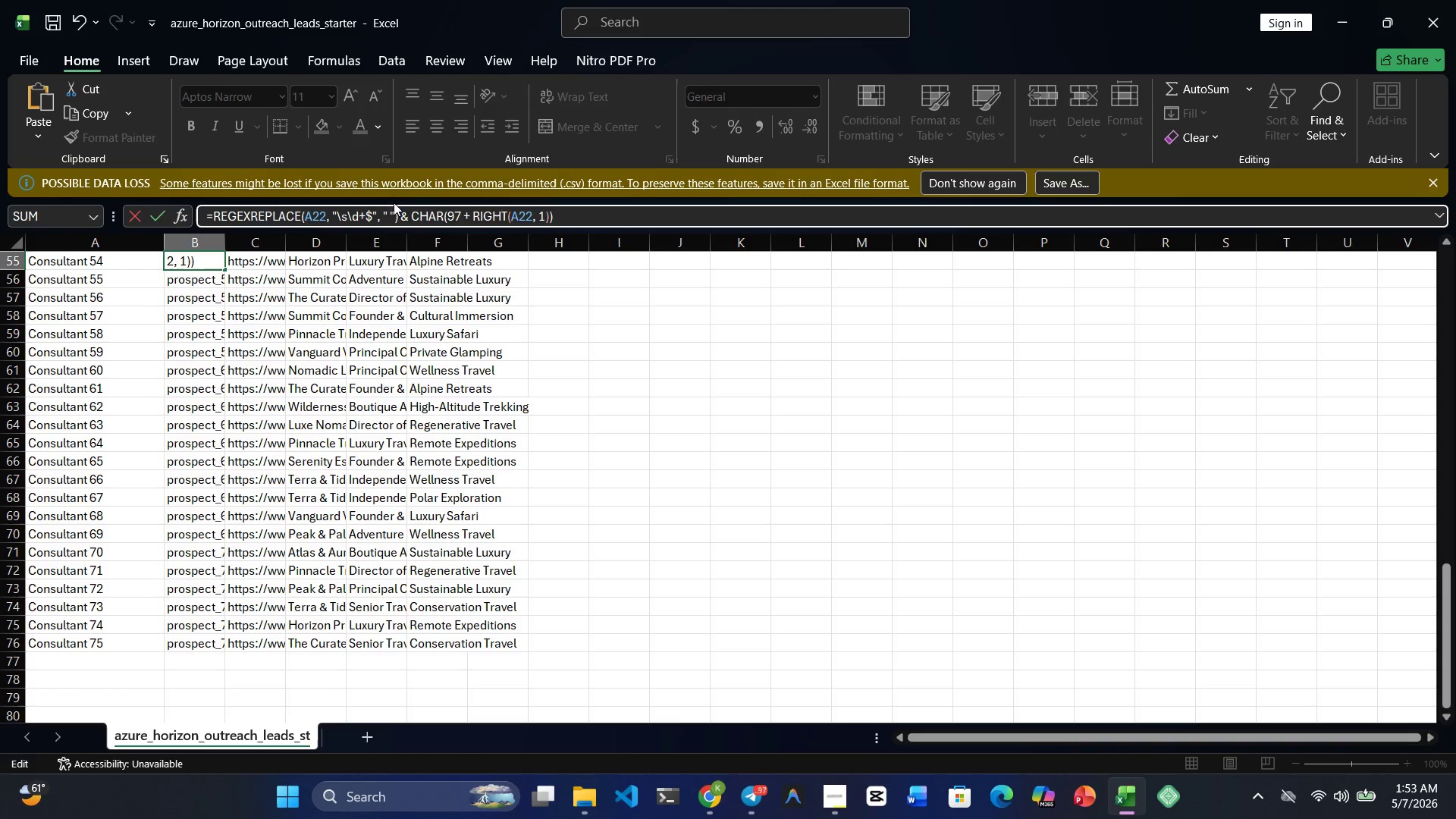 
wait(7.38)
 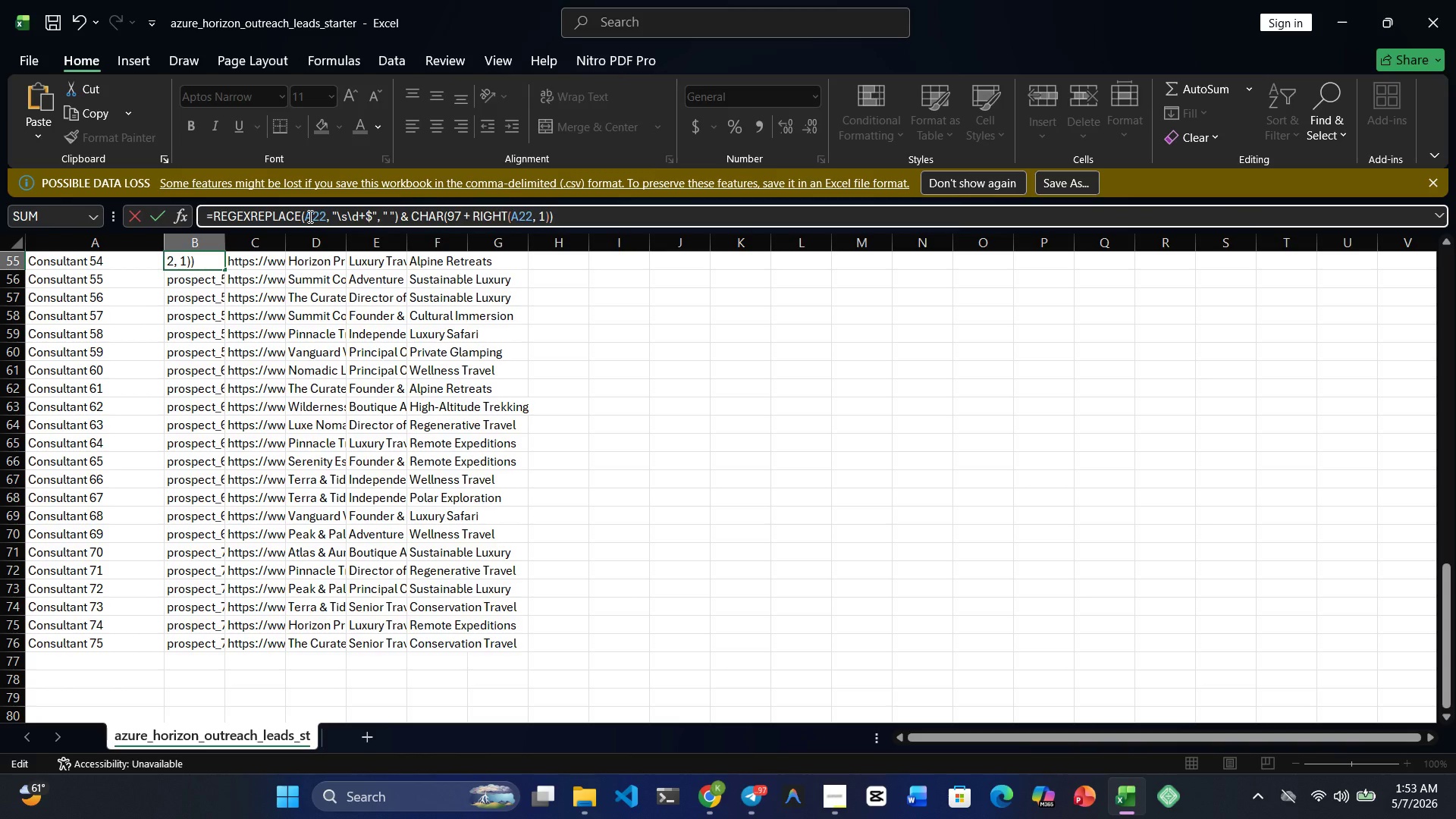 
left_click([458, 213])
 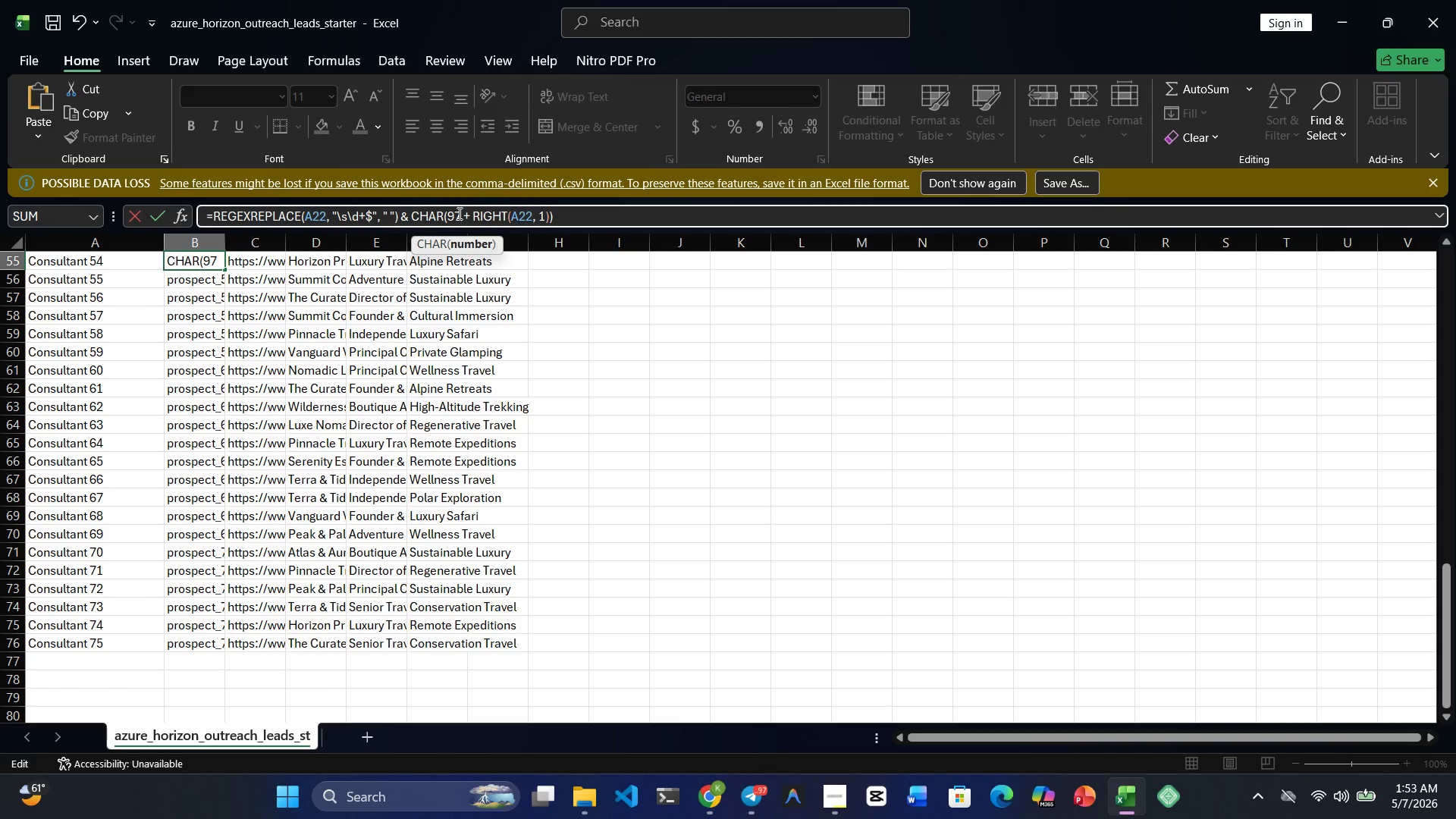 
key(Backspace)
 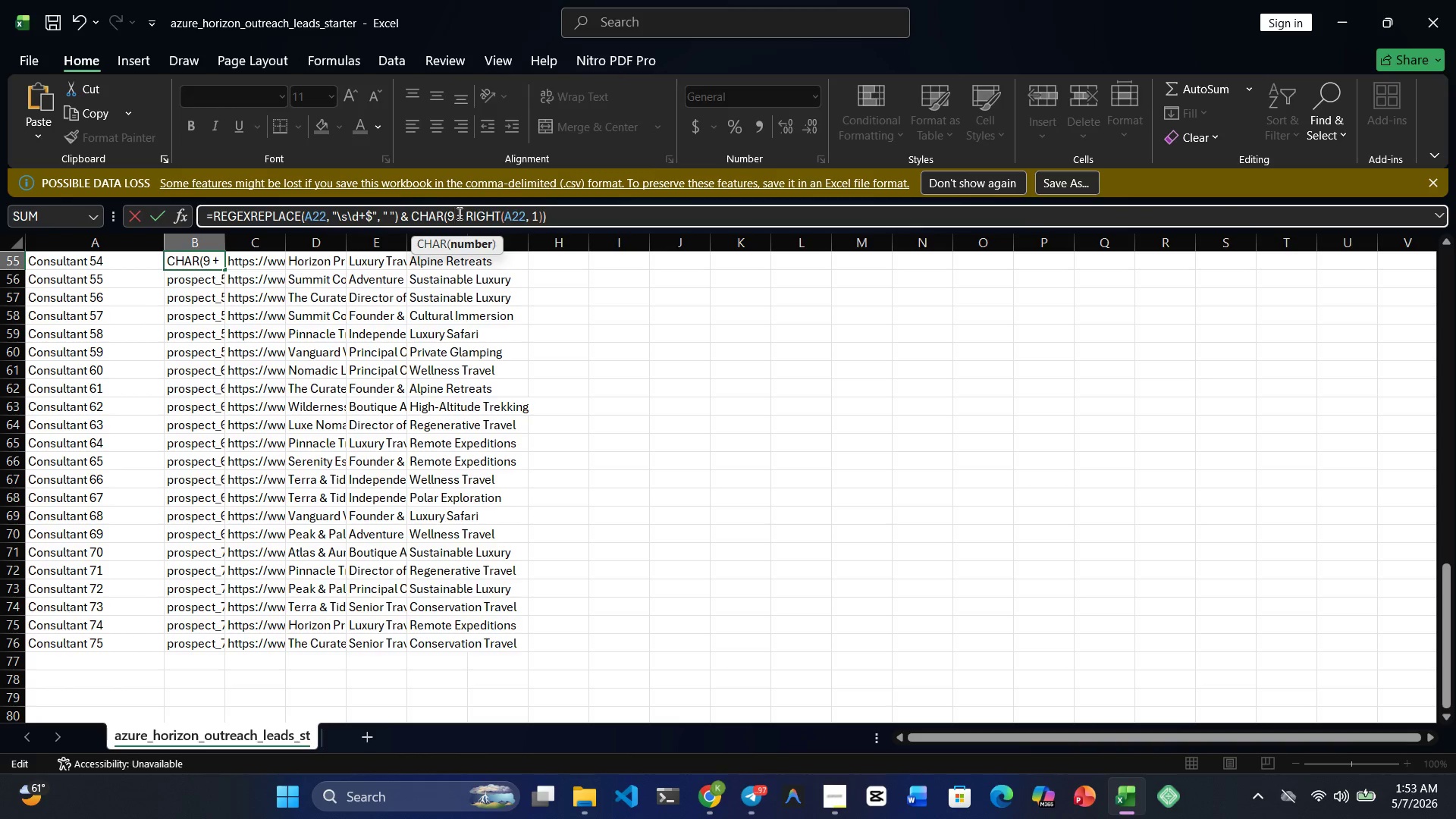 
key(6)
 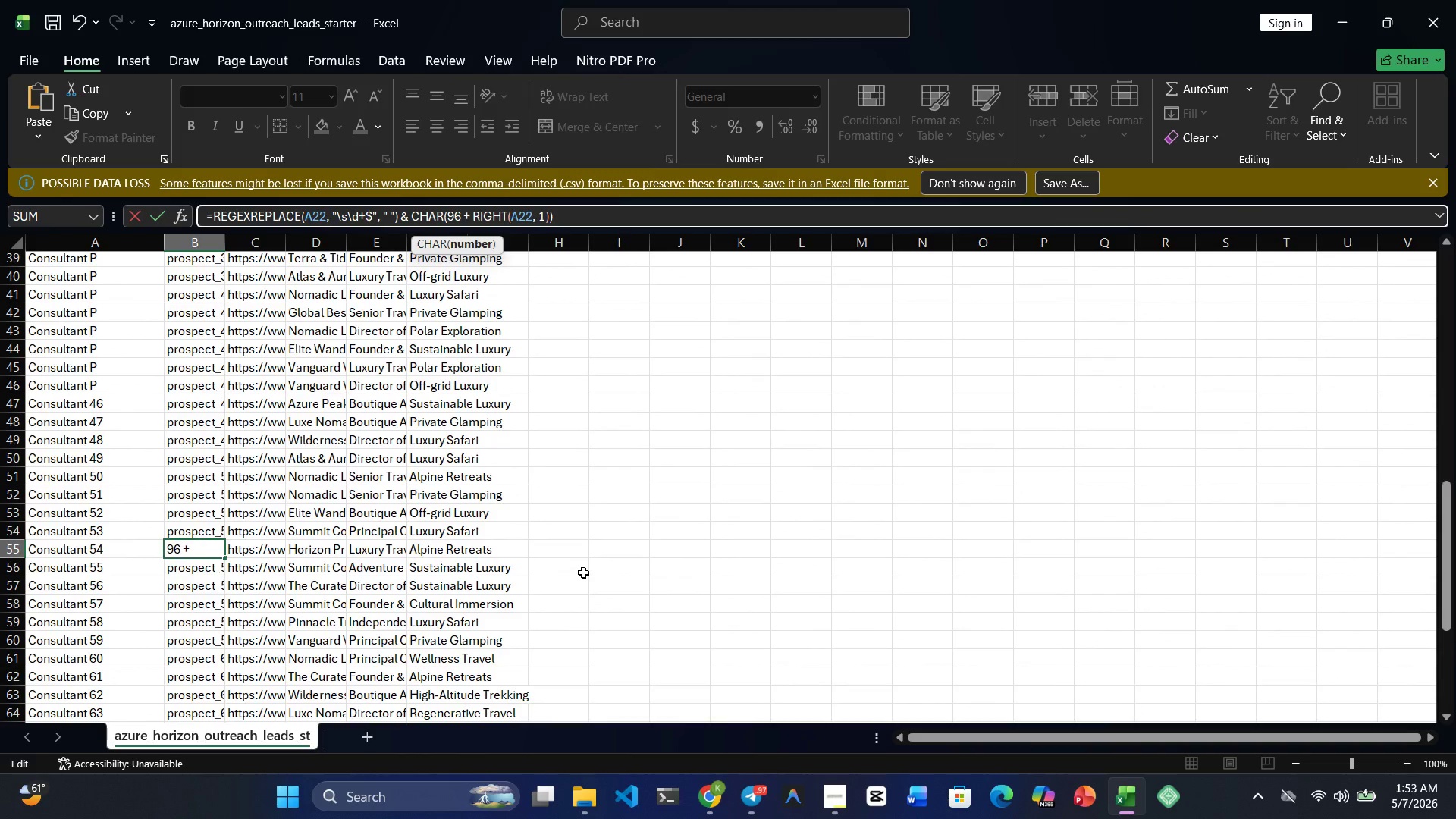 
wait(10.17)
 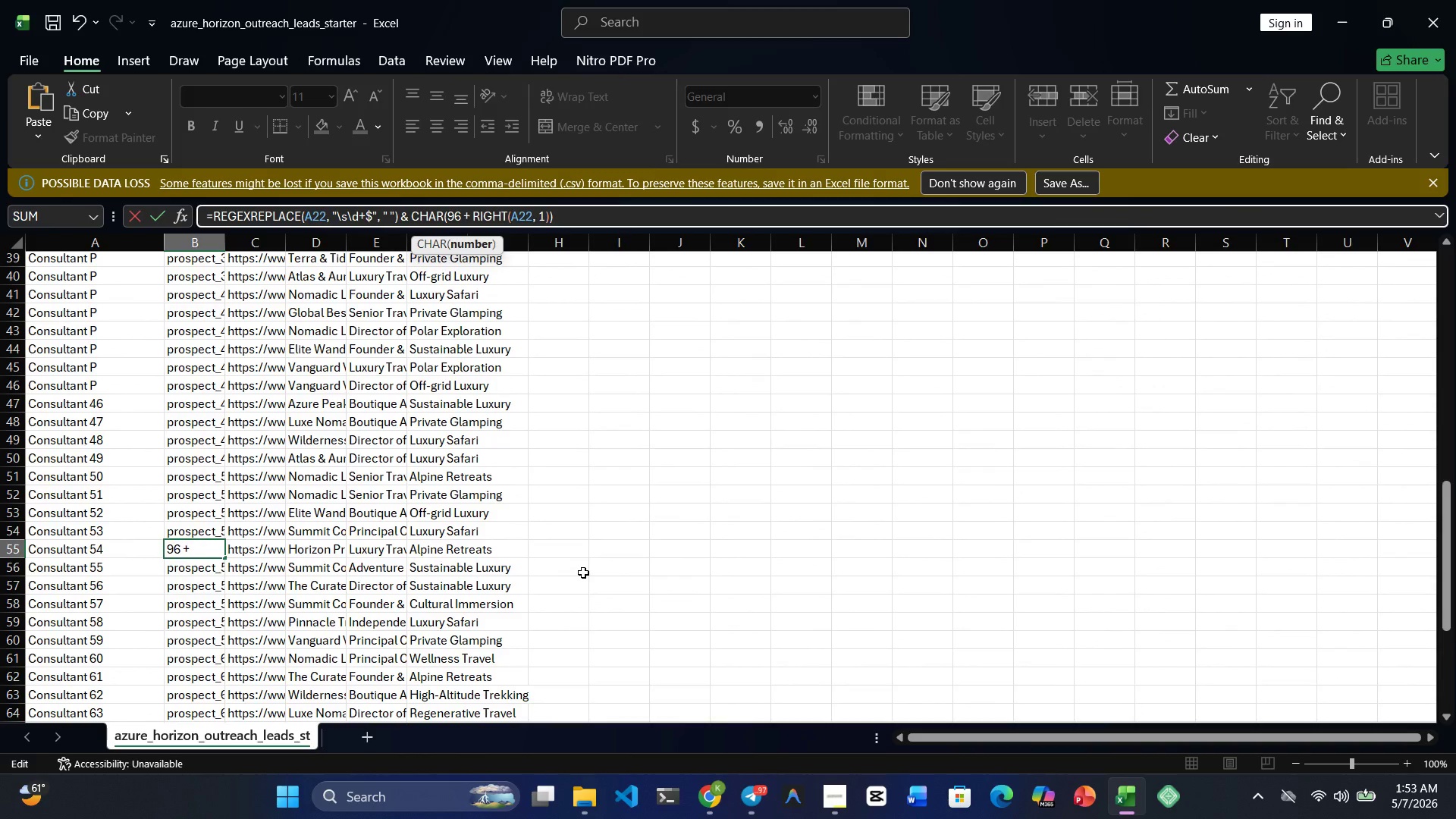 
left_click([570, 500])
 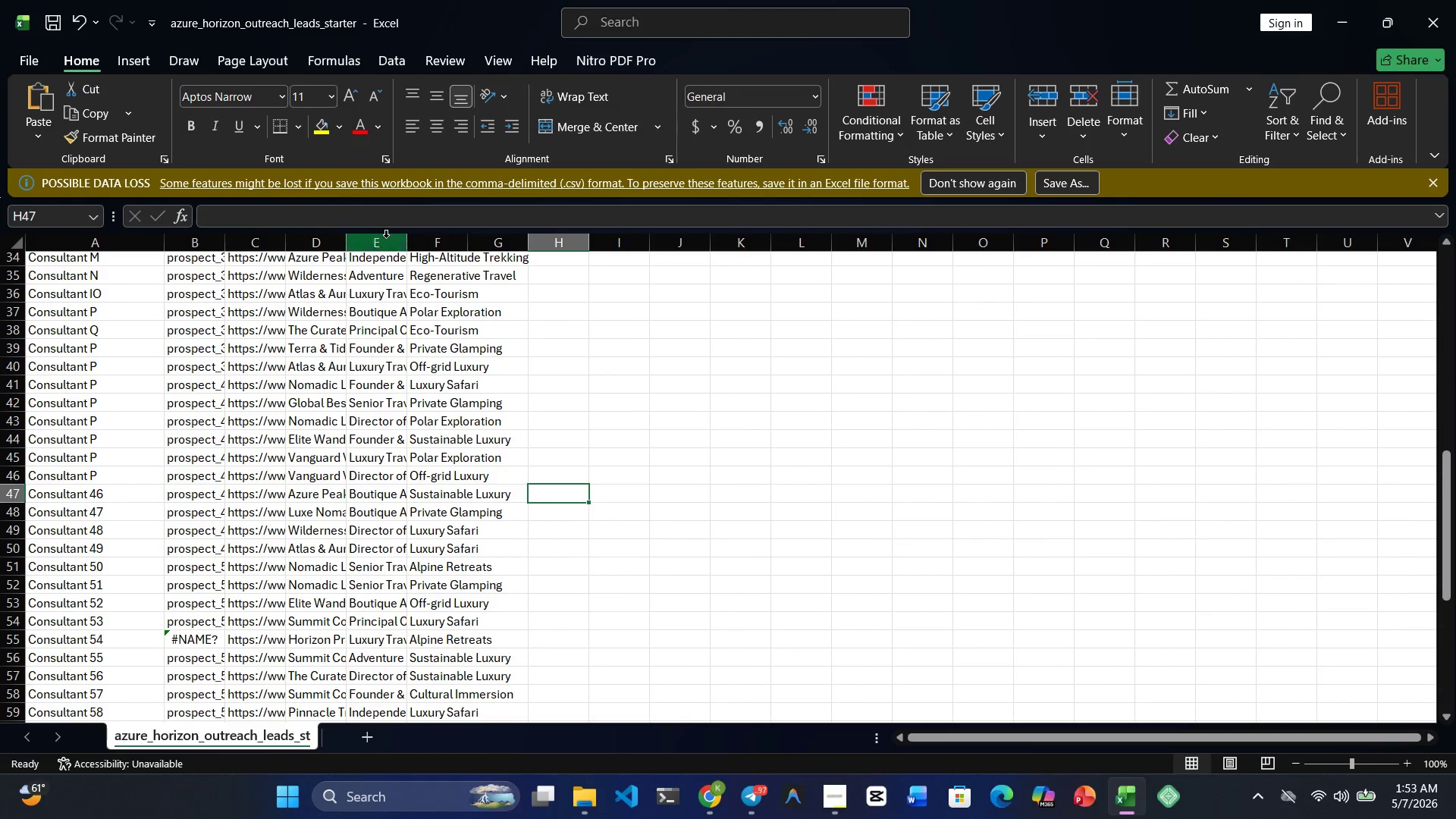 
left_click([374, 221])
 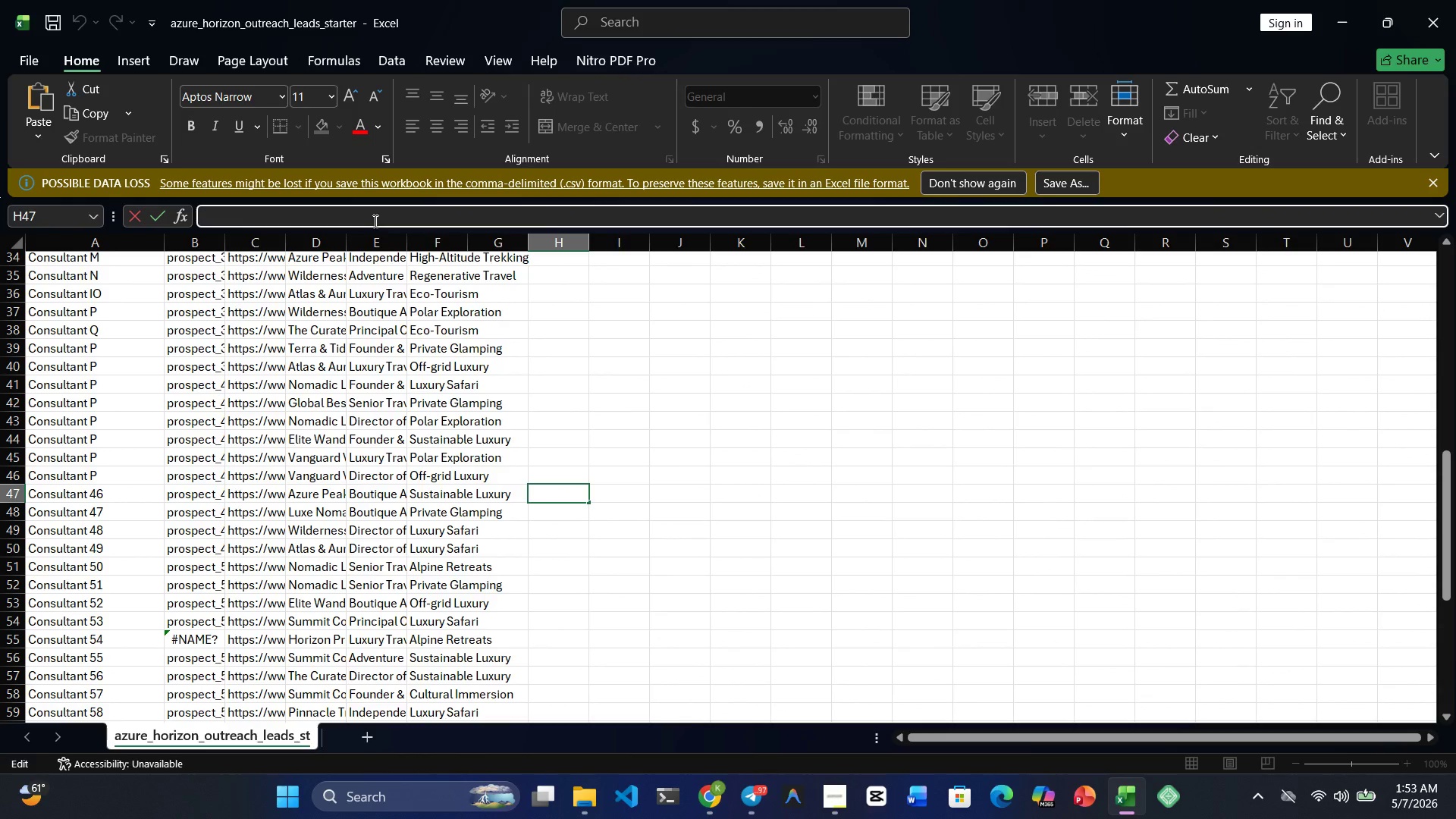 
key(Control+V)
 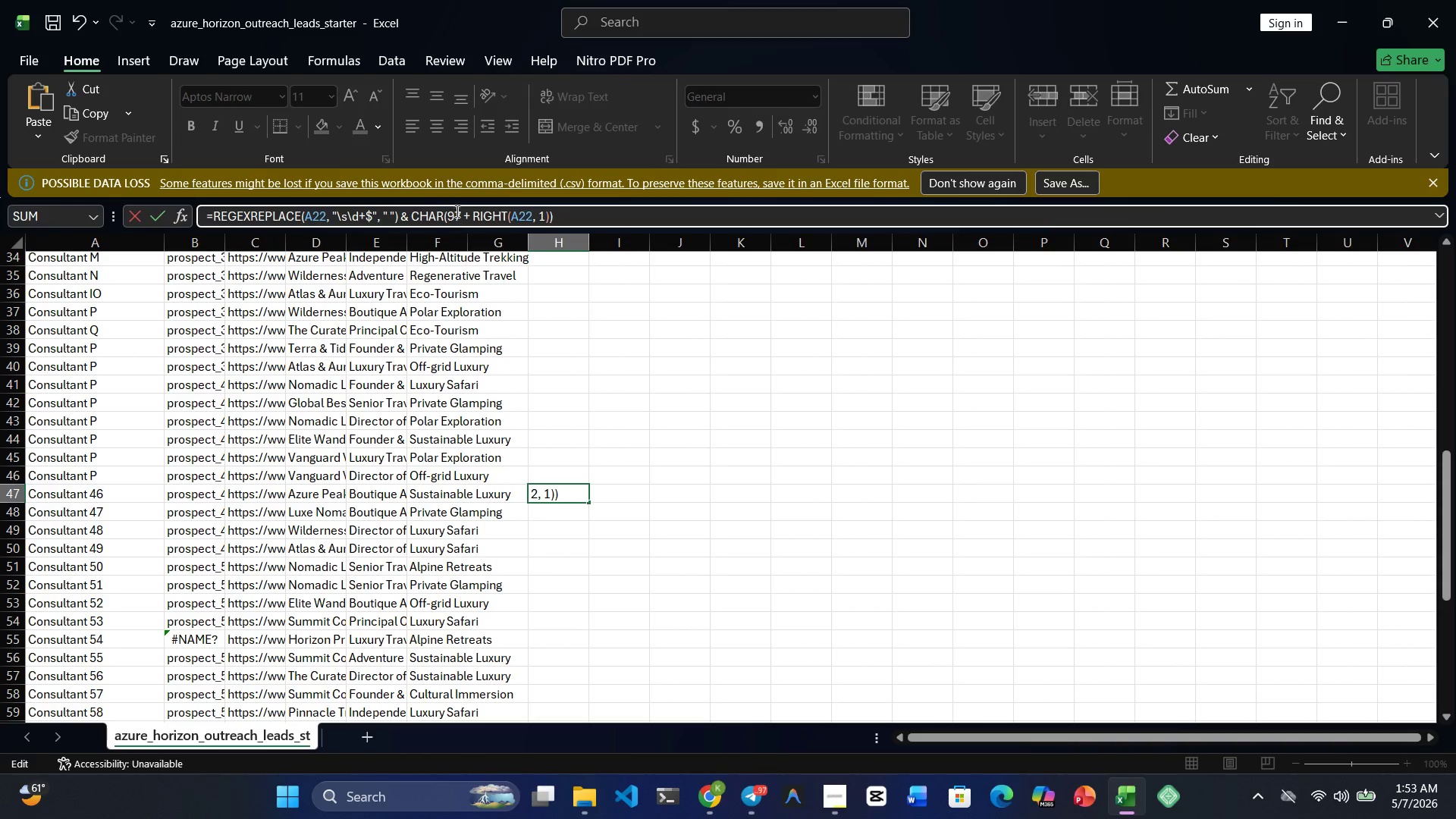 
left_click([459, 211])
 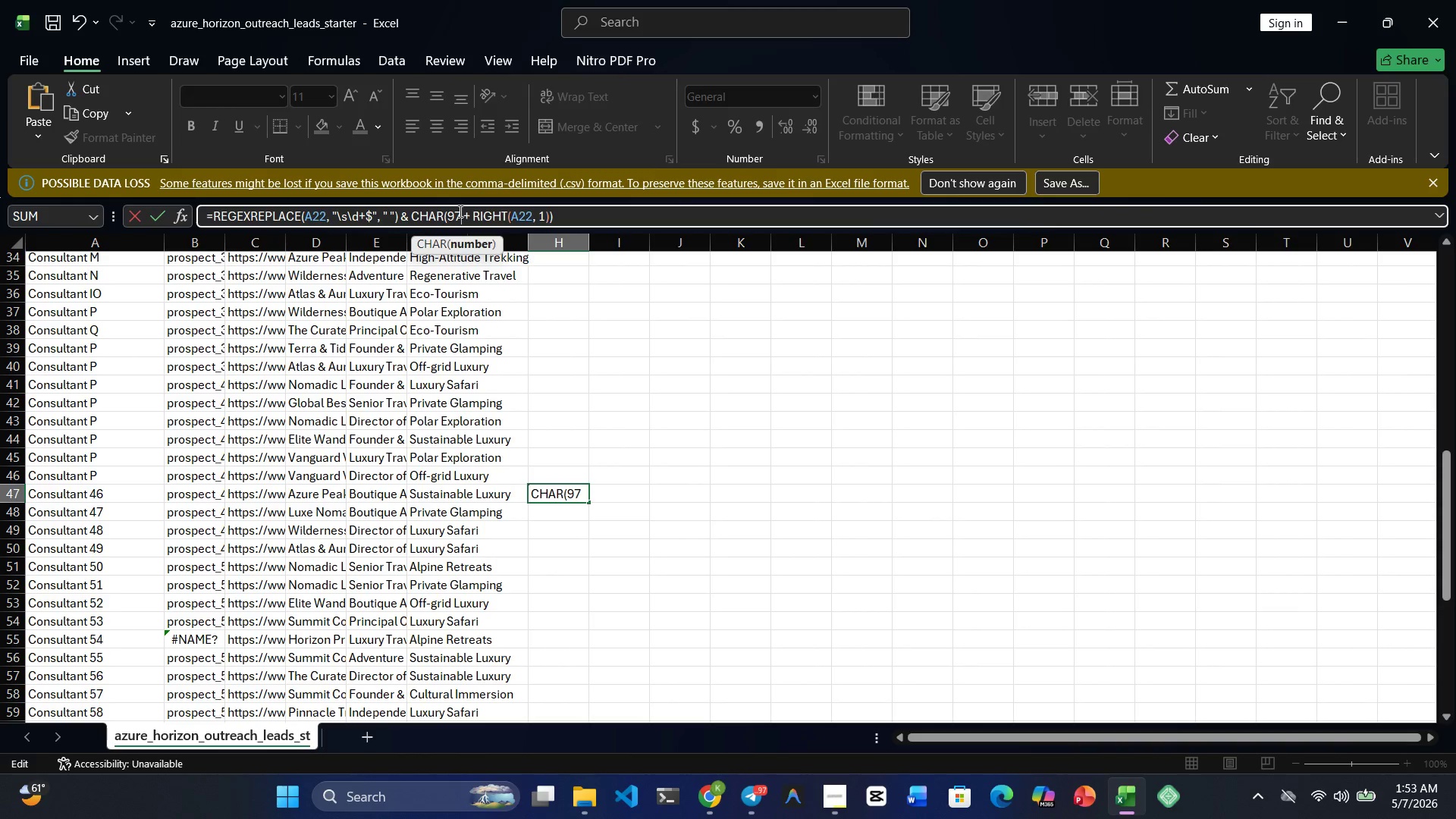 
key(Backspace)
 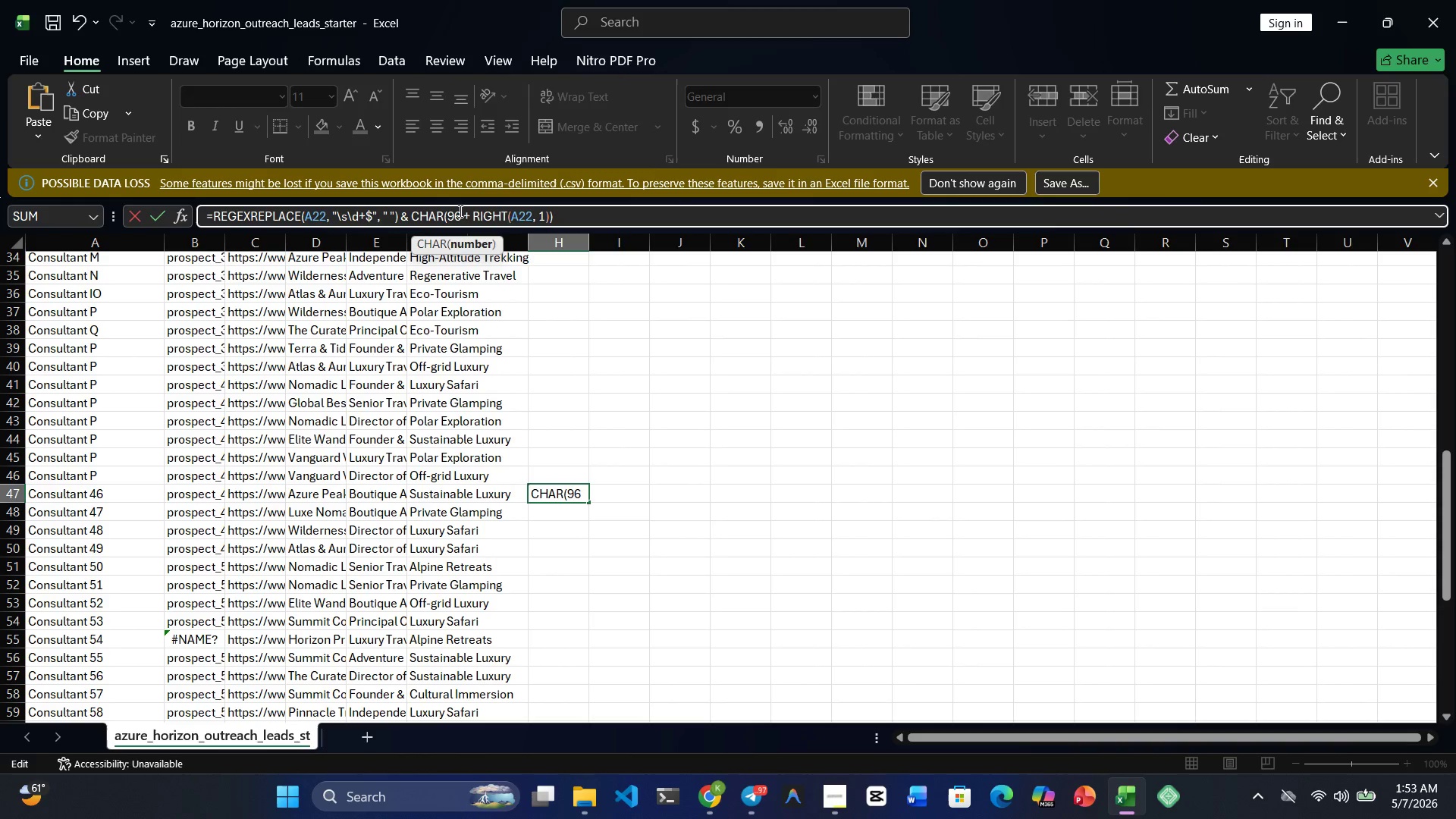 
key(6)
 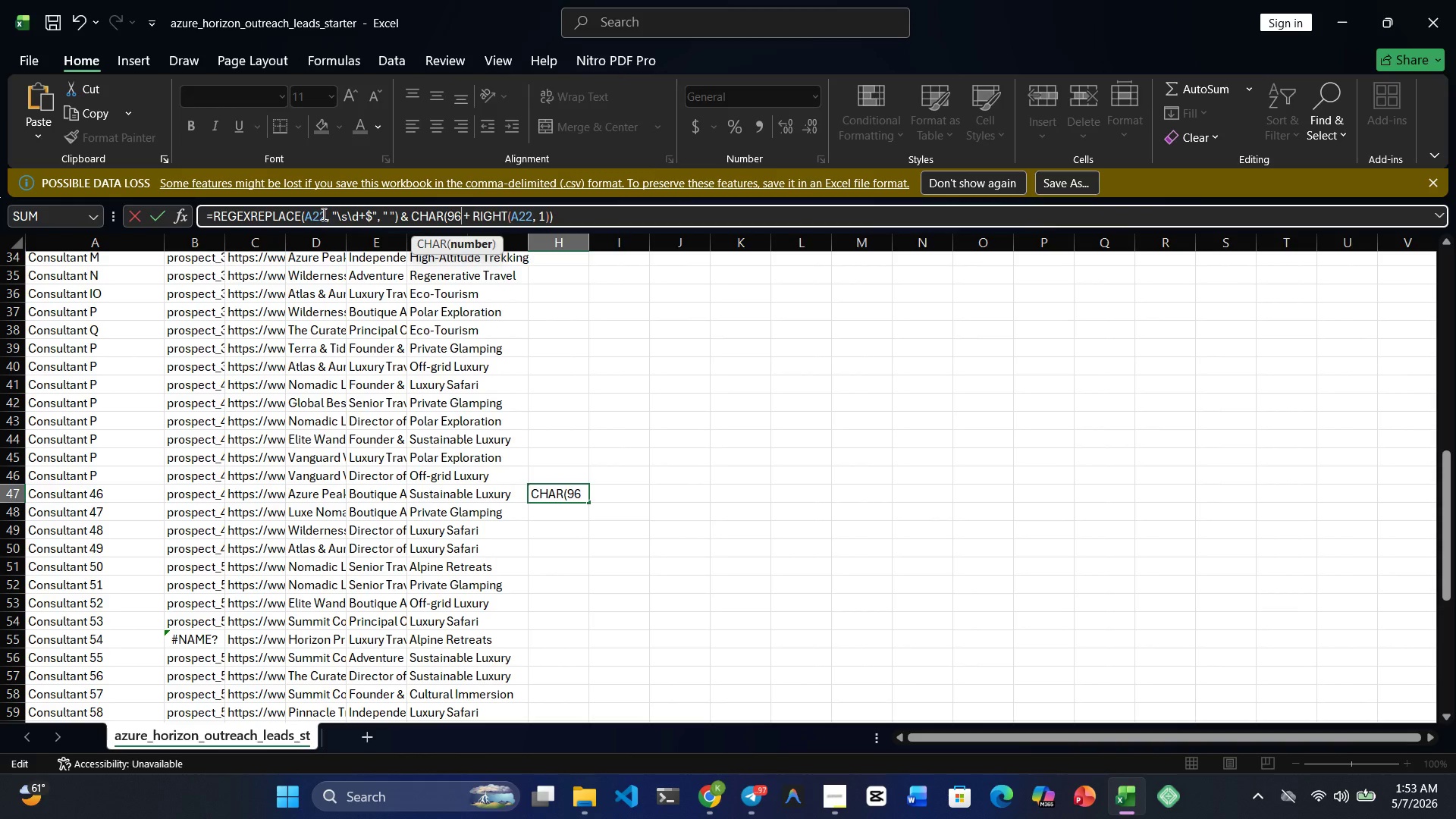 
wait(5.28)
 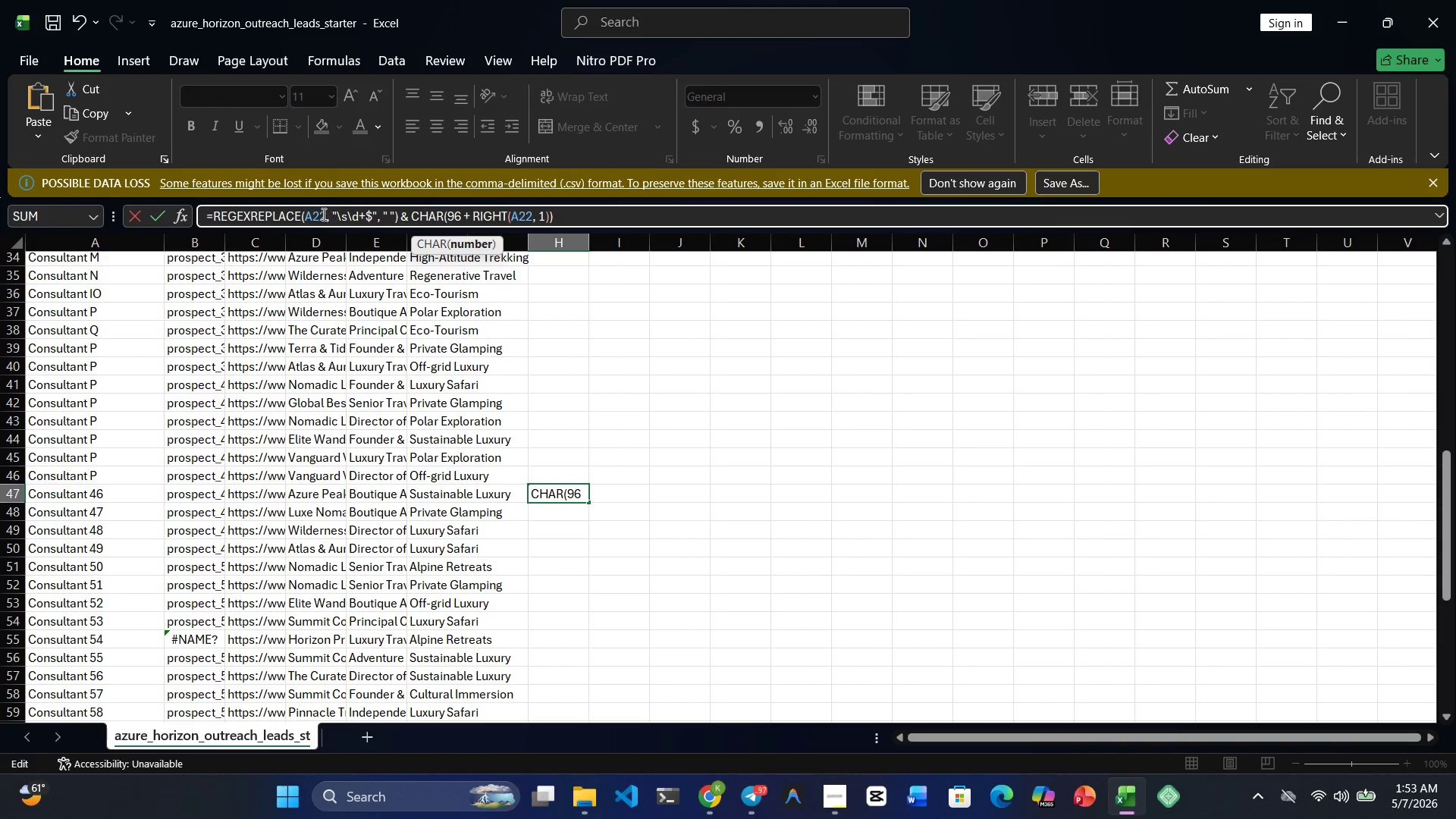 
left_click([317, 214])
 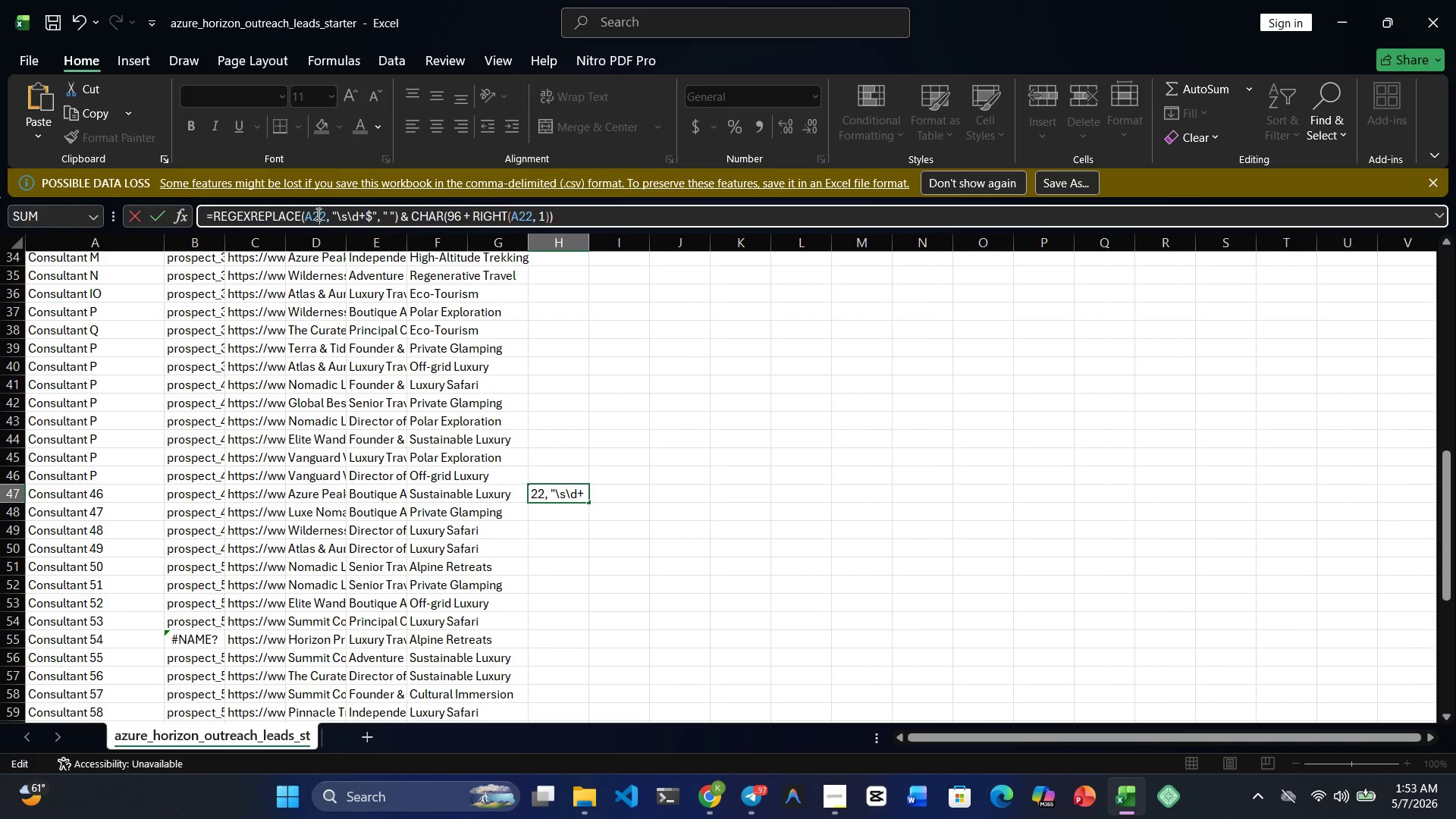 
key(ArrowRight)
 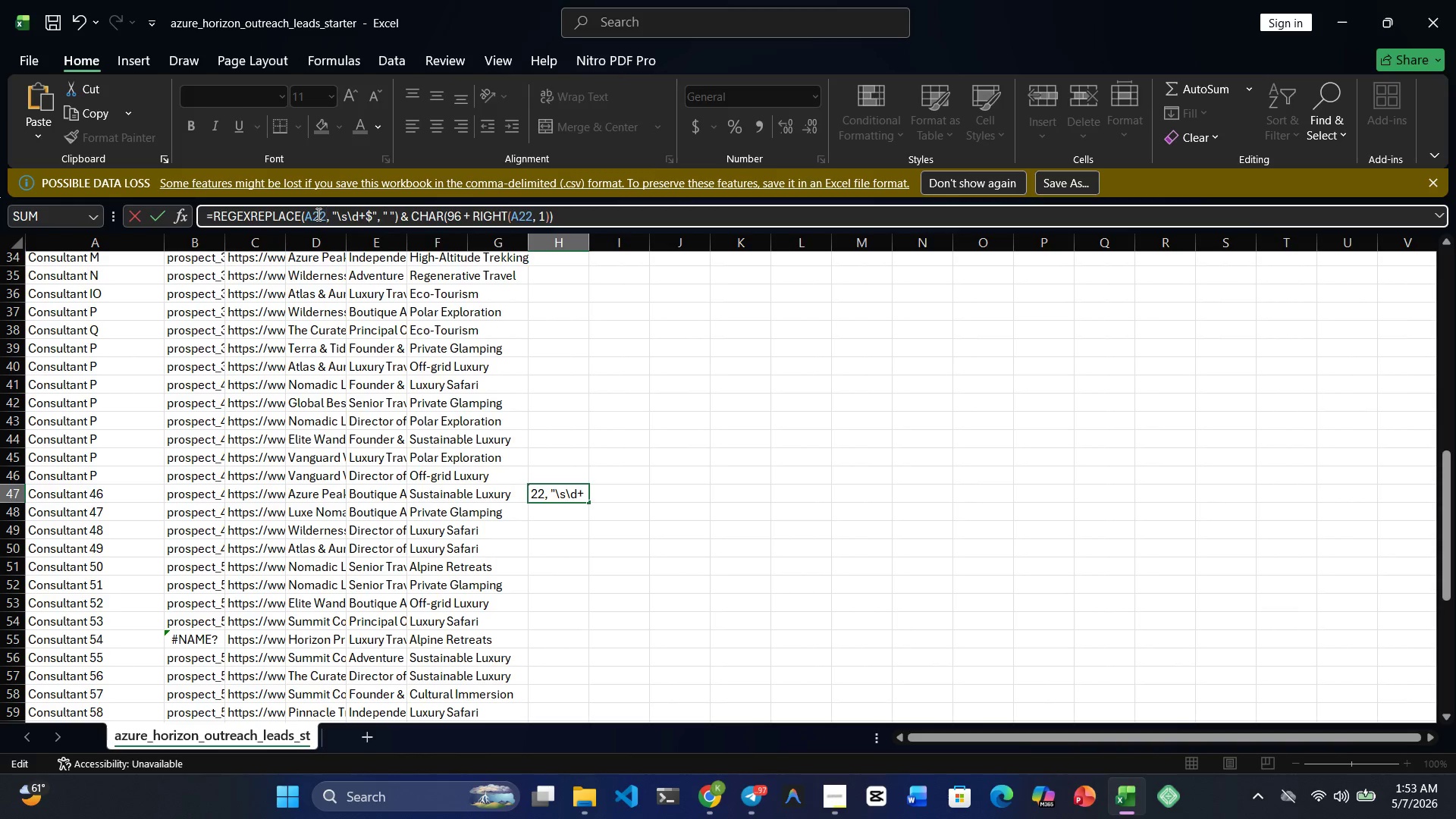 
key(Backspace)
key(Backspace)
type(47)
 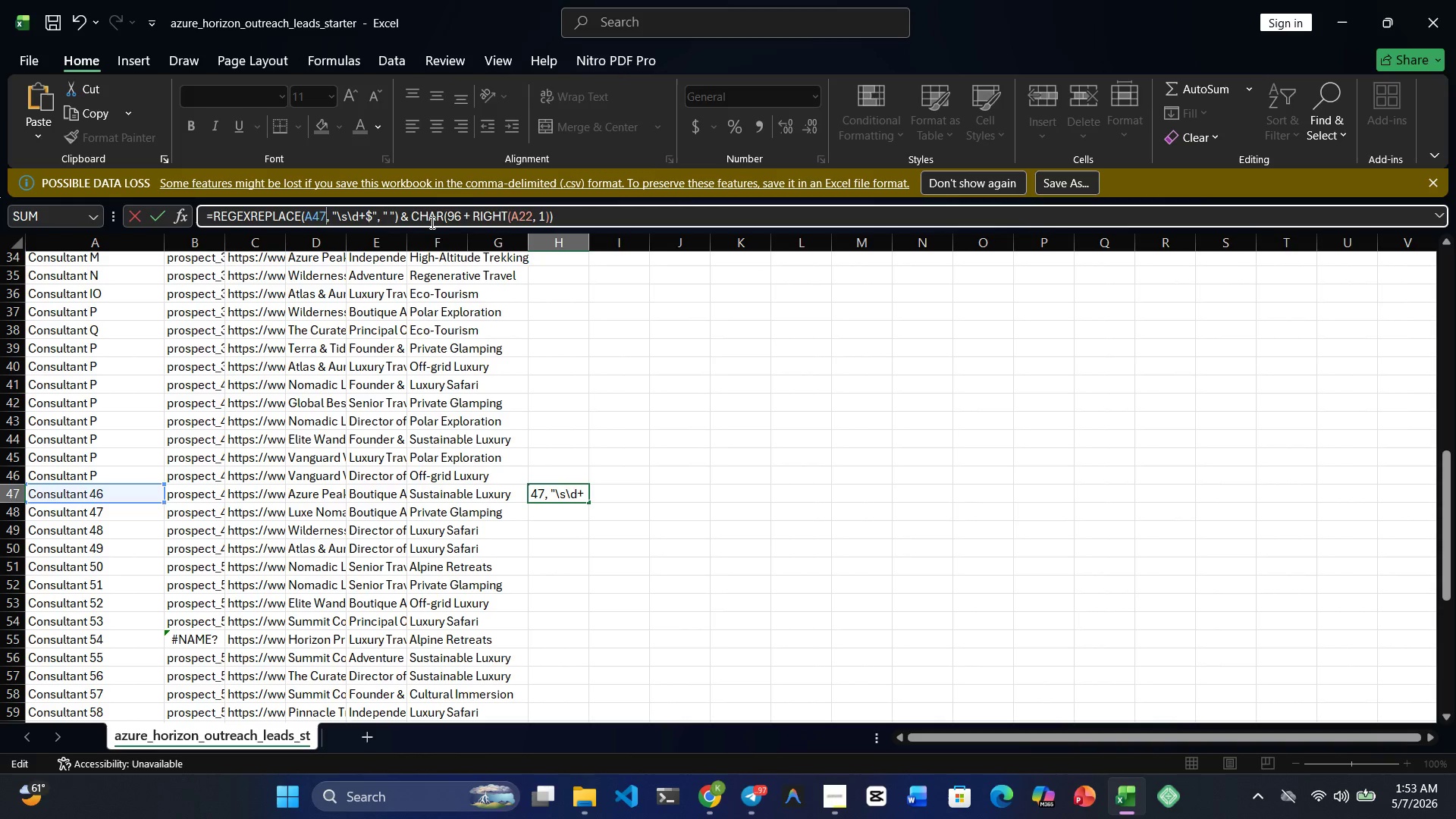 
wait(6.23)
 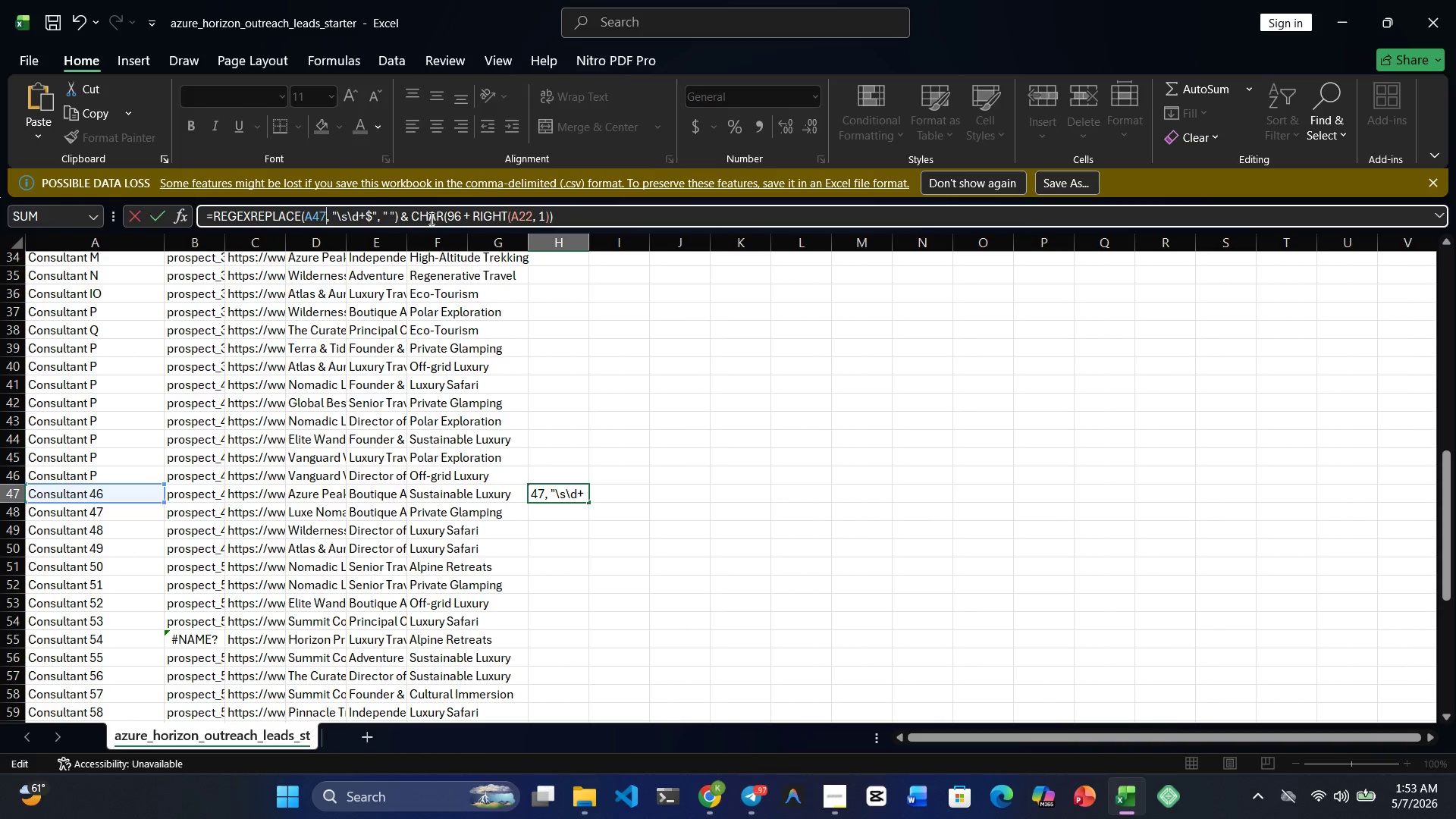 
left_click([526, 208])
 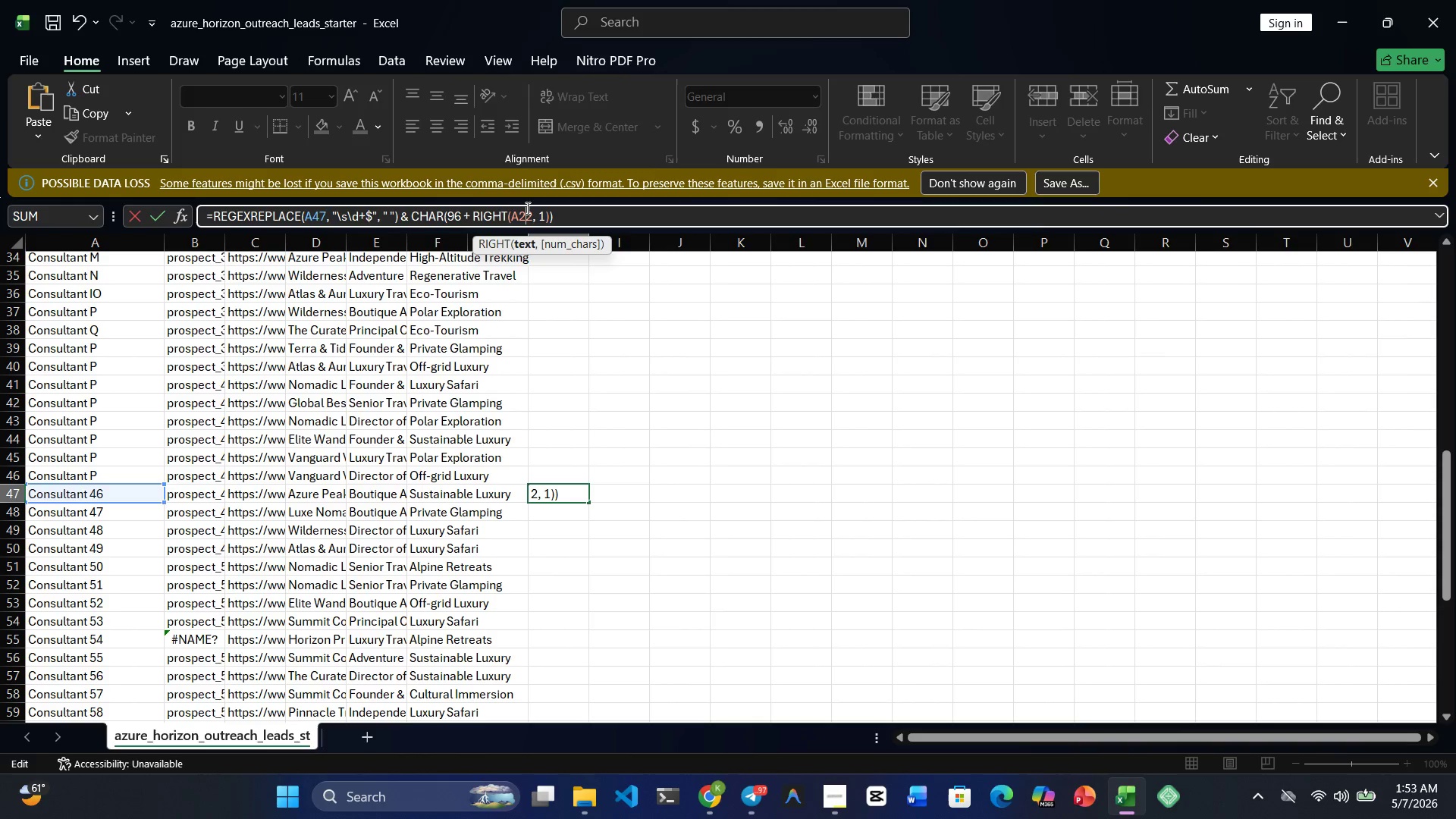 
wait(6.27)
 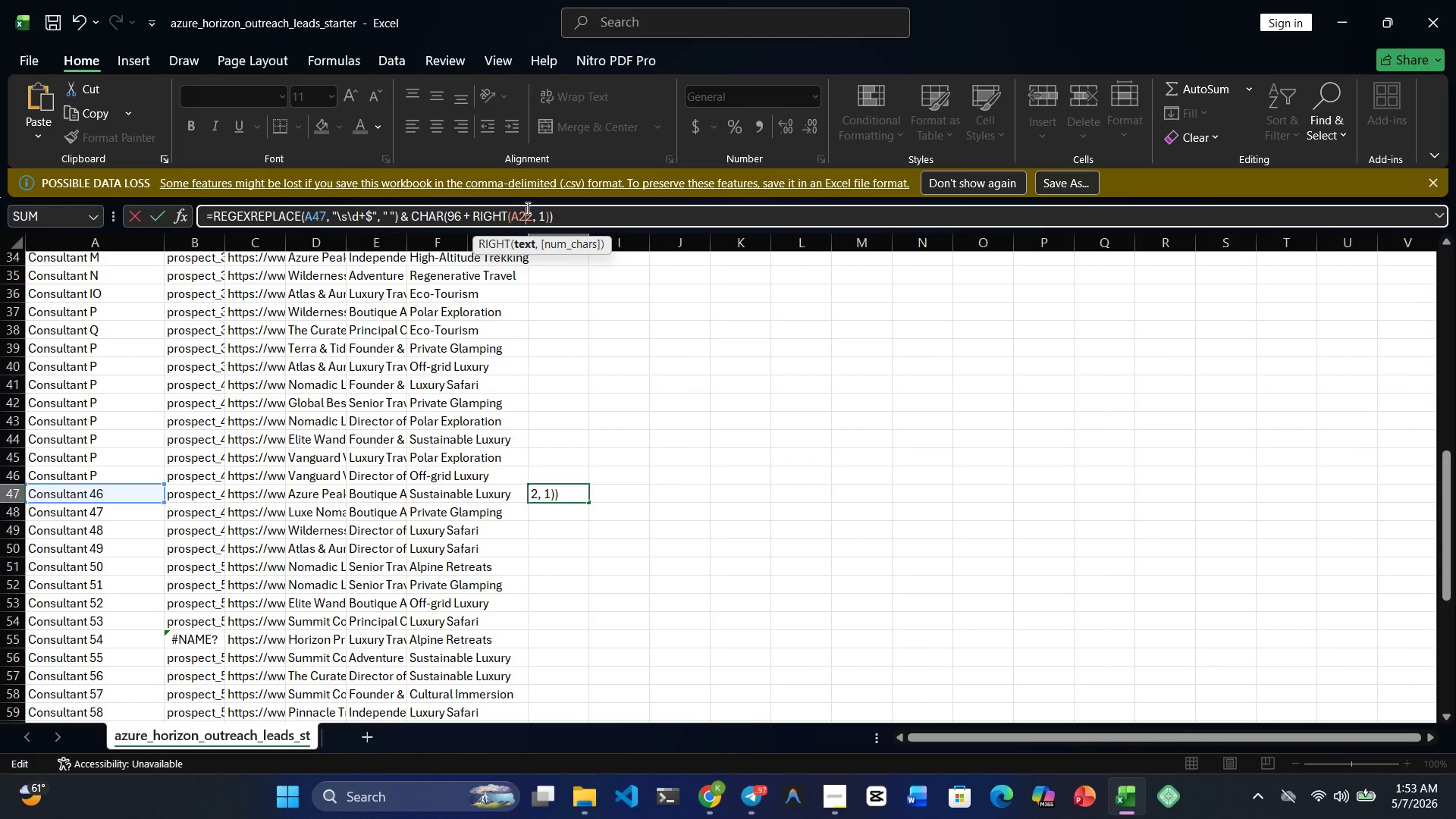 
key(ArrowRight)
 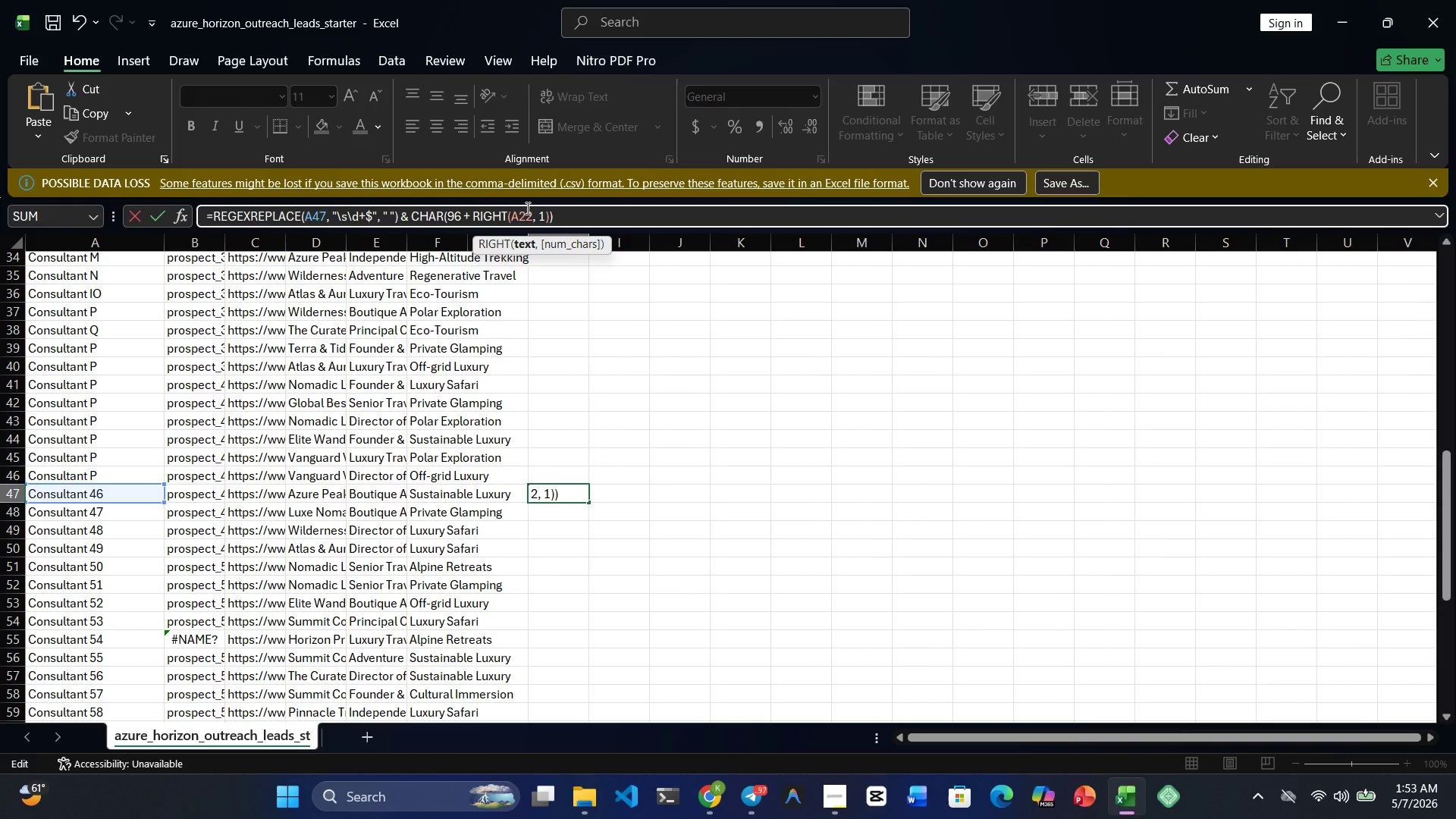 
key(Backspace)
key(Backspace)
type(47)
 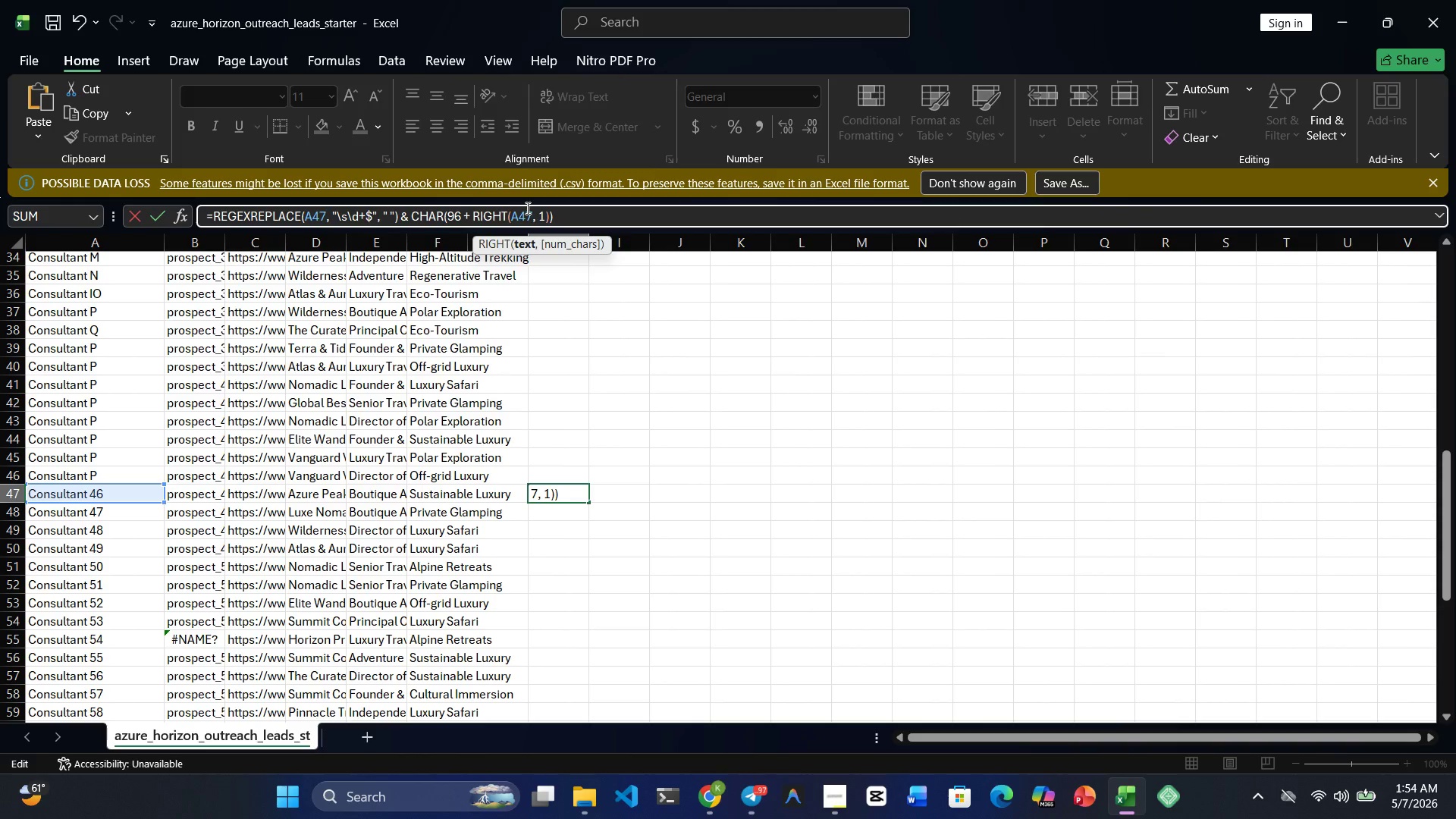 
key(Enter)
 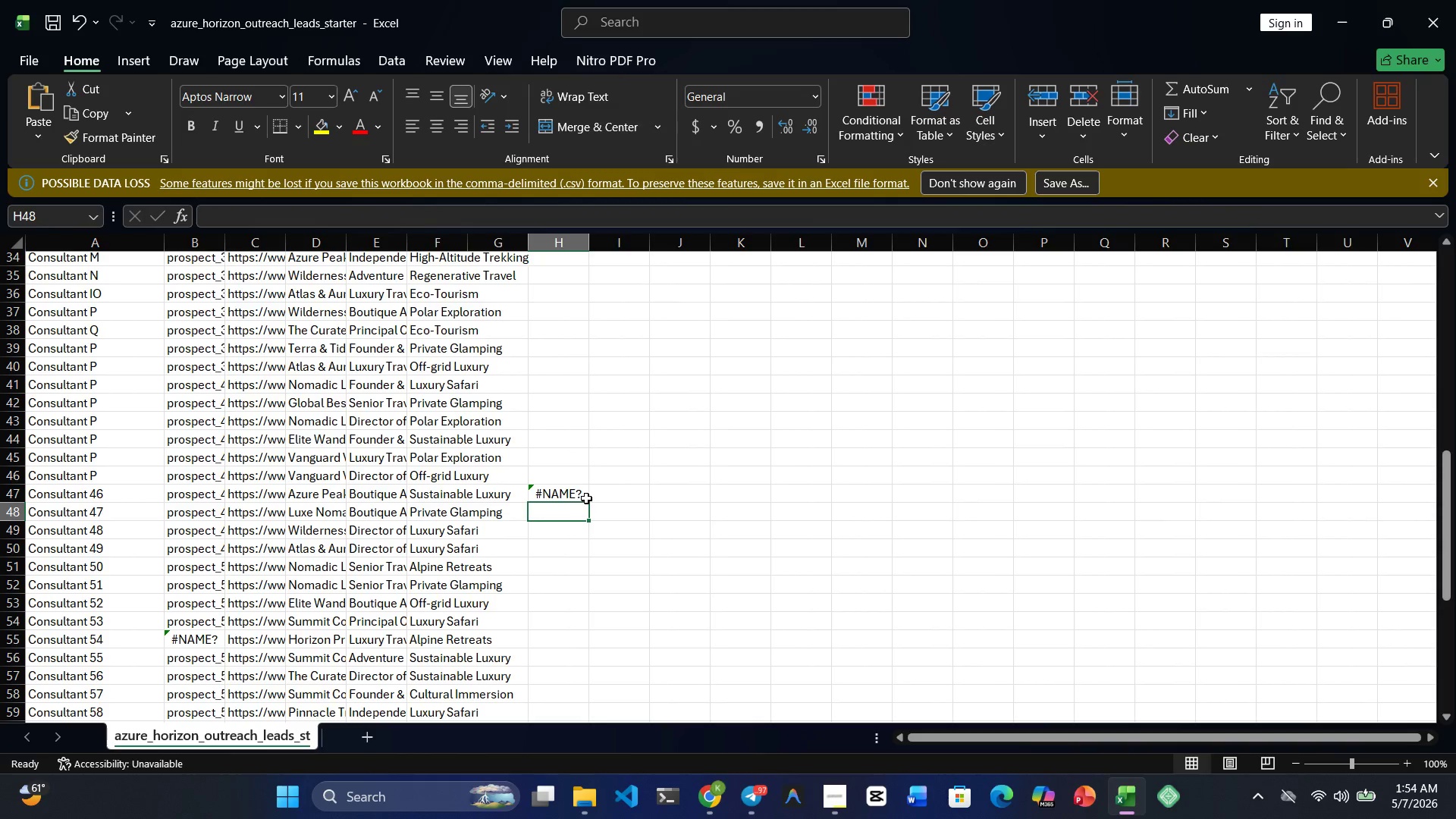 
left_click([561, 502])
 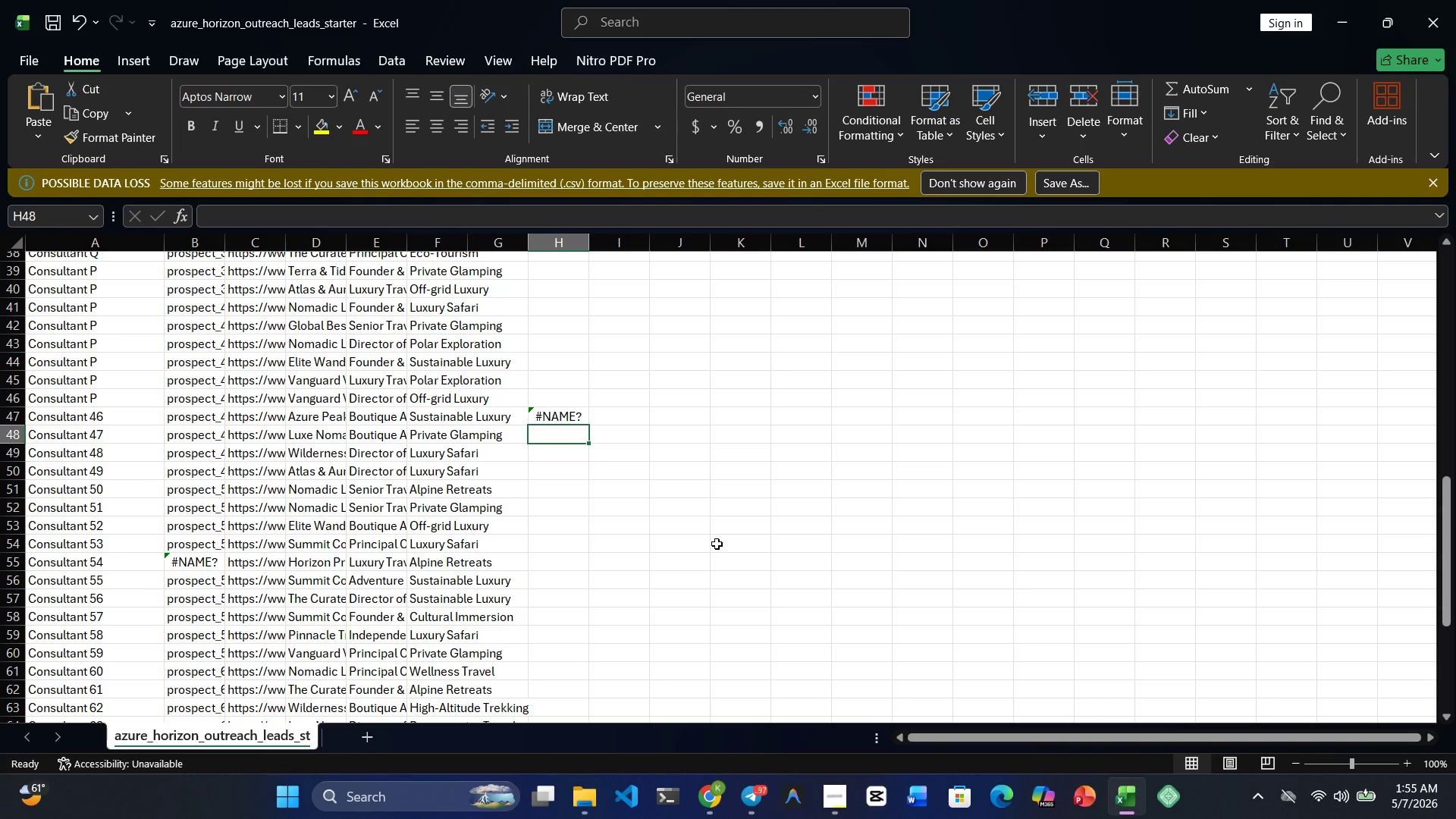 
wait(63.08)
 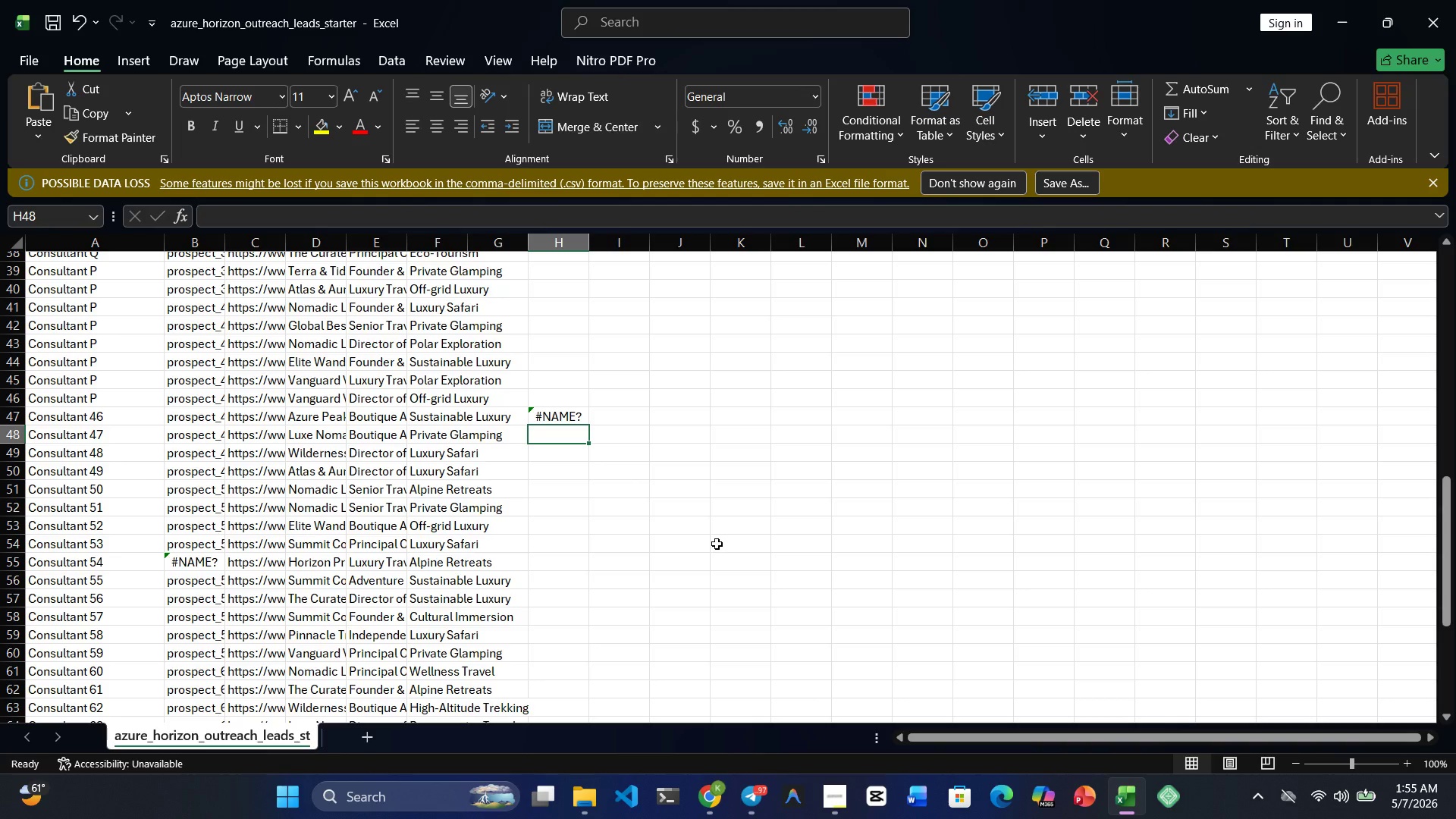 
left_click([567, 419])
 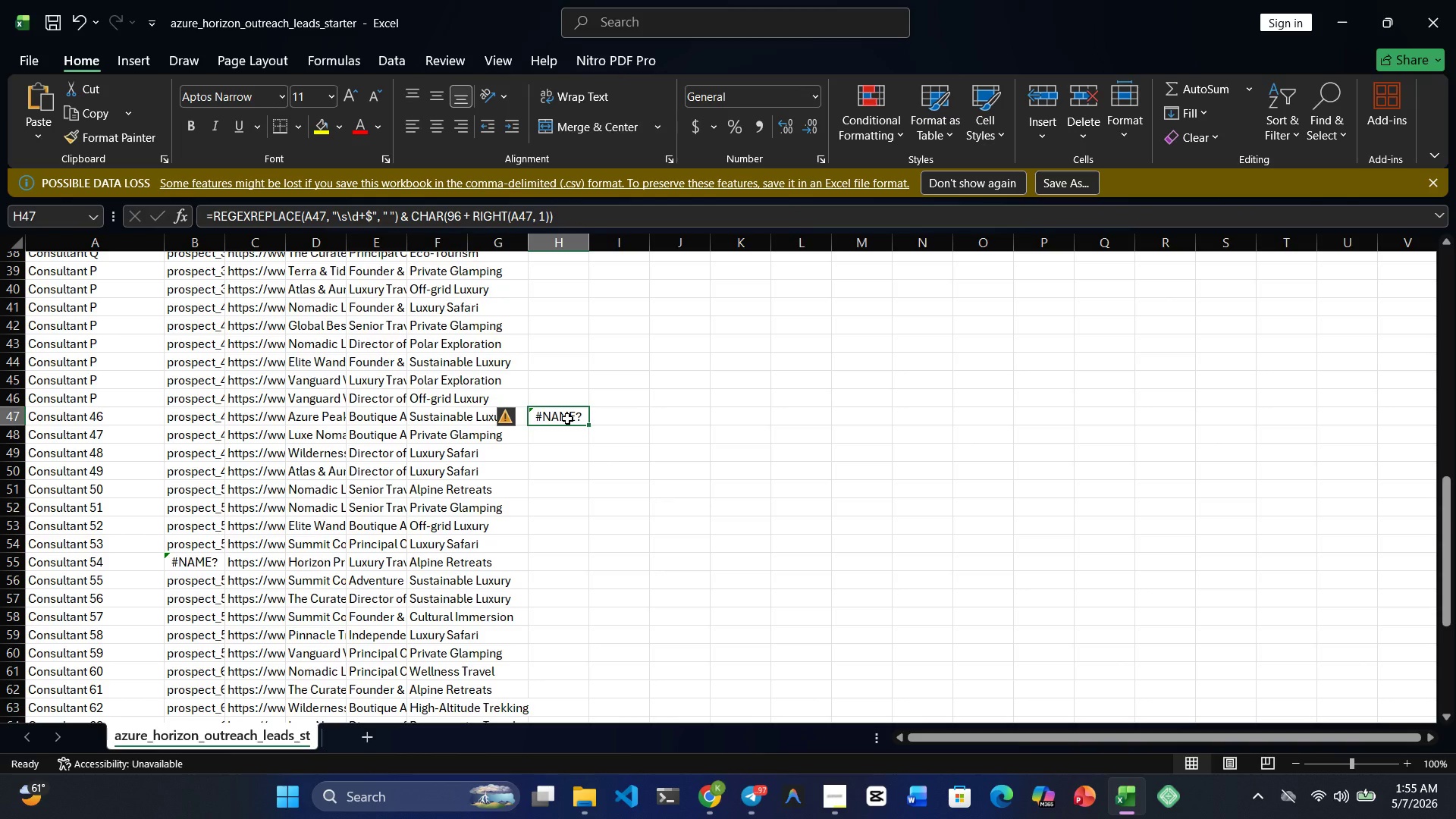 
key(Delete)
 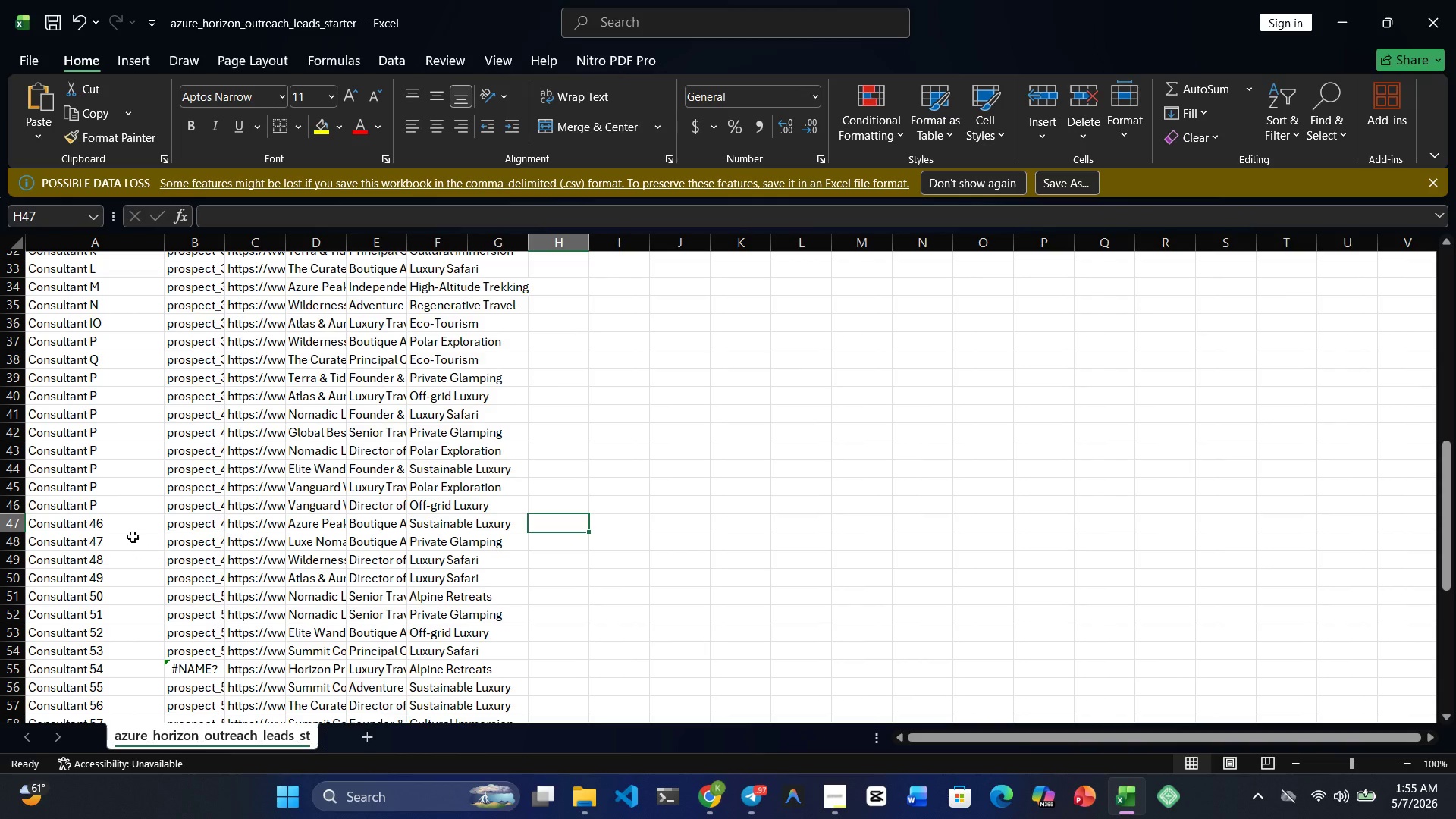 
wait(7.83)
 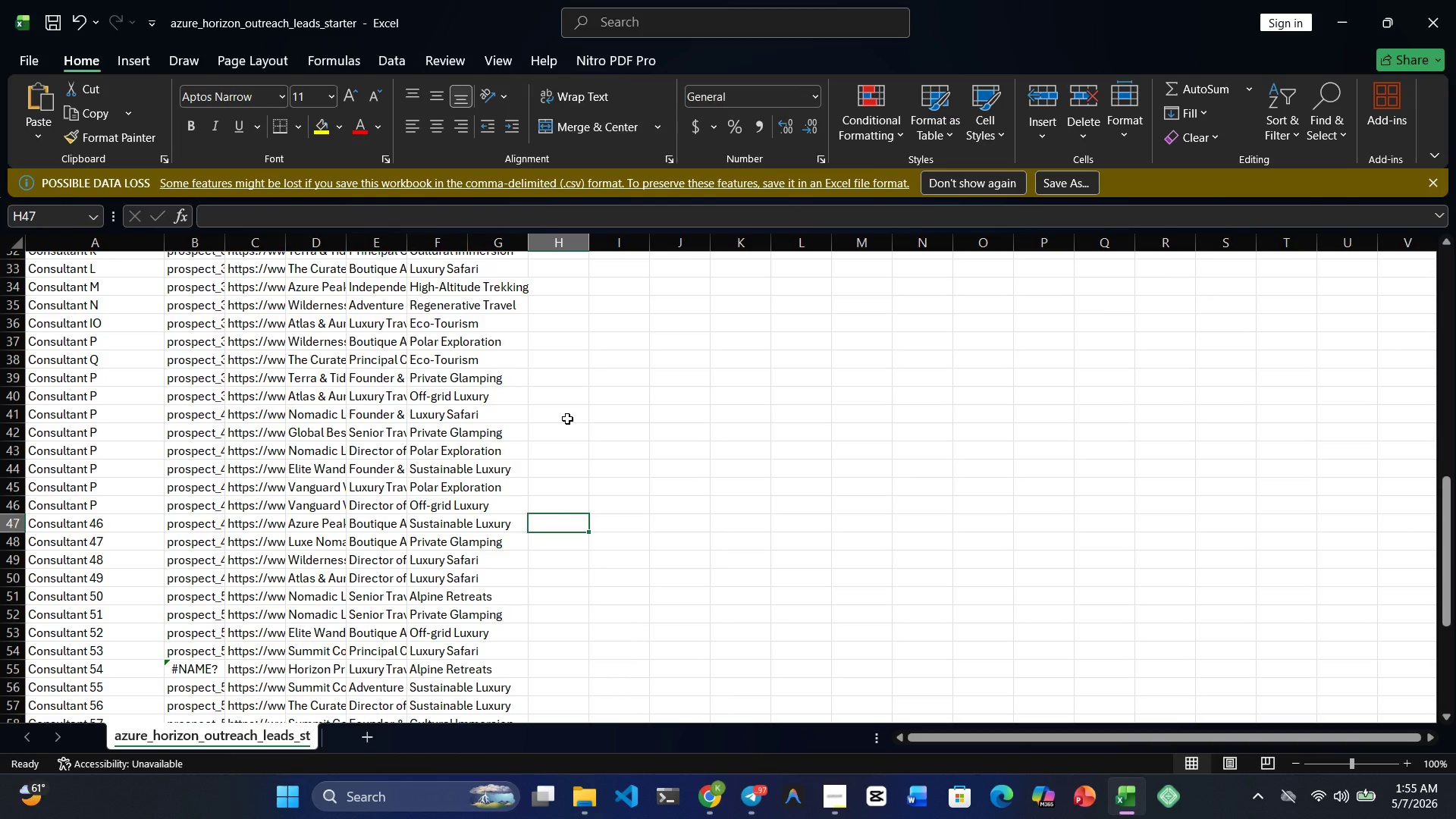 
left_click([533, 482])
 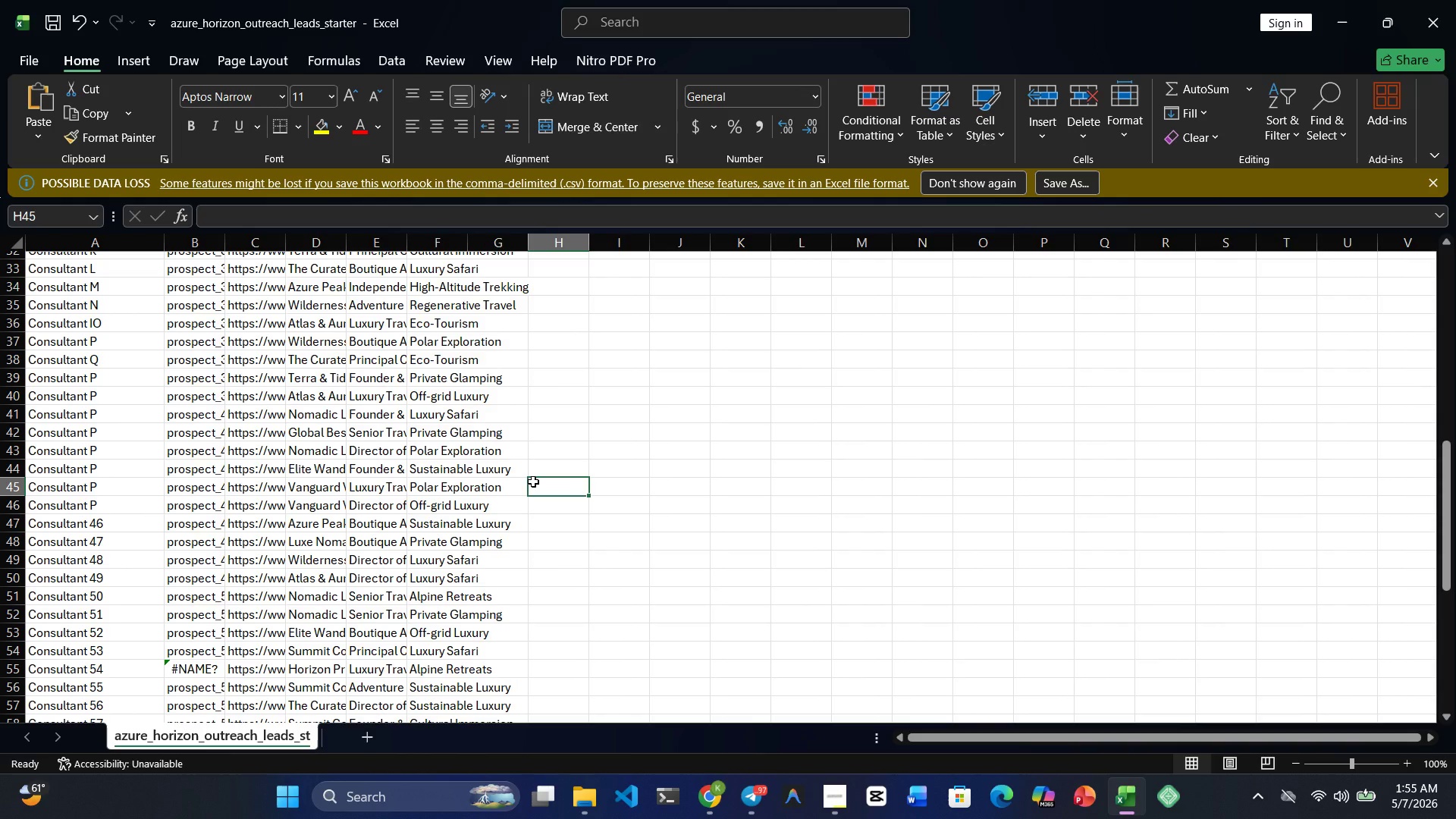 
key(Control+Z)
 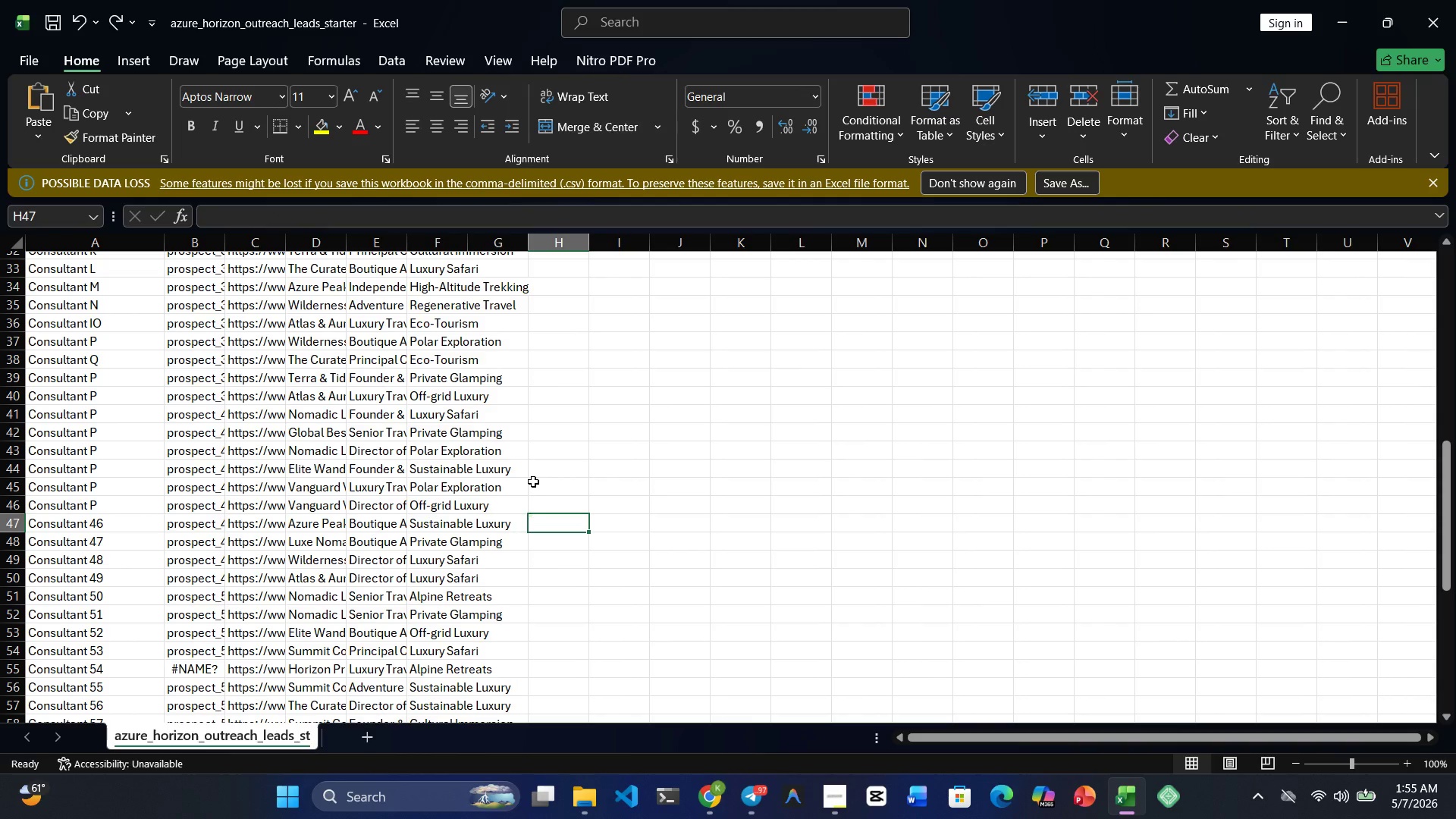 
key(Control+Z)
 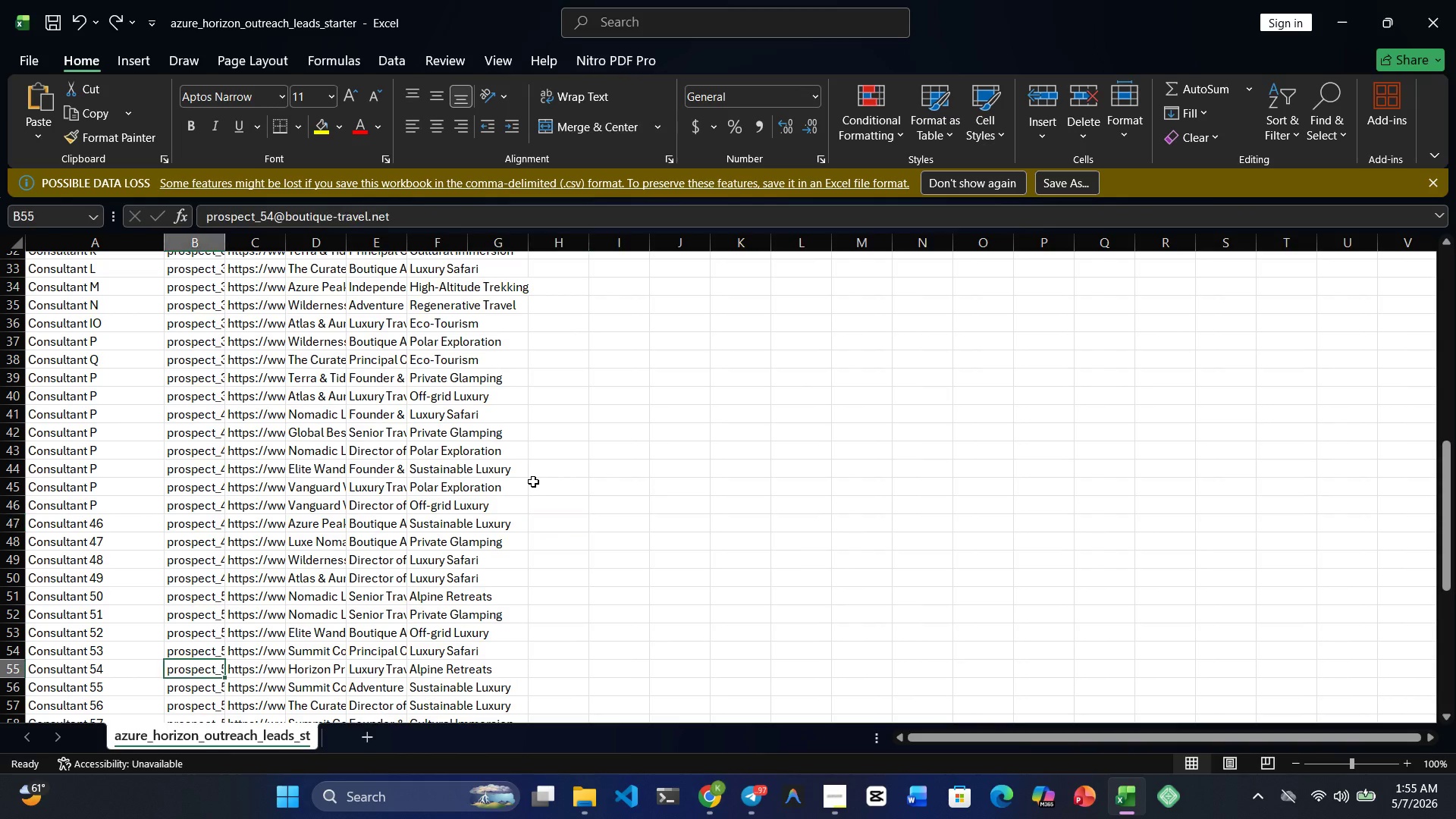 
key(Control+Z)
 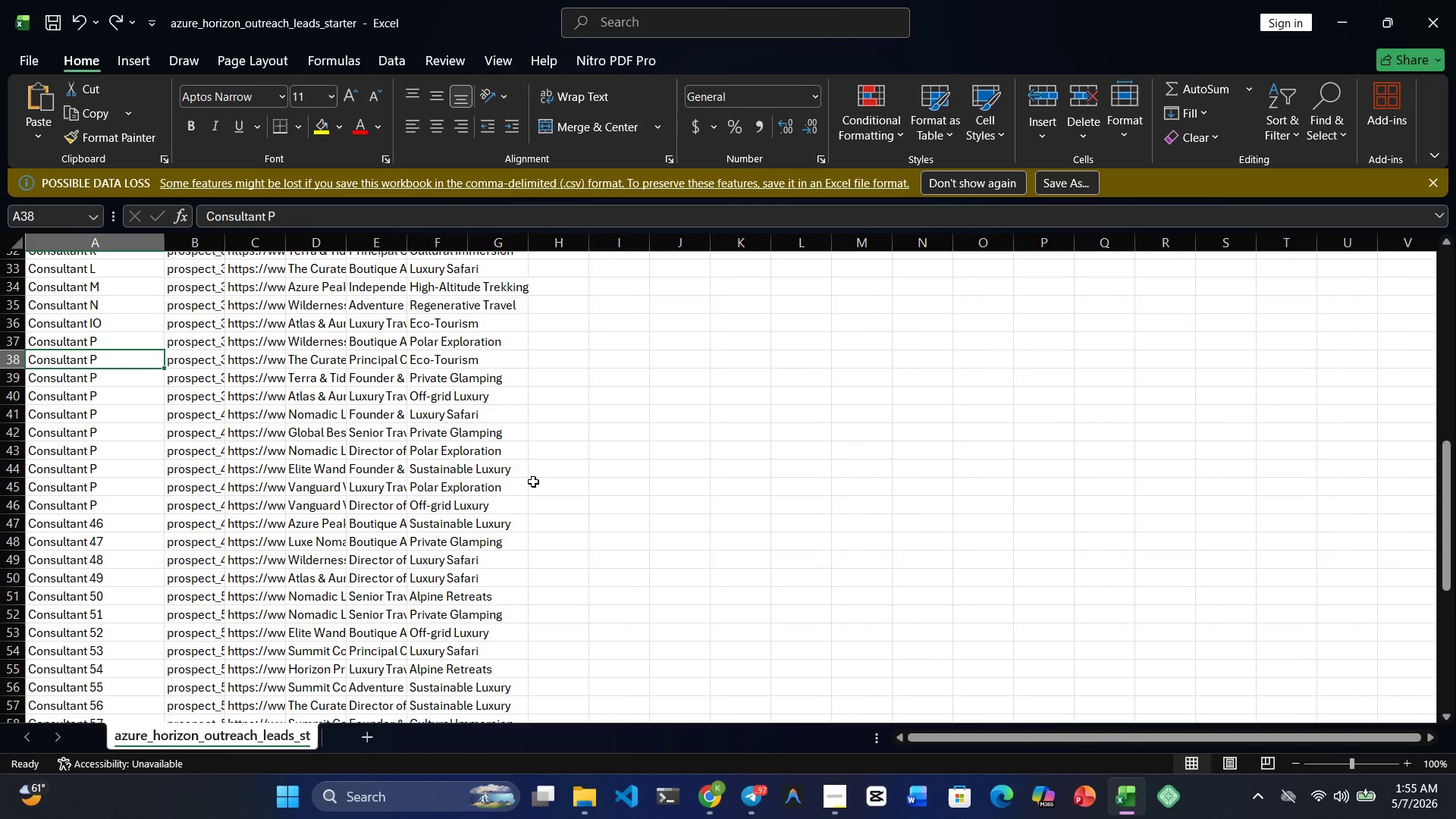 
key(Control+Z)
 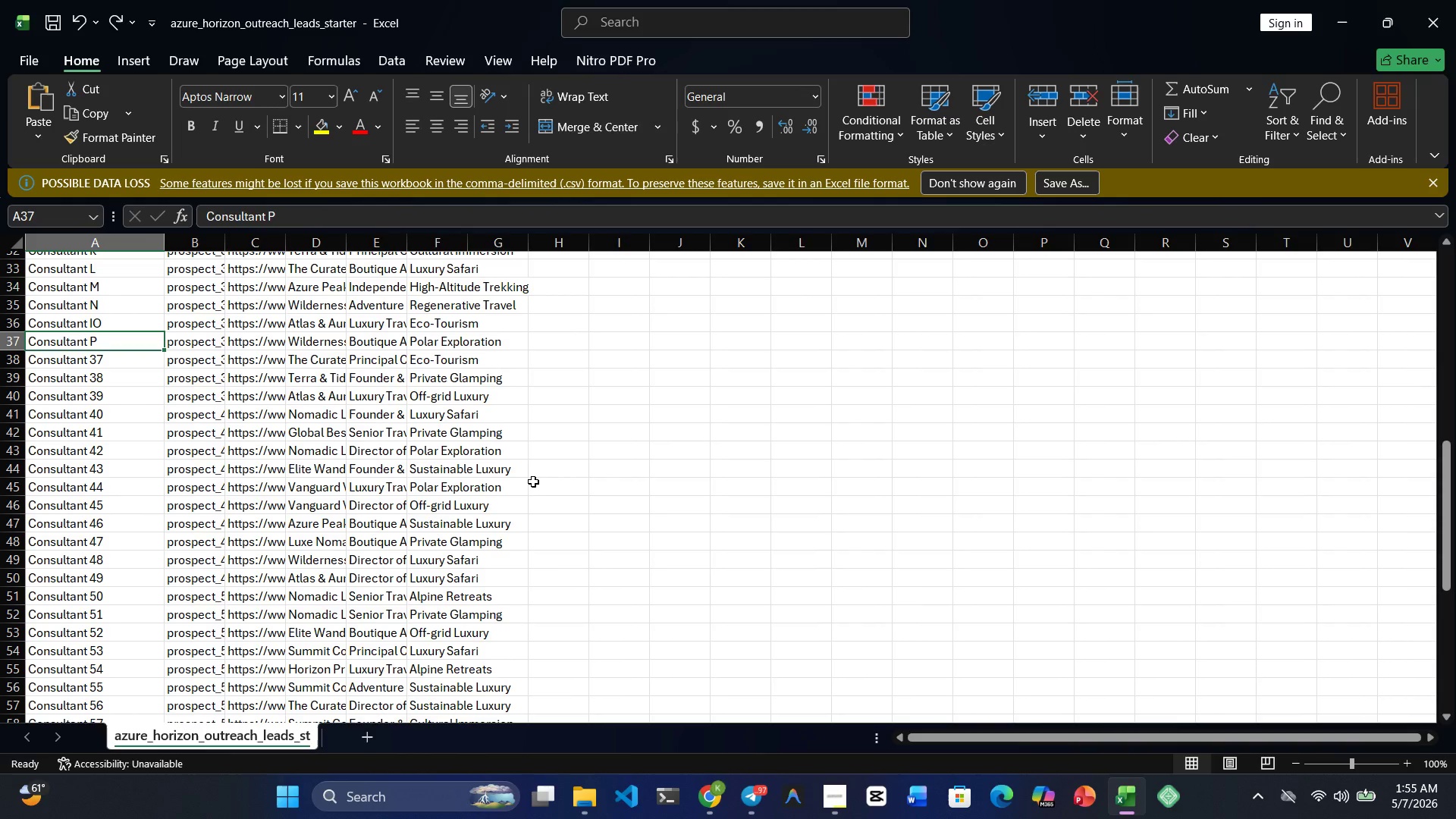 
key(Control+Z)
 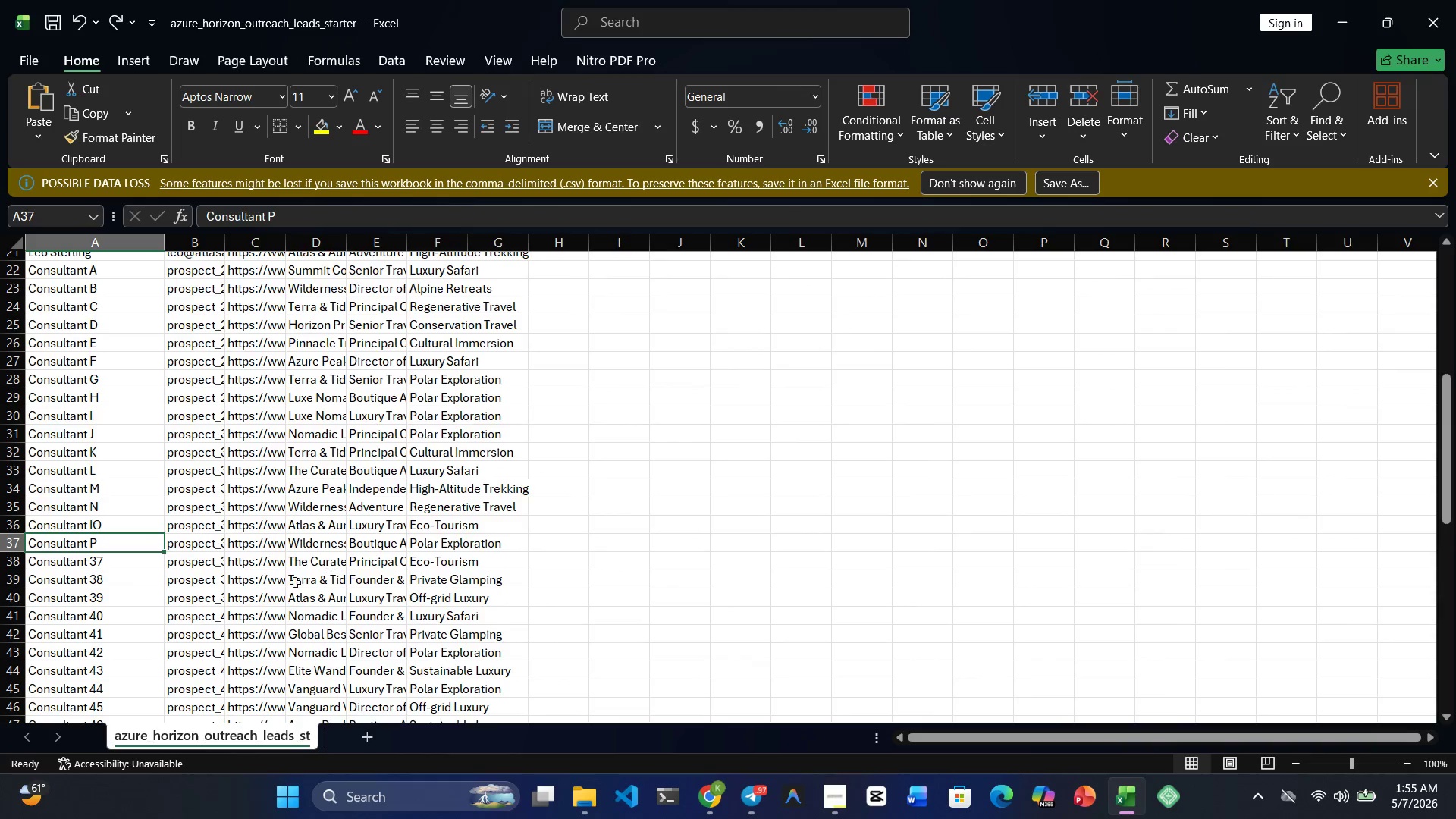 
wait(5.88)
 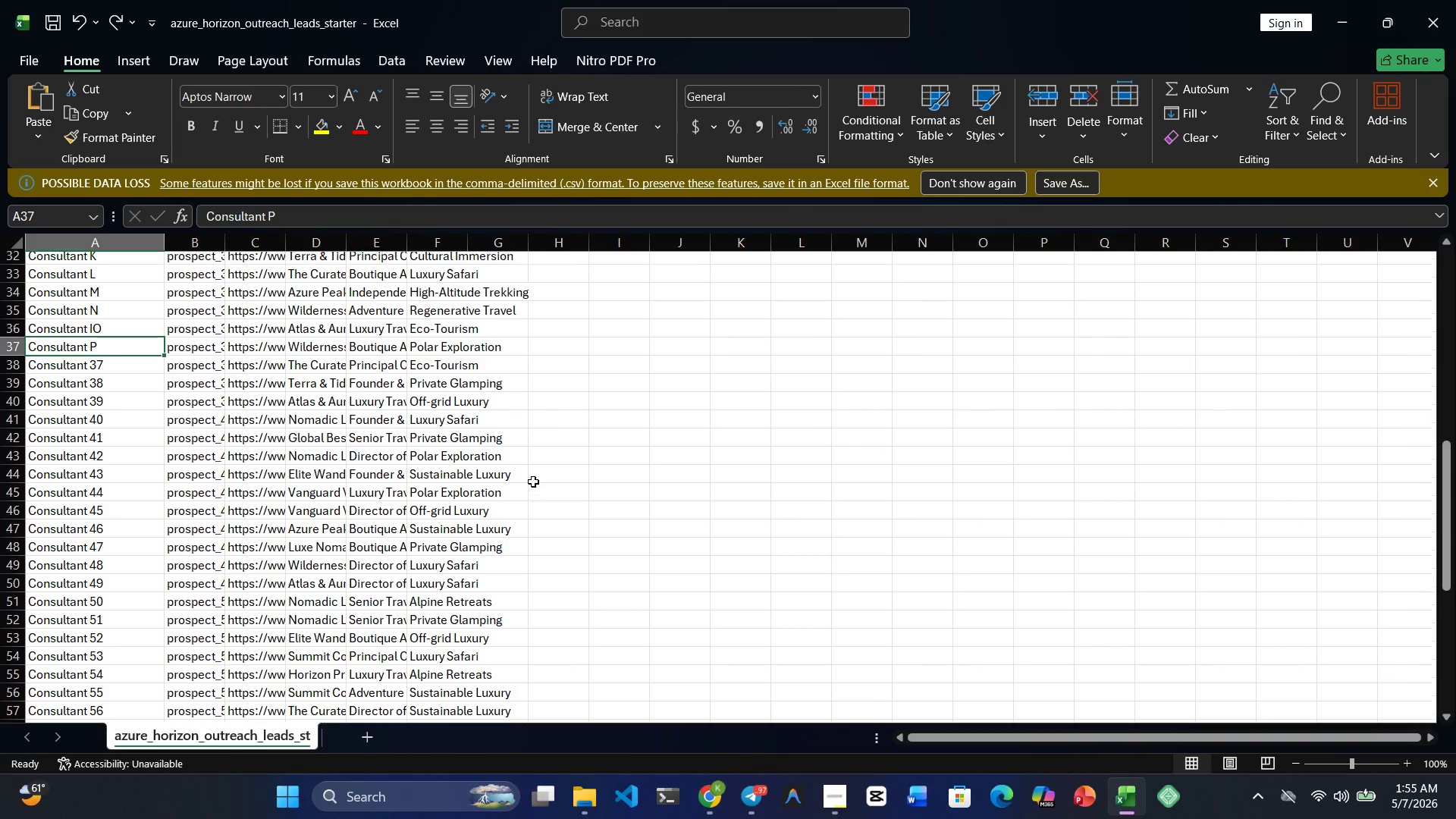 
left_click([539, 566])
 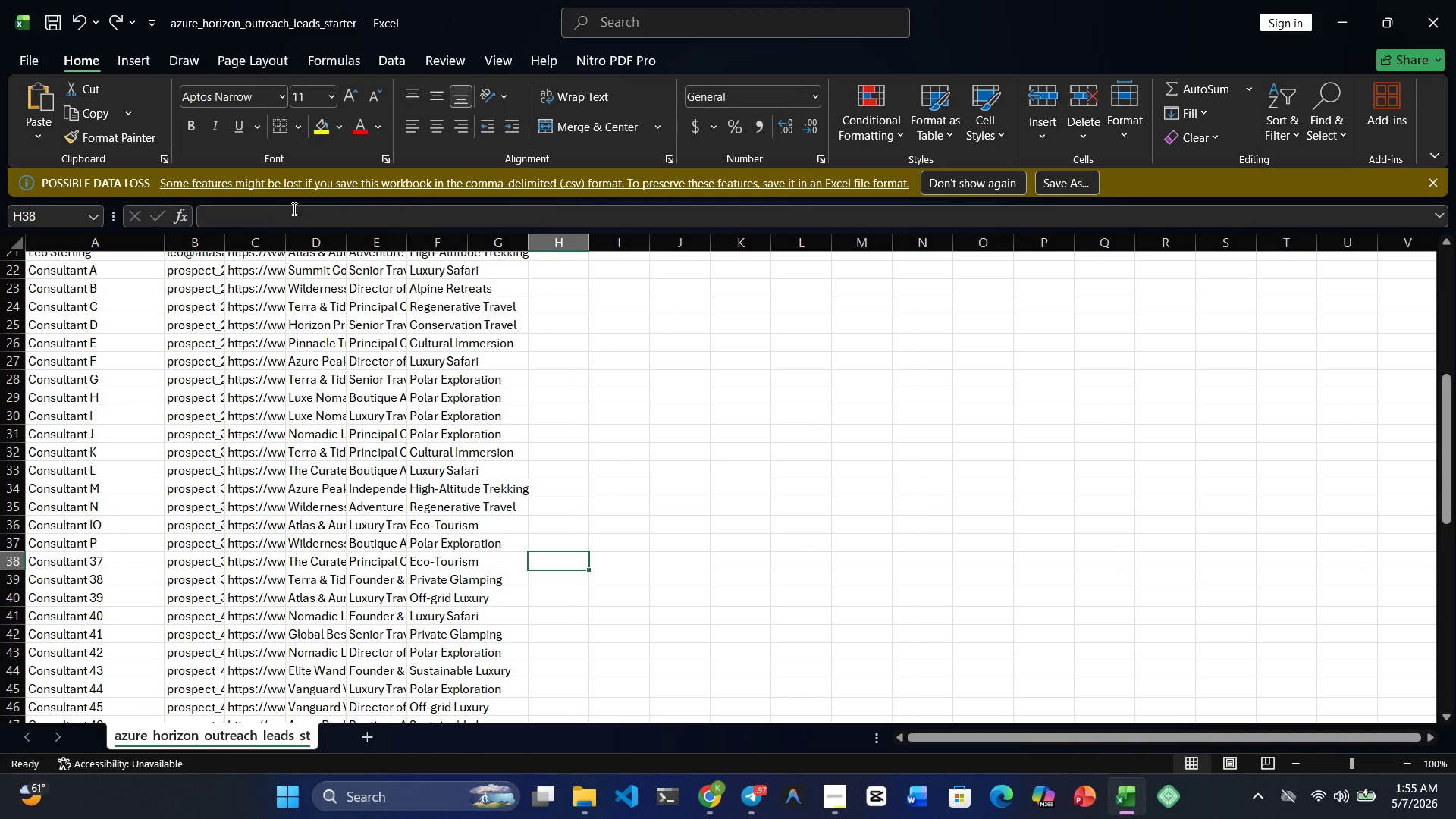 
left_click([291, 207])
 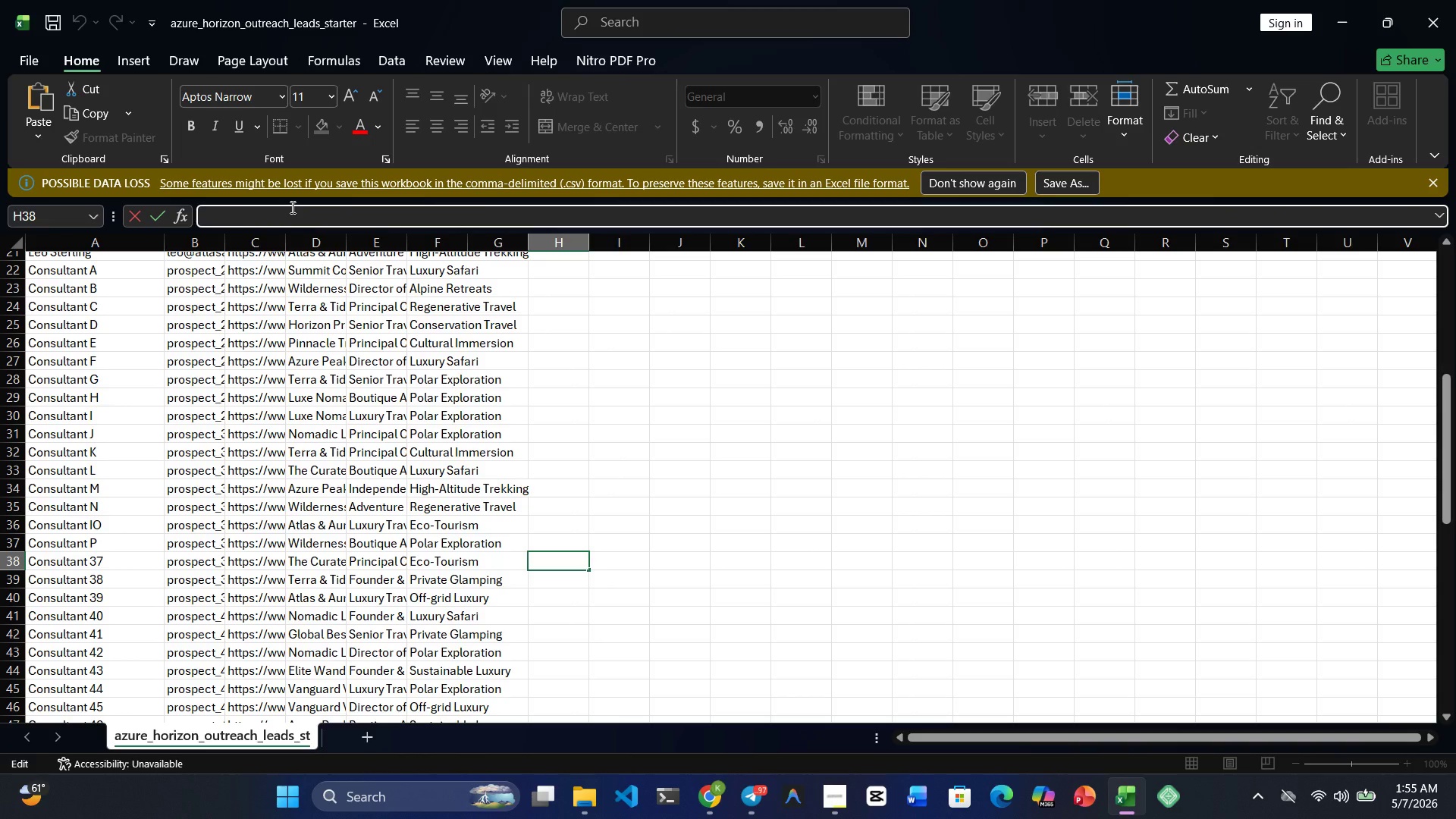 
wait(5.11)
 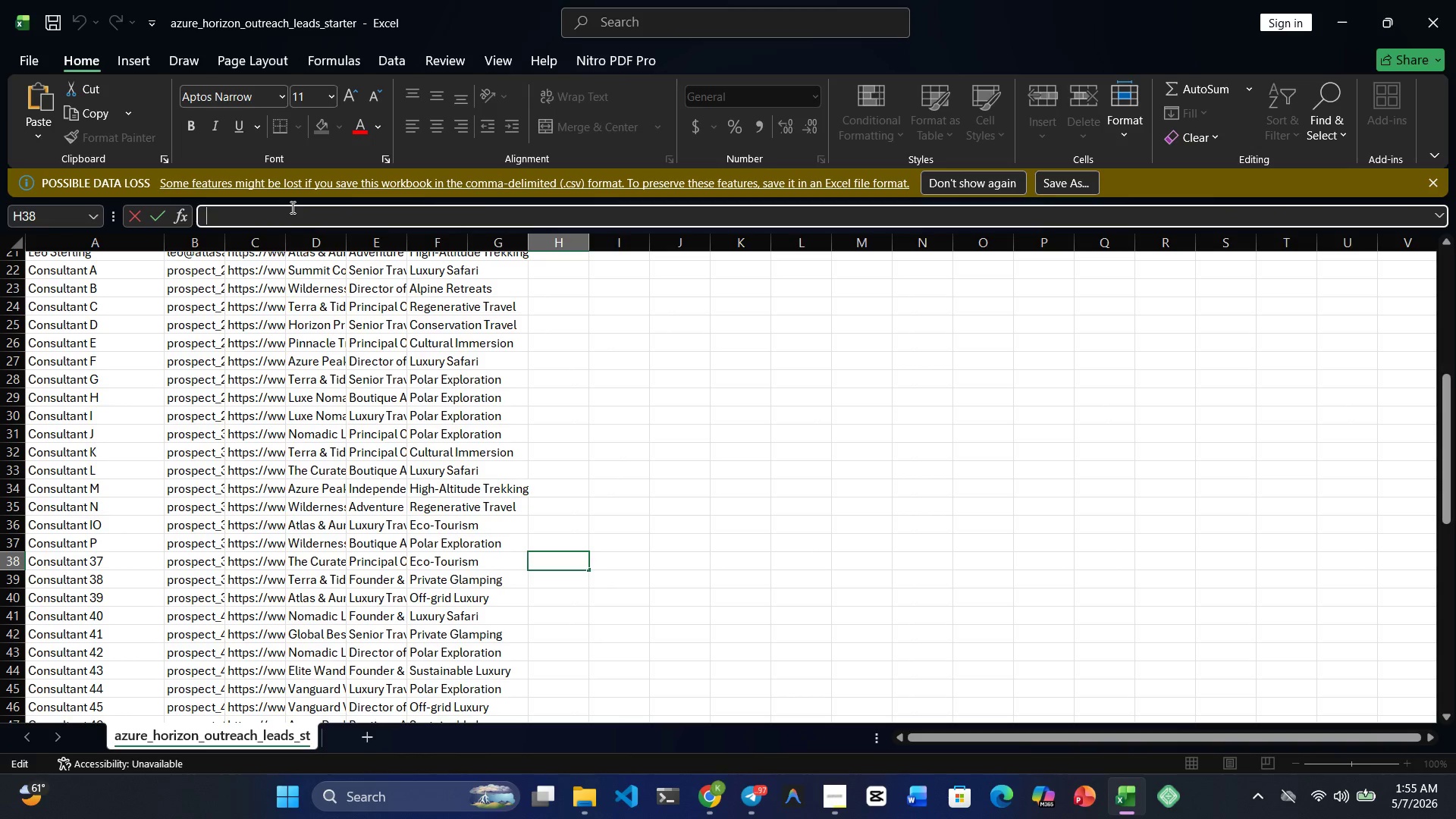 
type(=trim())
 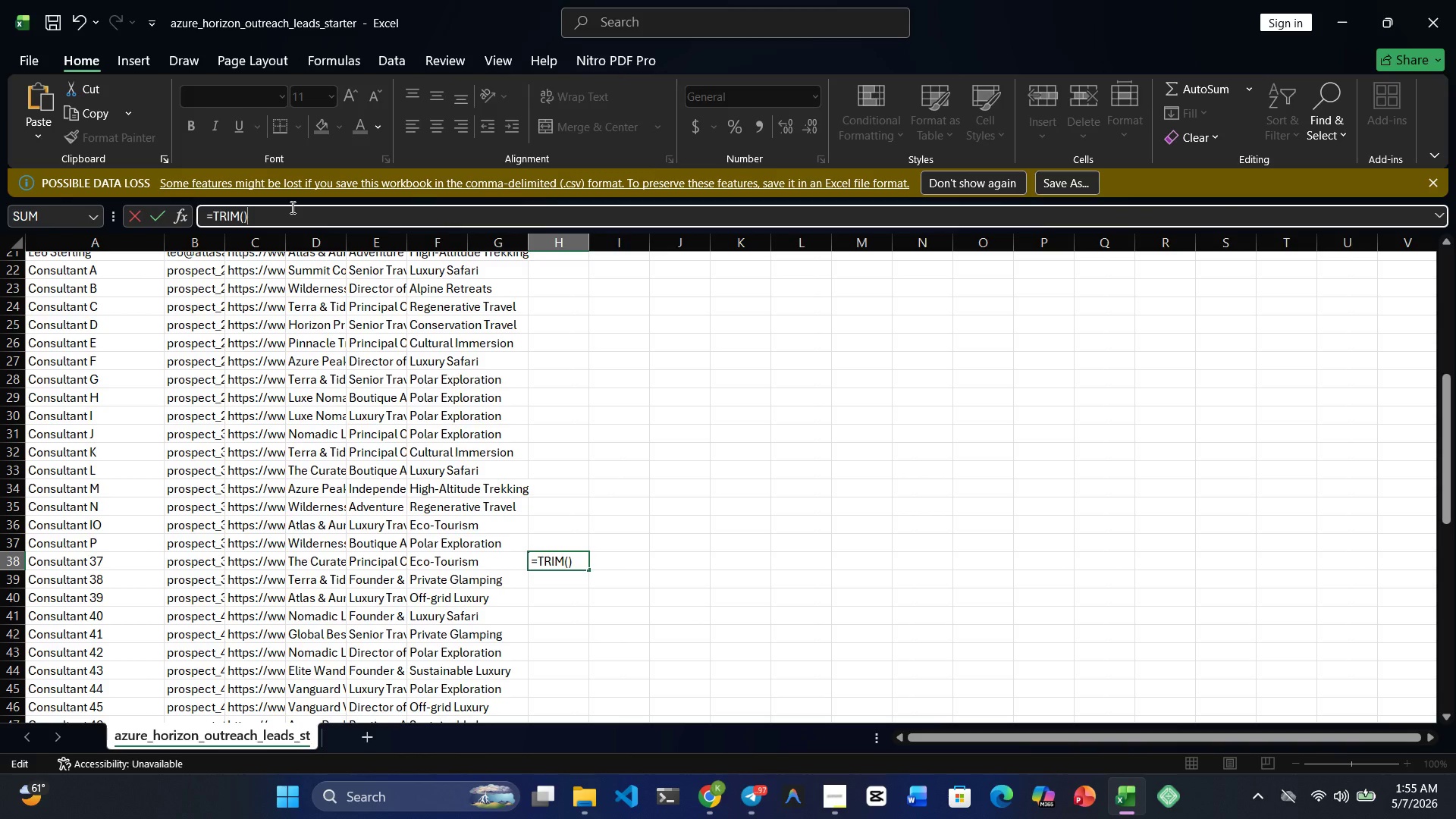 
key(ArrowLeft)
 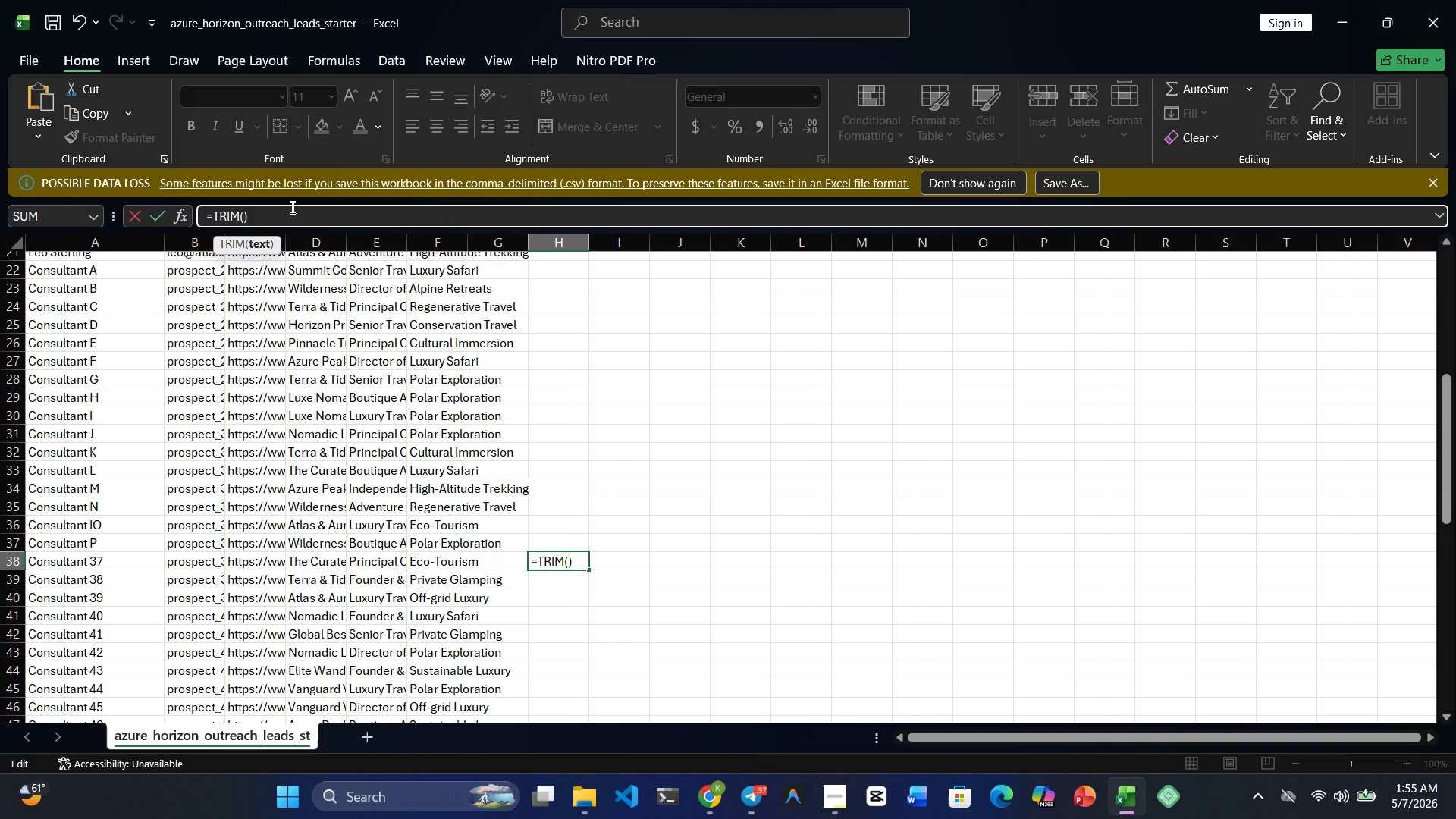 
type(left())
 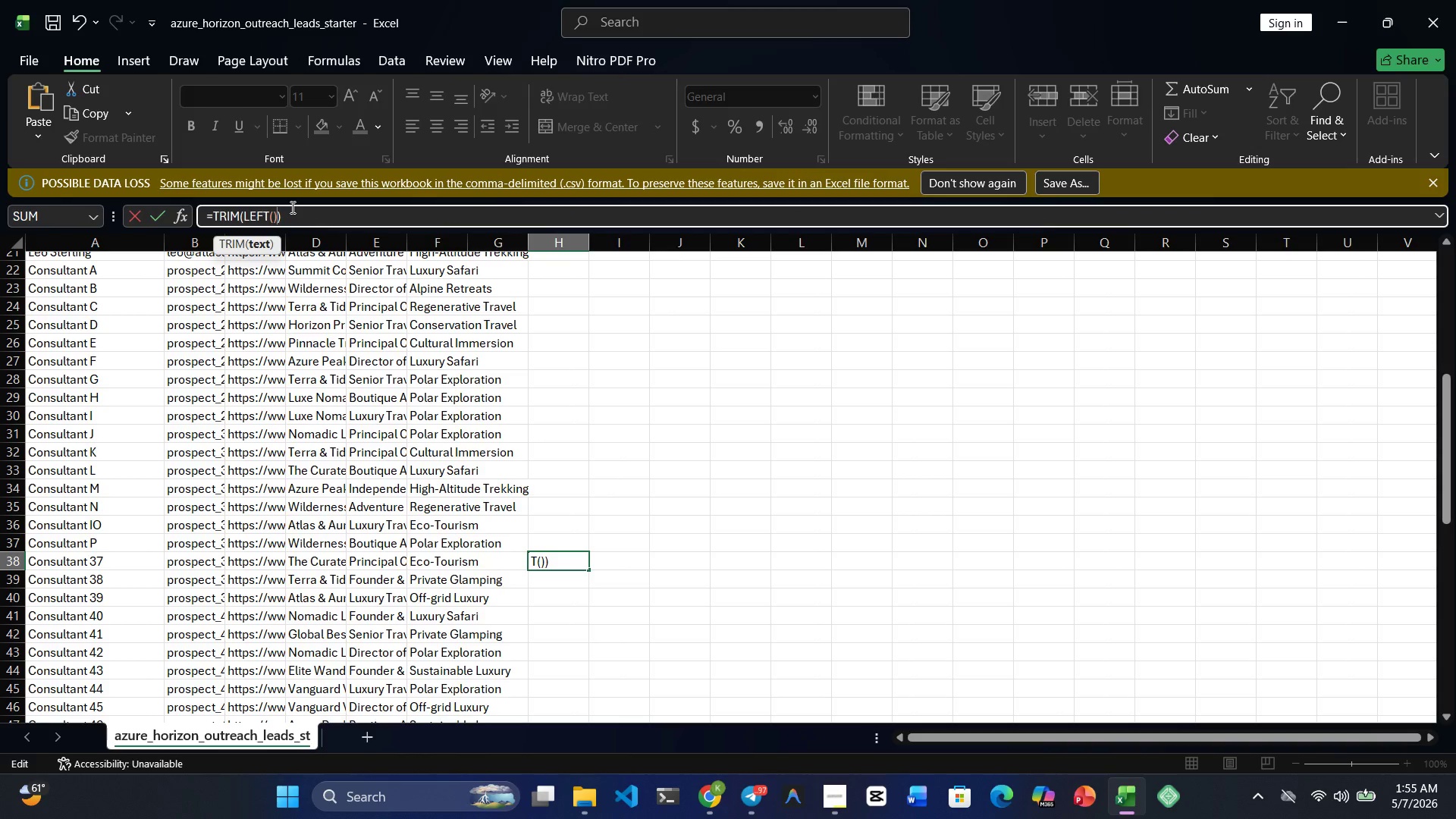 
key(ArrowLeft)
 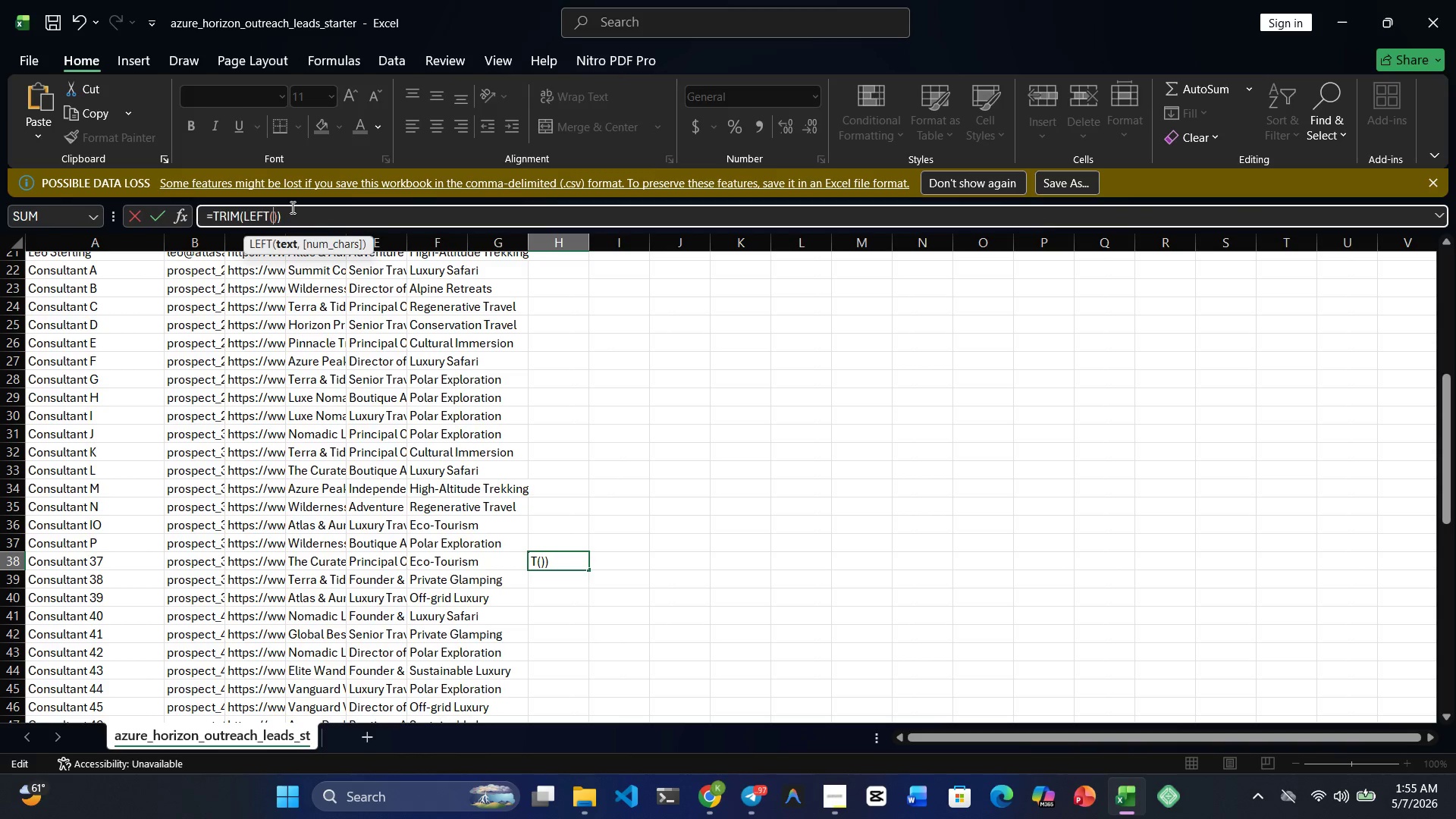 
type(a2, )
 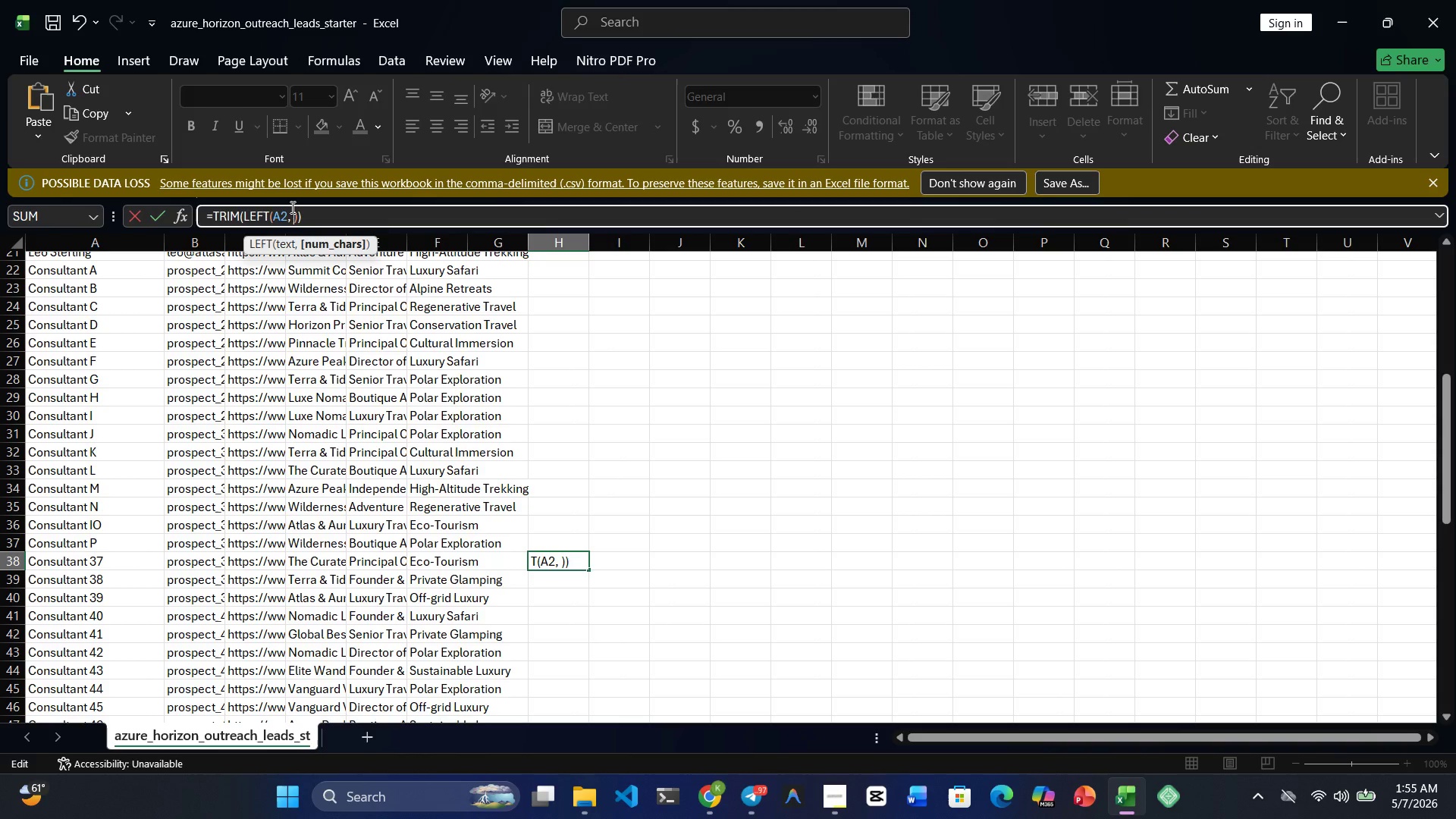 
type(len())
 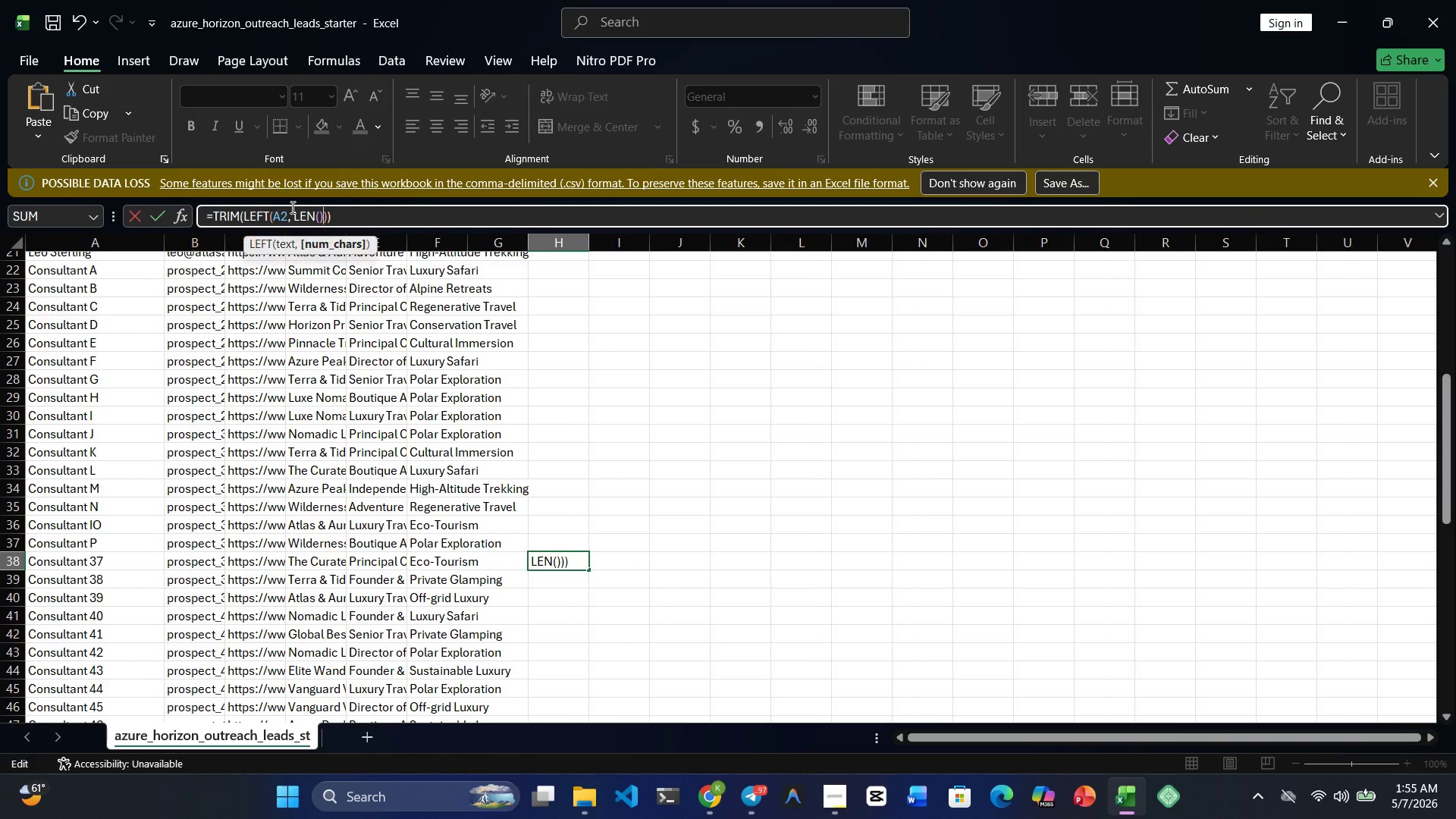 
key(ArrowLeft)
 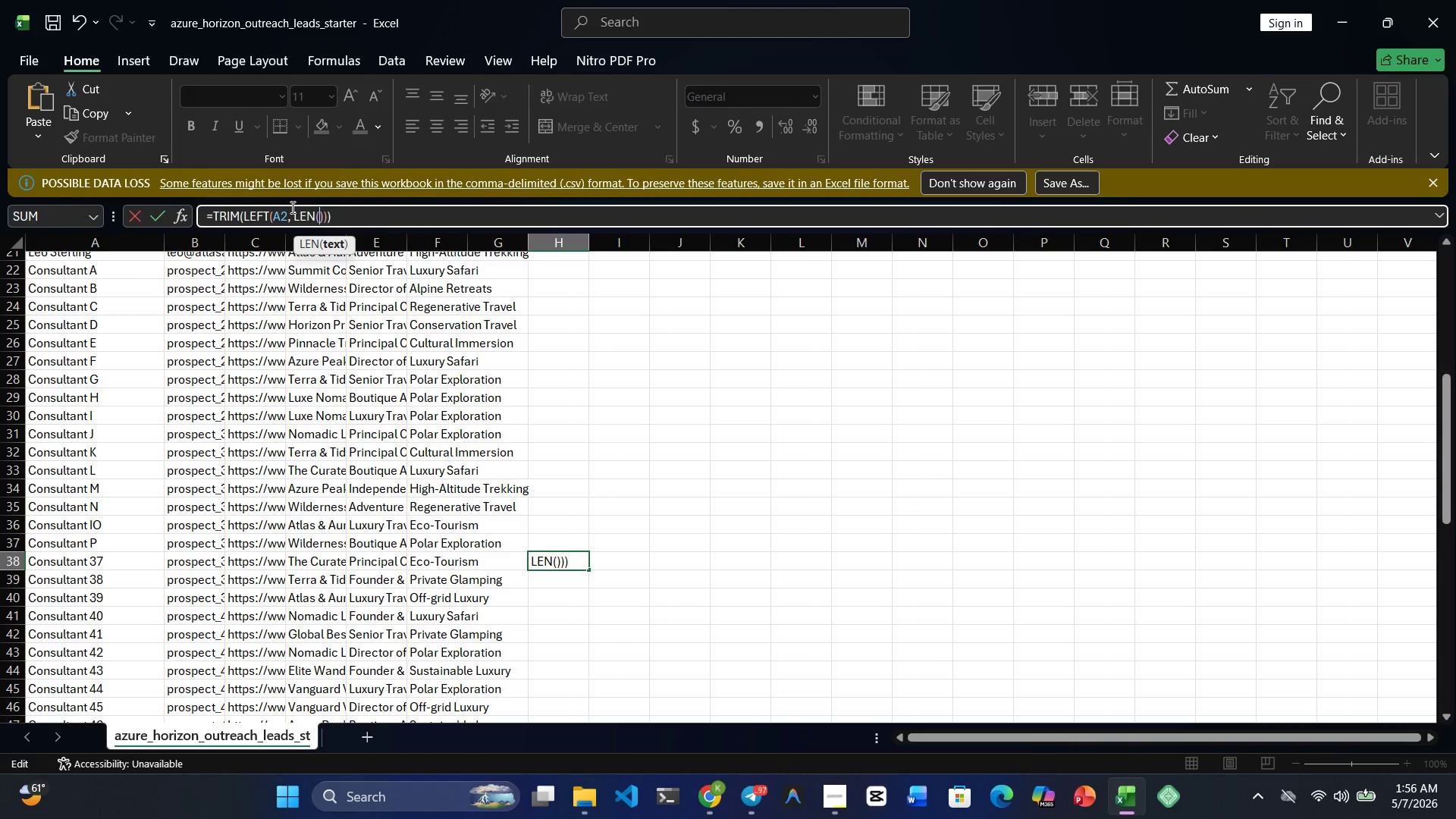 
type(a2)
 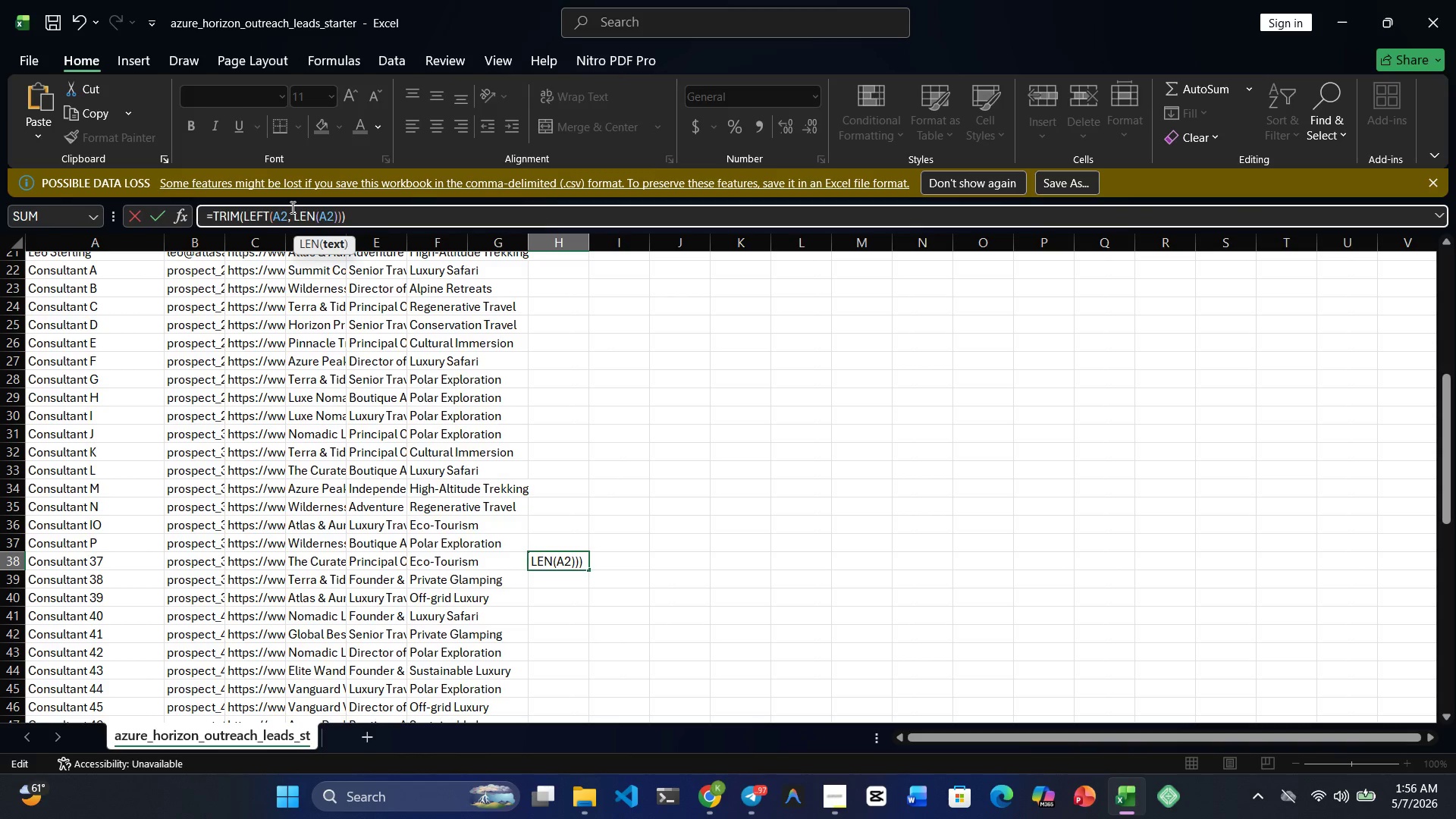 
key(ArrowRight)
 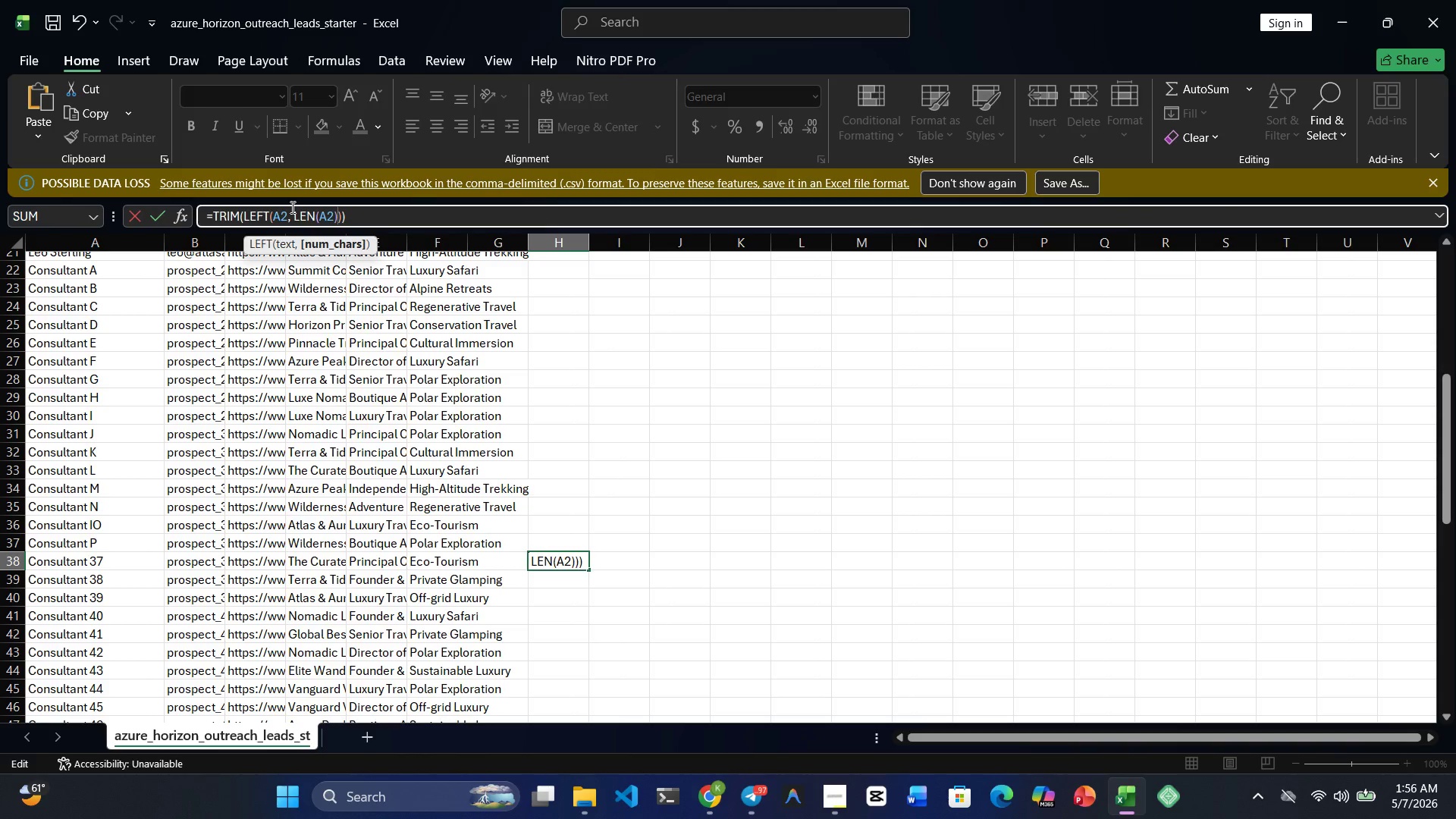 
key(NumpadSubtract)
 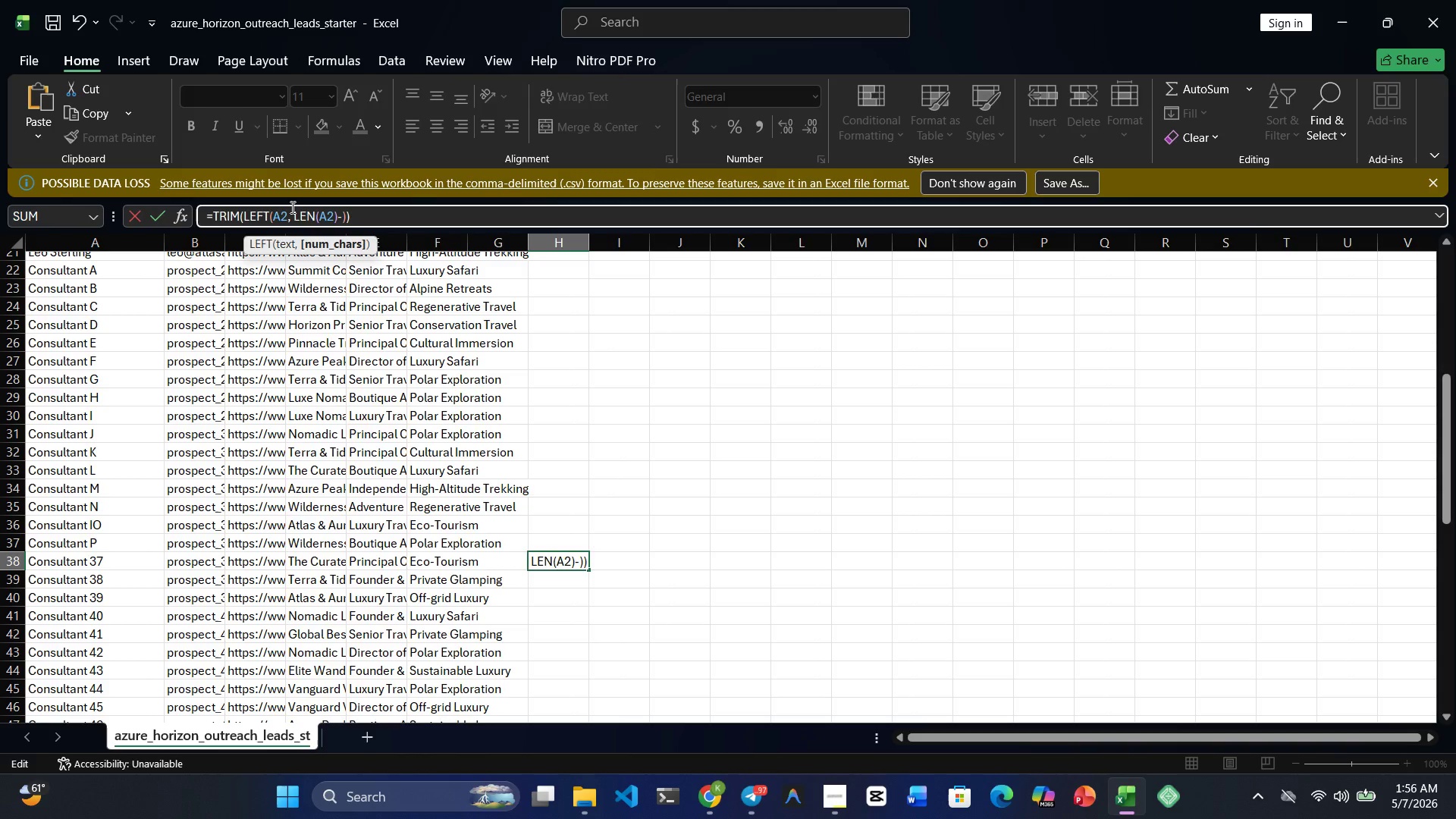 
key(2)
 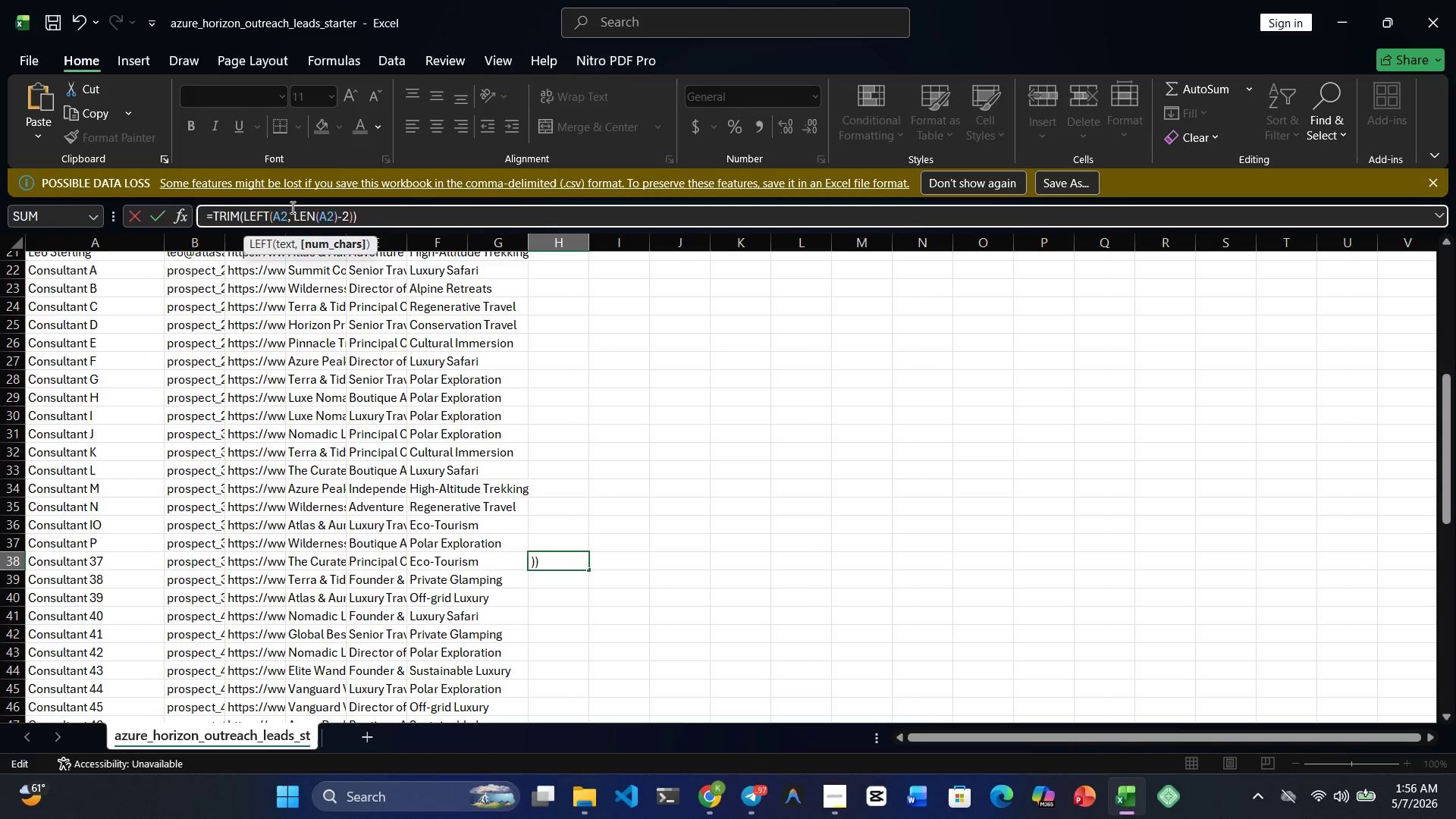 
key(Enter)
 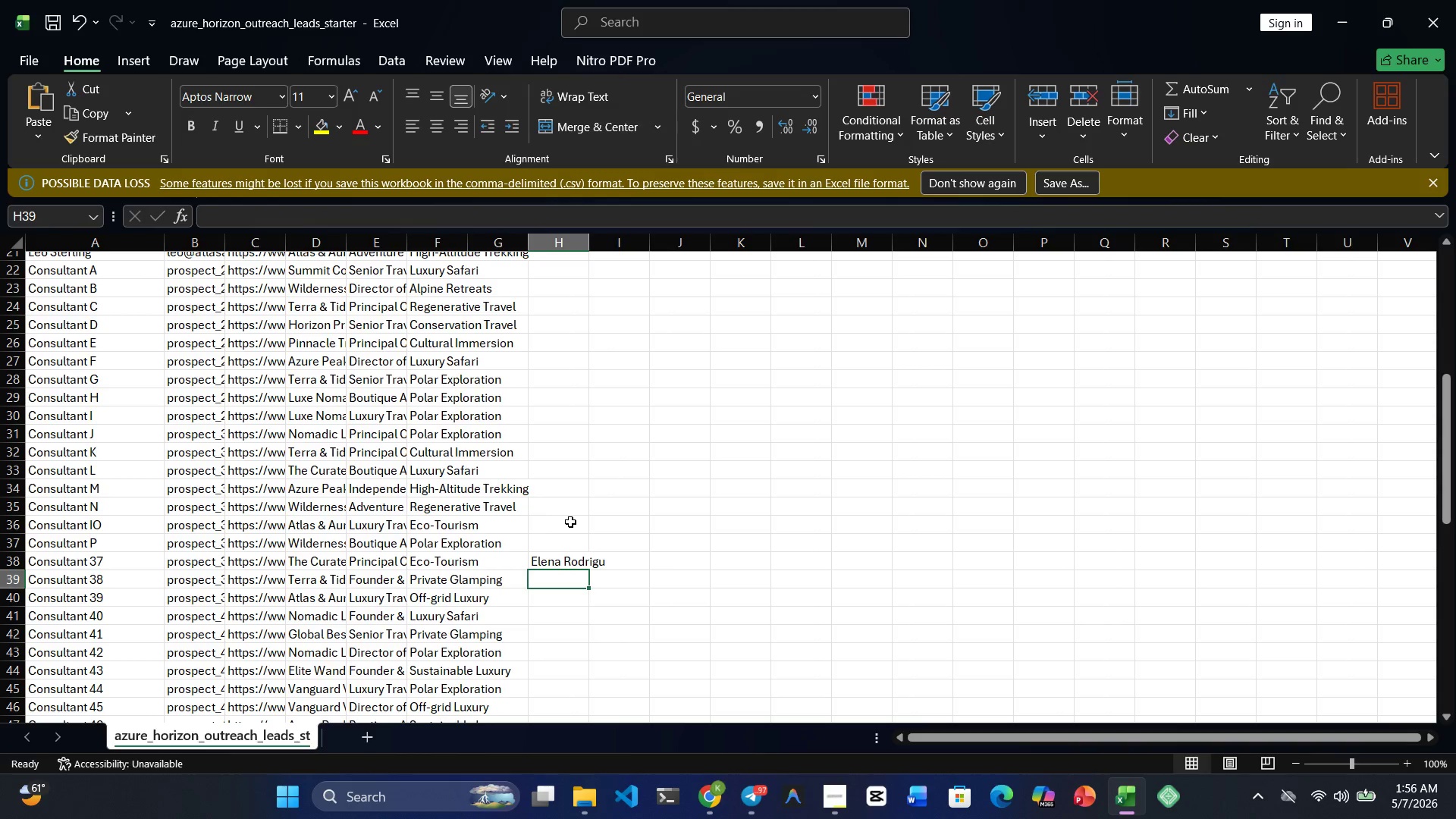 
left_click([573, 561])
 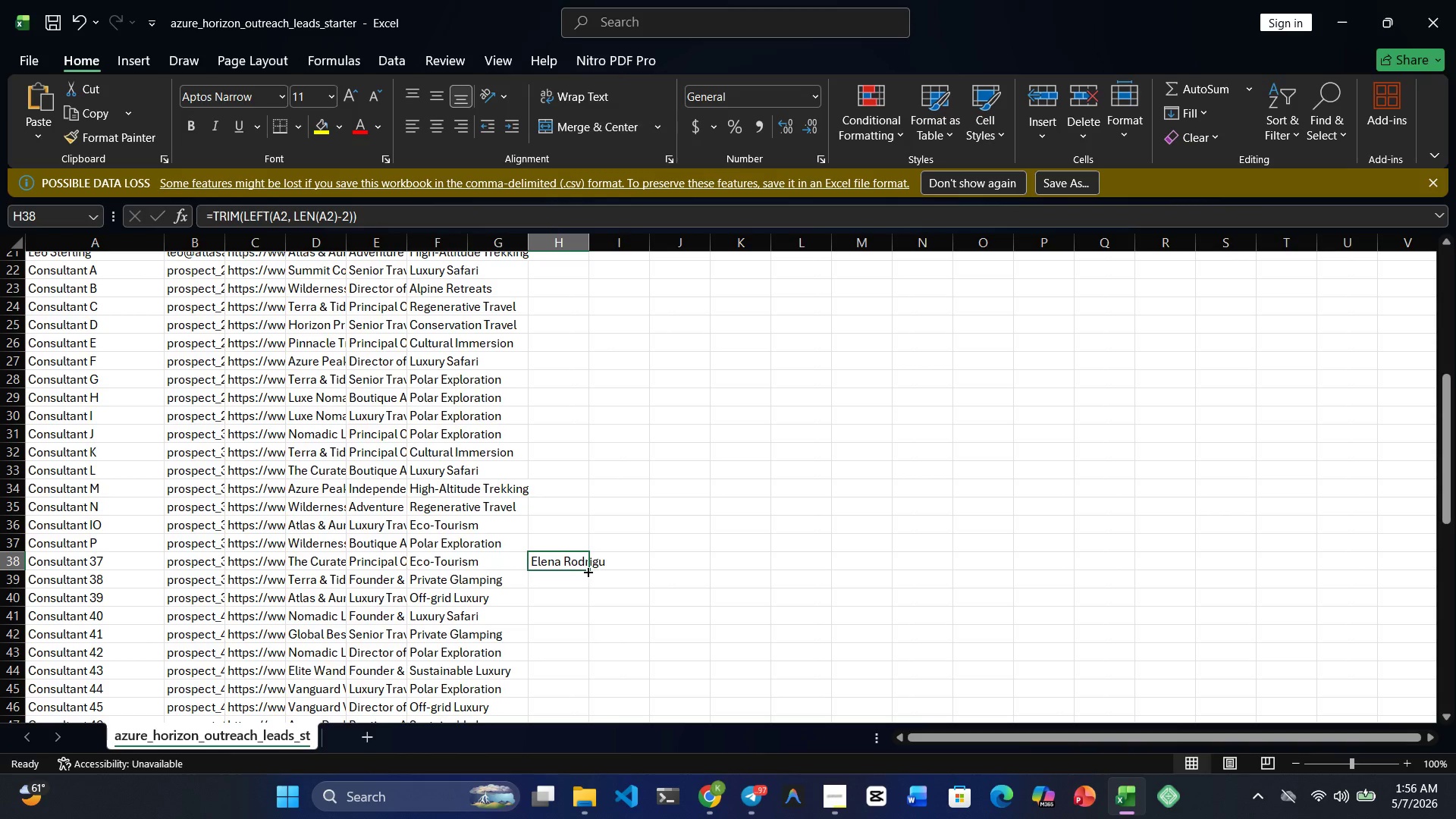 
left_click_drag(start_coordinate=[587, 571], to_coordinate=[588, 604])
 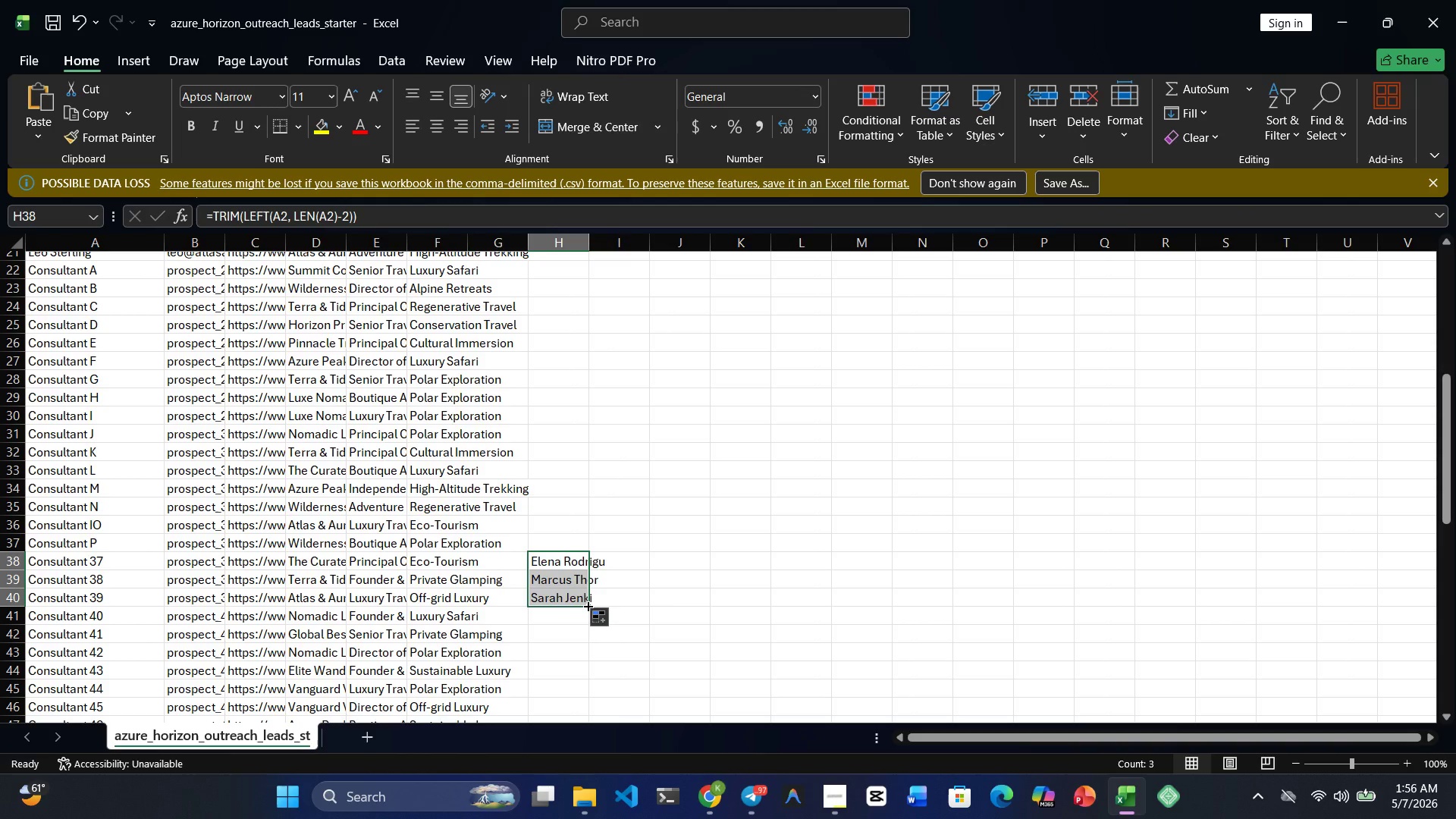 
wait(10.84)
 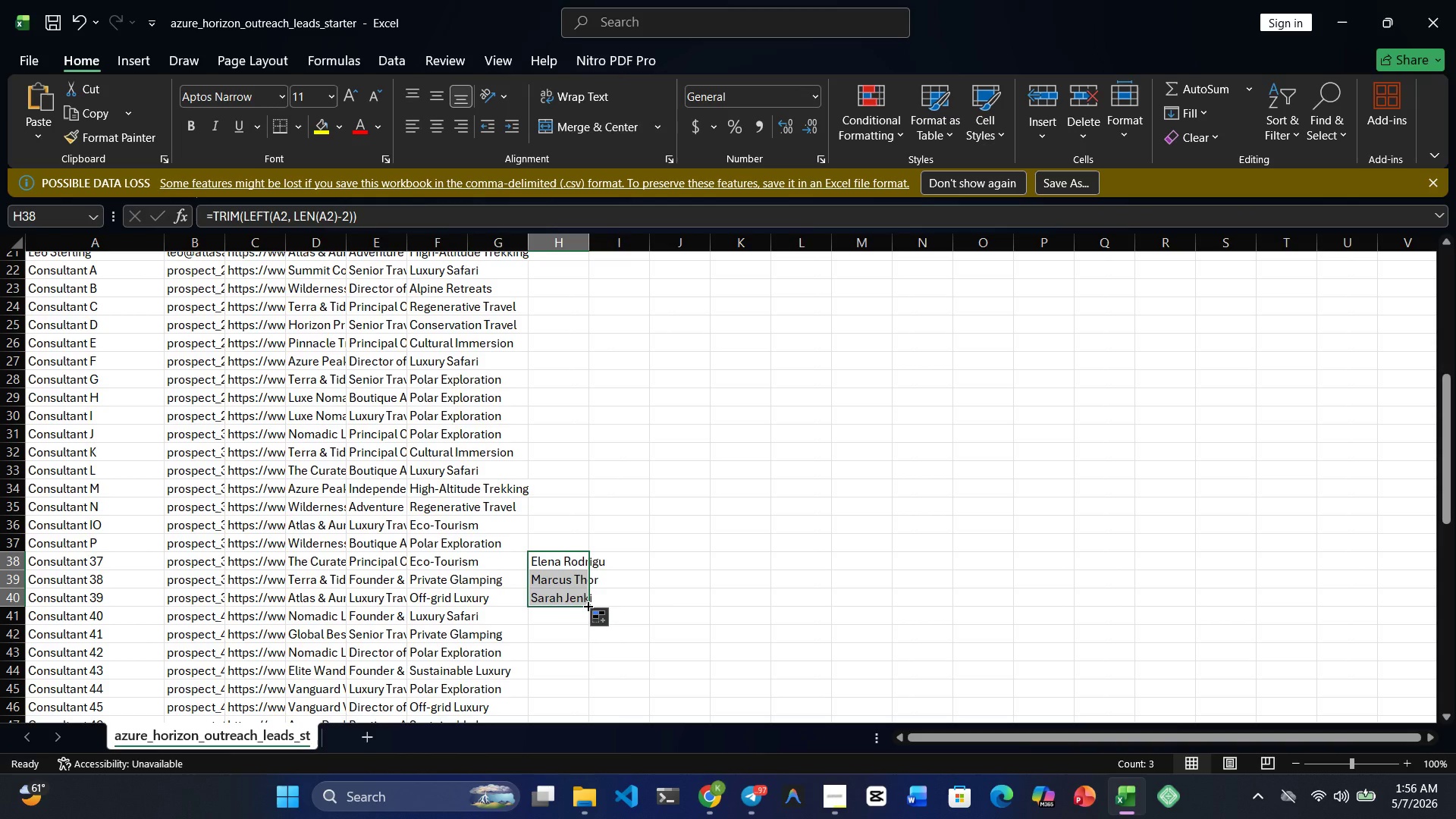 
left_click_drag(start_coordinate=[588, 604], to_coordinate=[591, 732])
 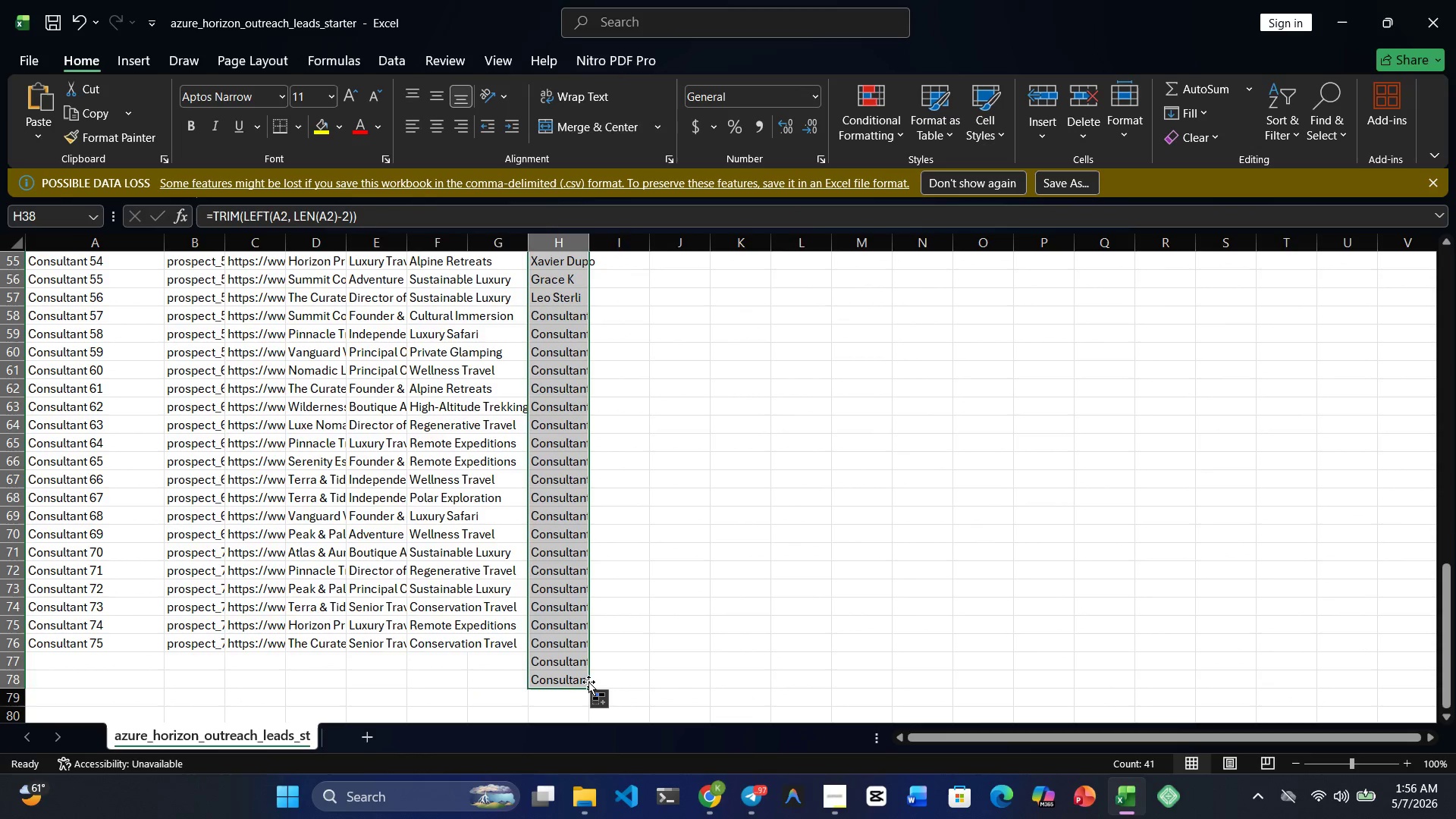 
left_click_drag(start_coordinate=[588, 686], to_coordinate=[588, 656])
 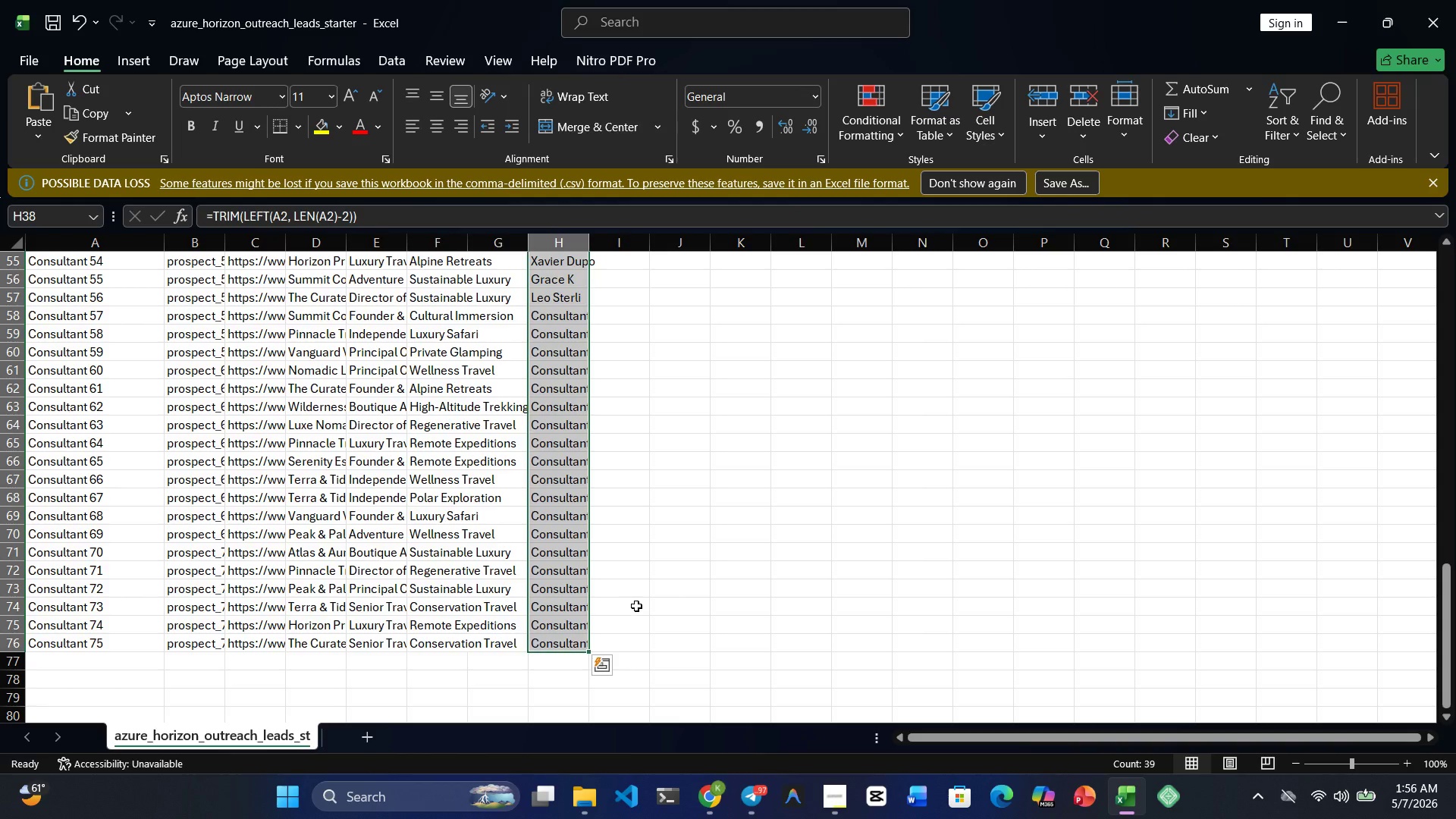 
left_click([636, 606])
 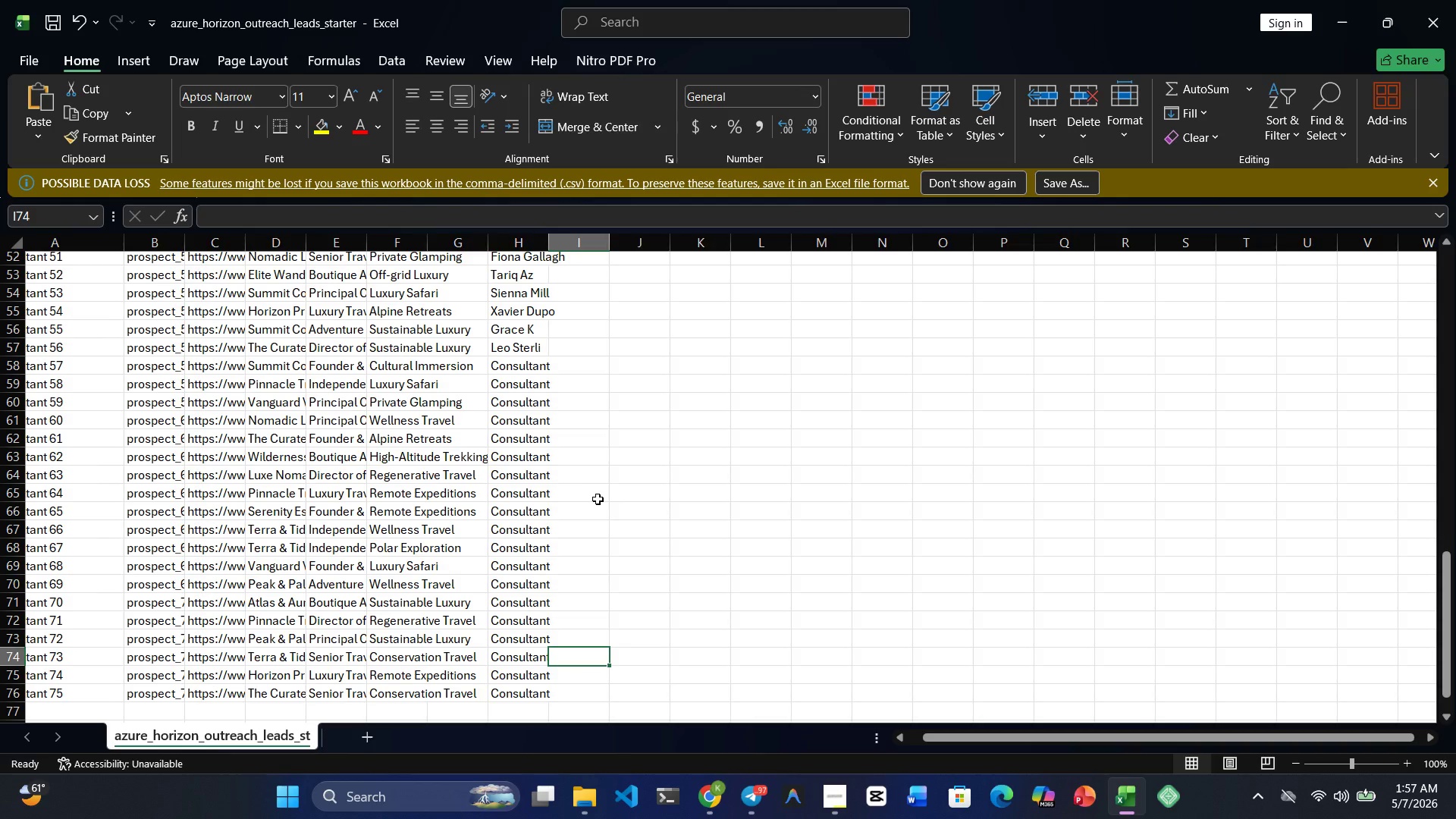 
wait(58.2)
 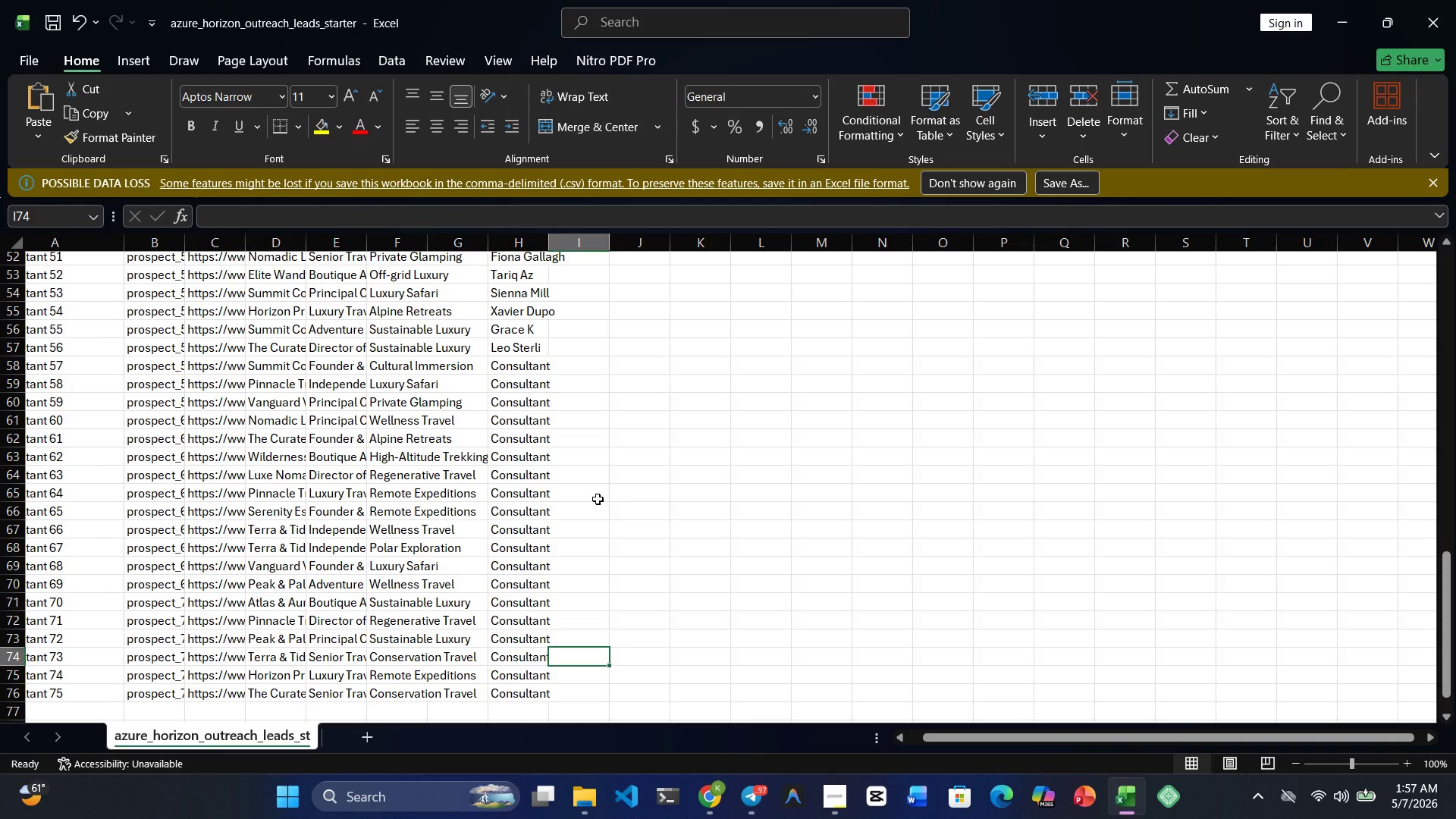 
key(Control+Z)
 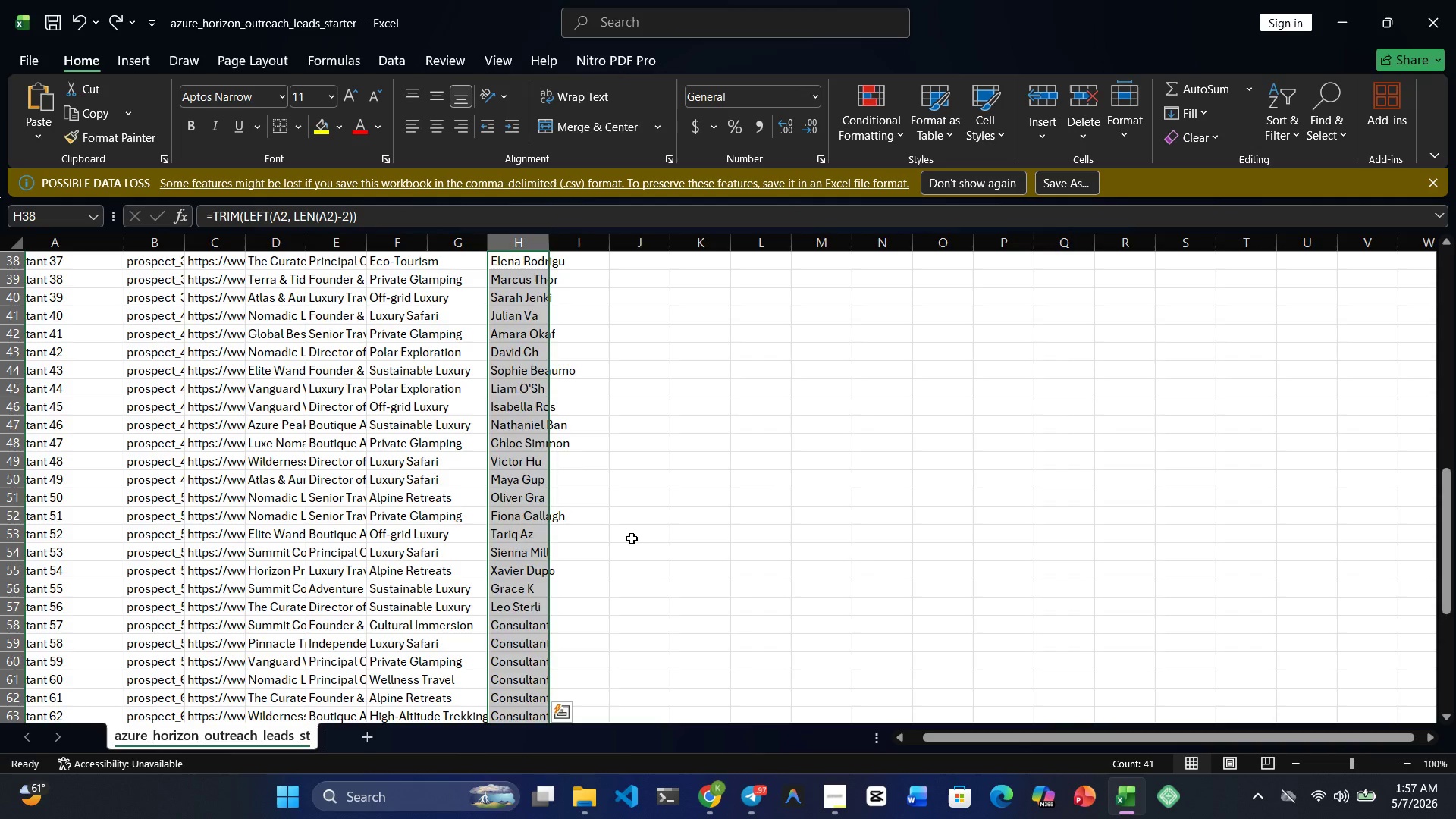 
key(Control+Z)
 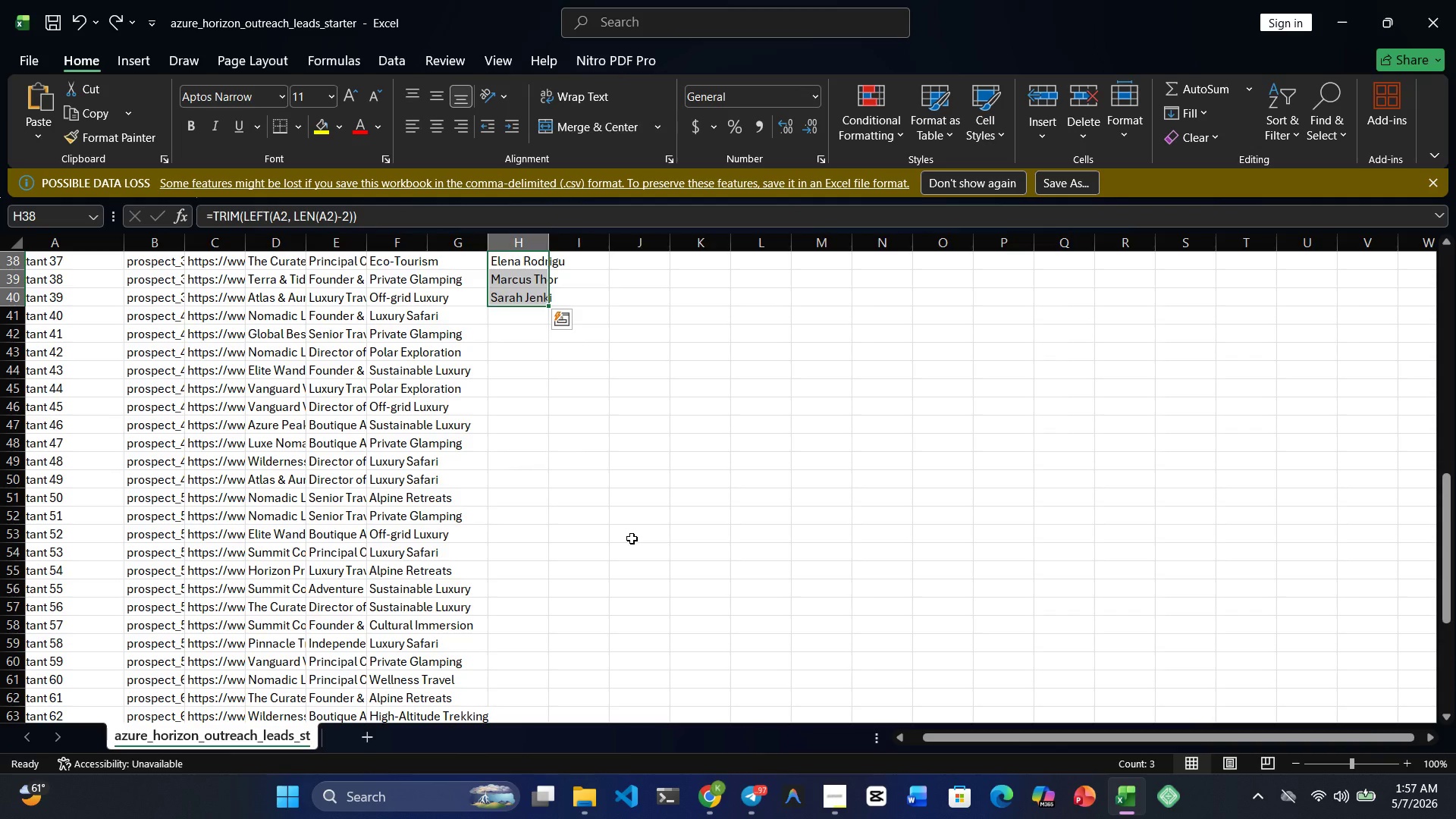 
key(Control+Z)
 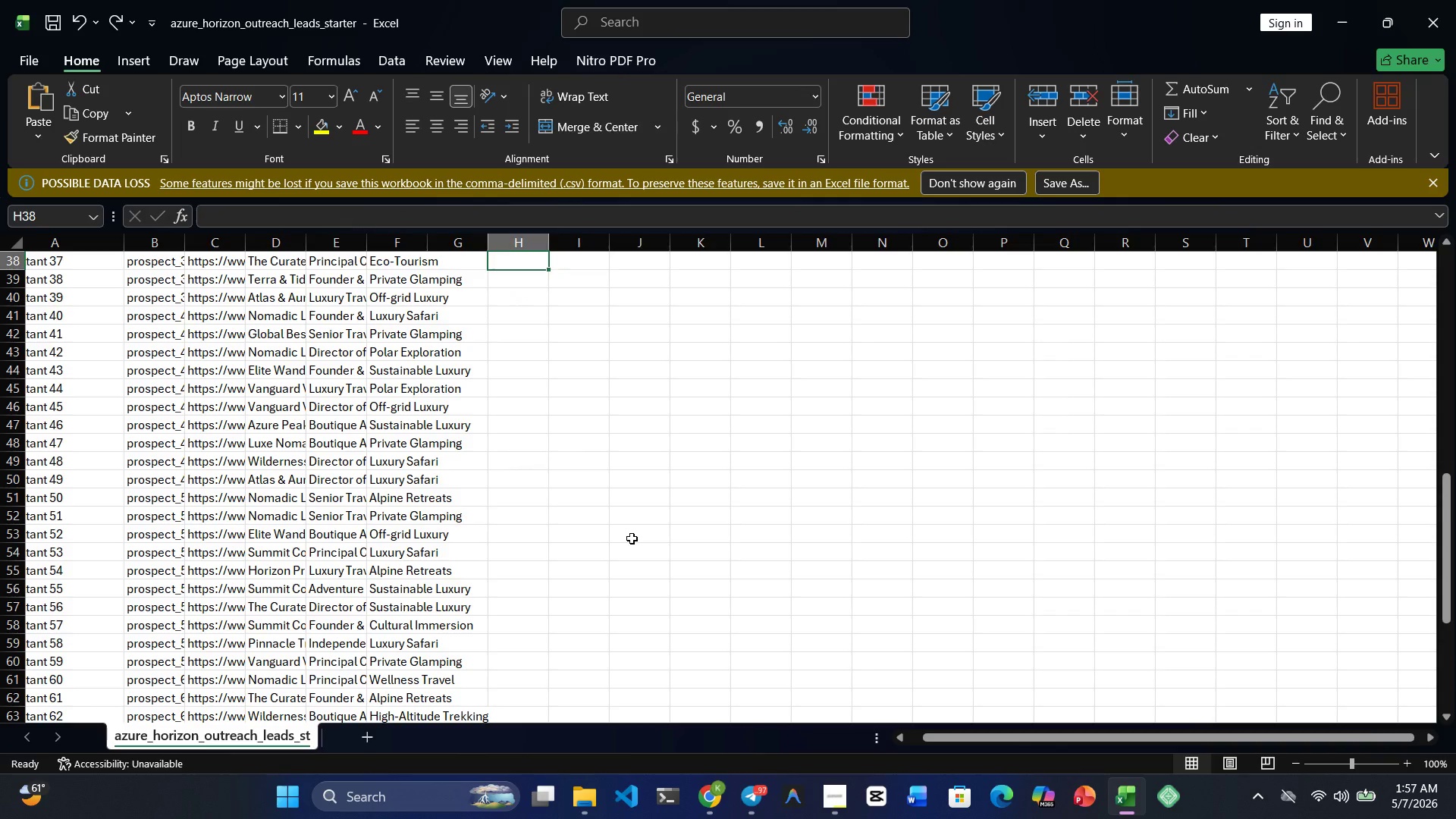 
key(Control+Z)
 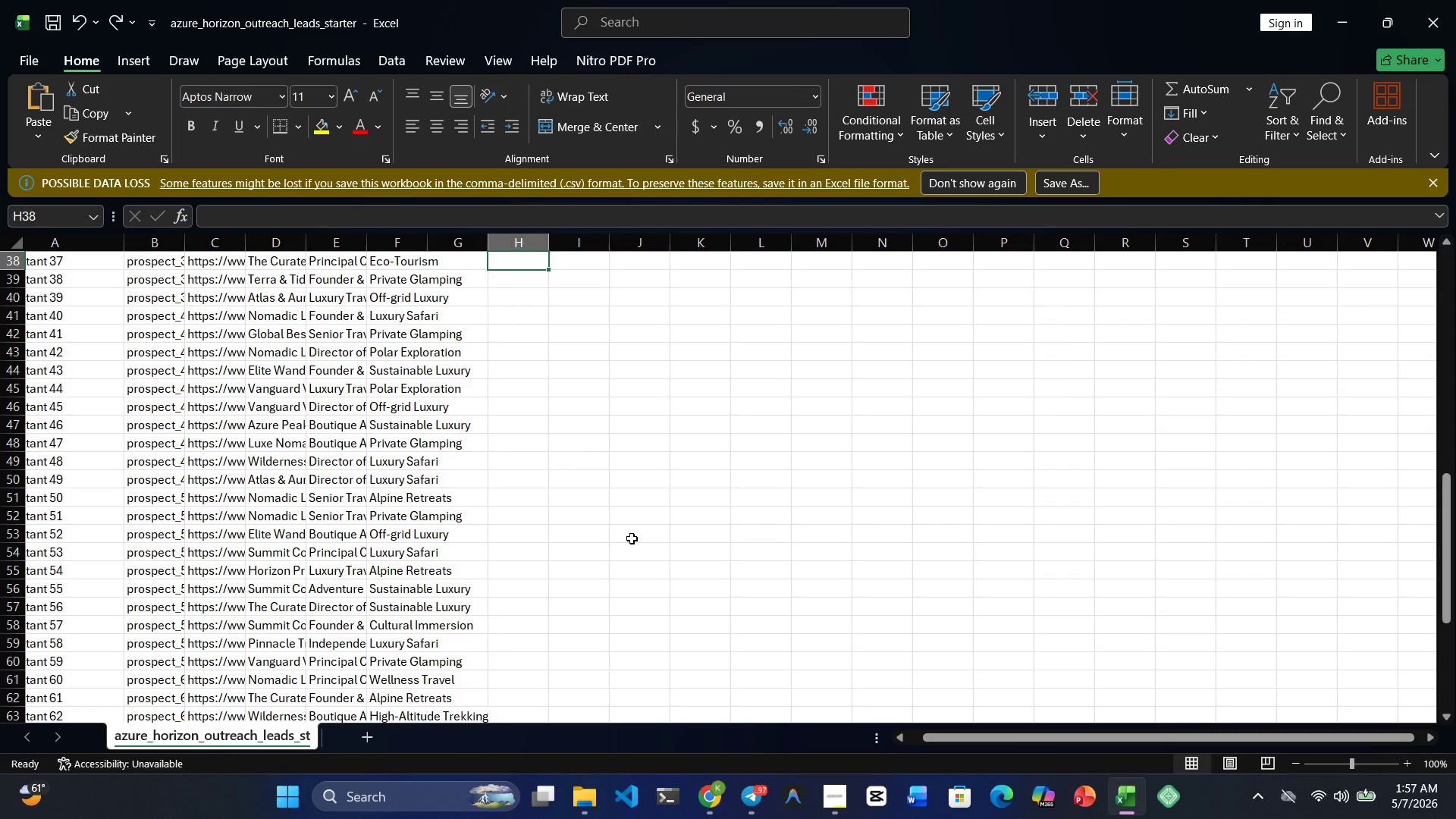 
key(Control+Z)
 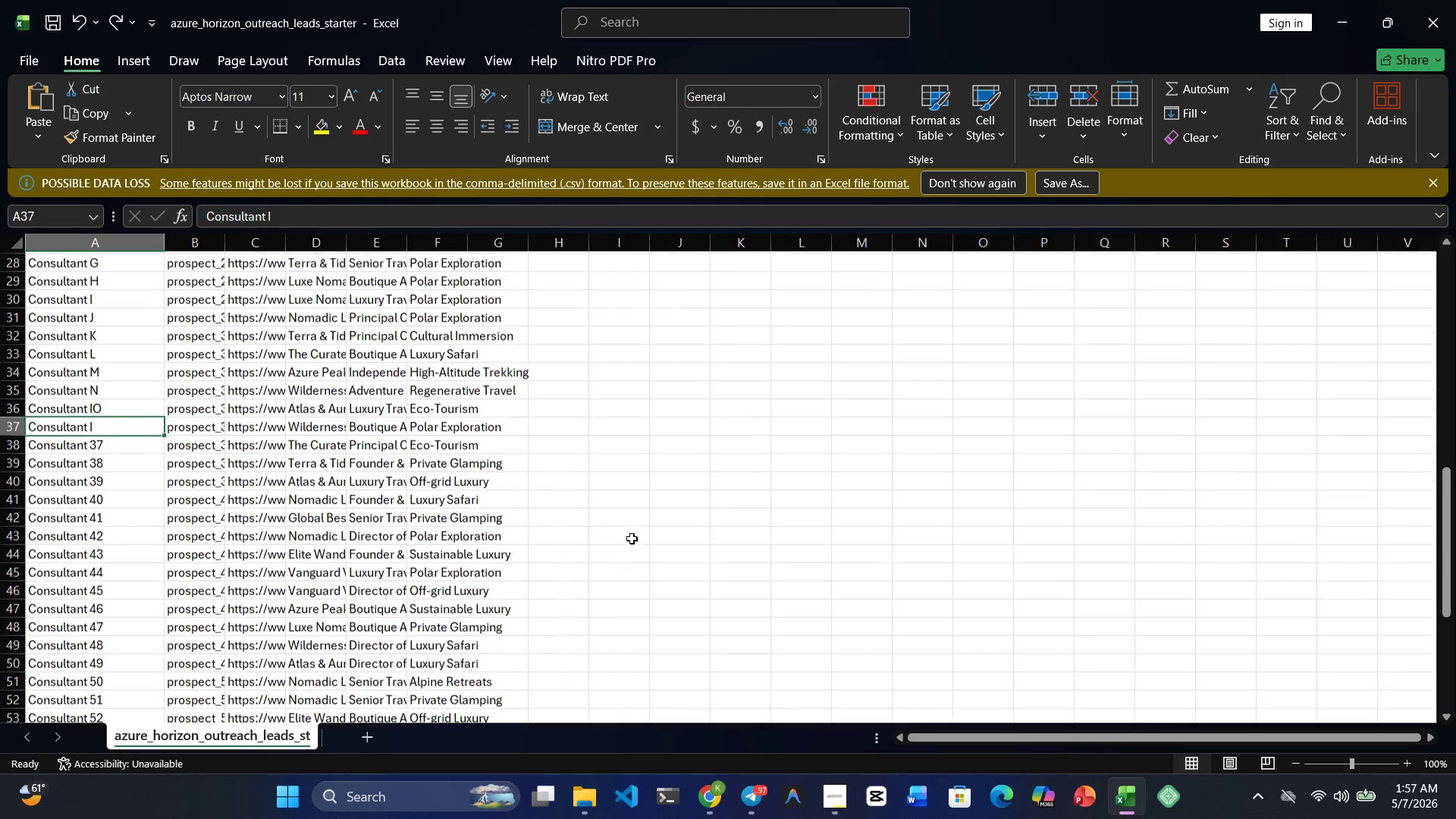 
left_click([564, 456])
 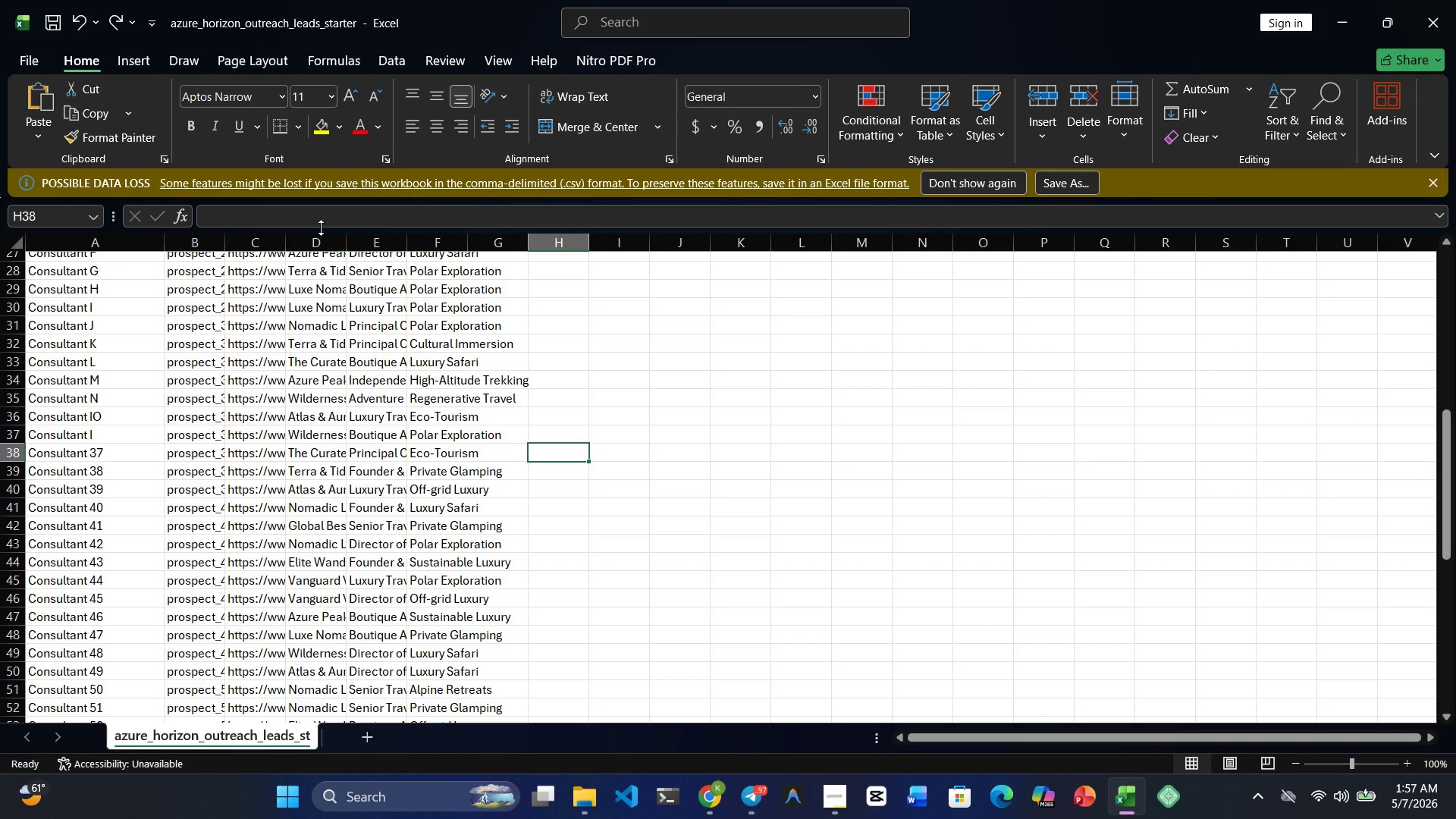 
left_click([316, 221])
 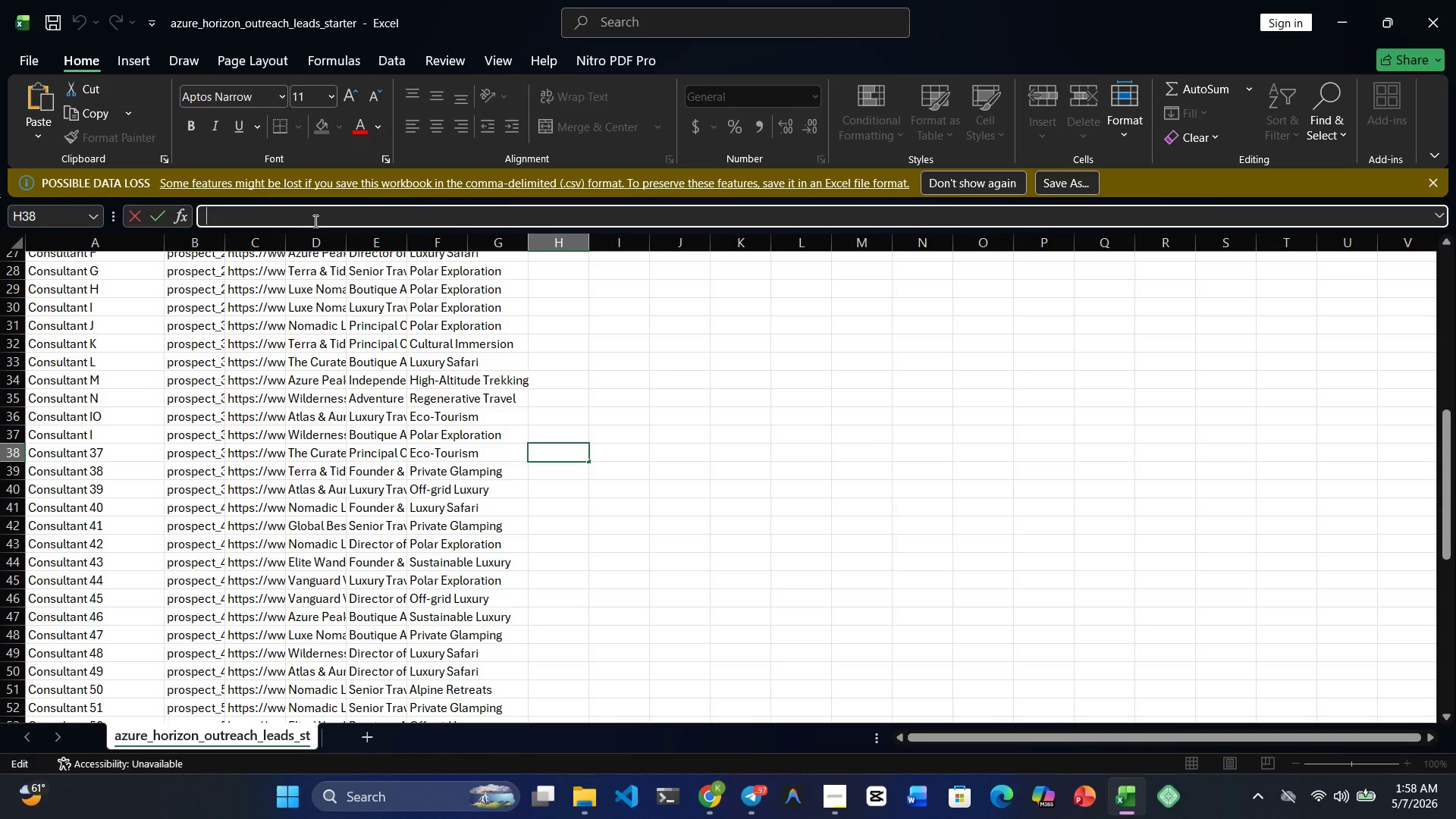 
wait(27.8)
 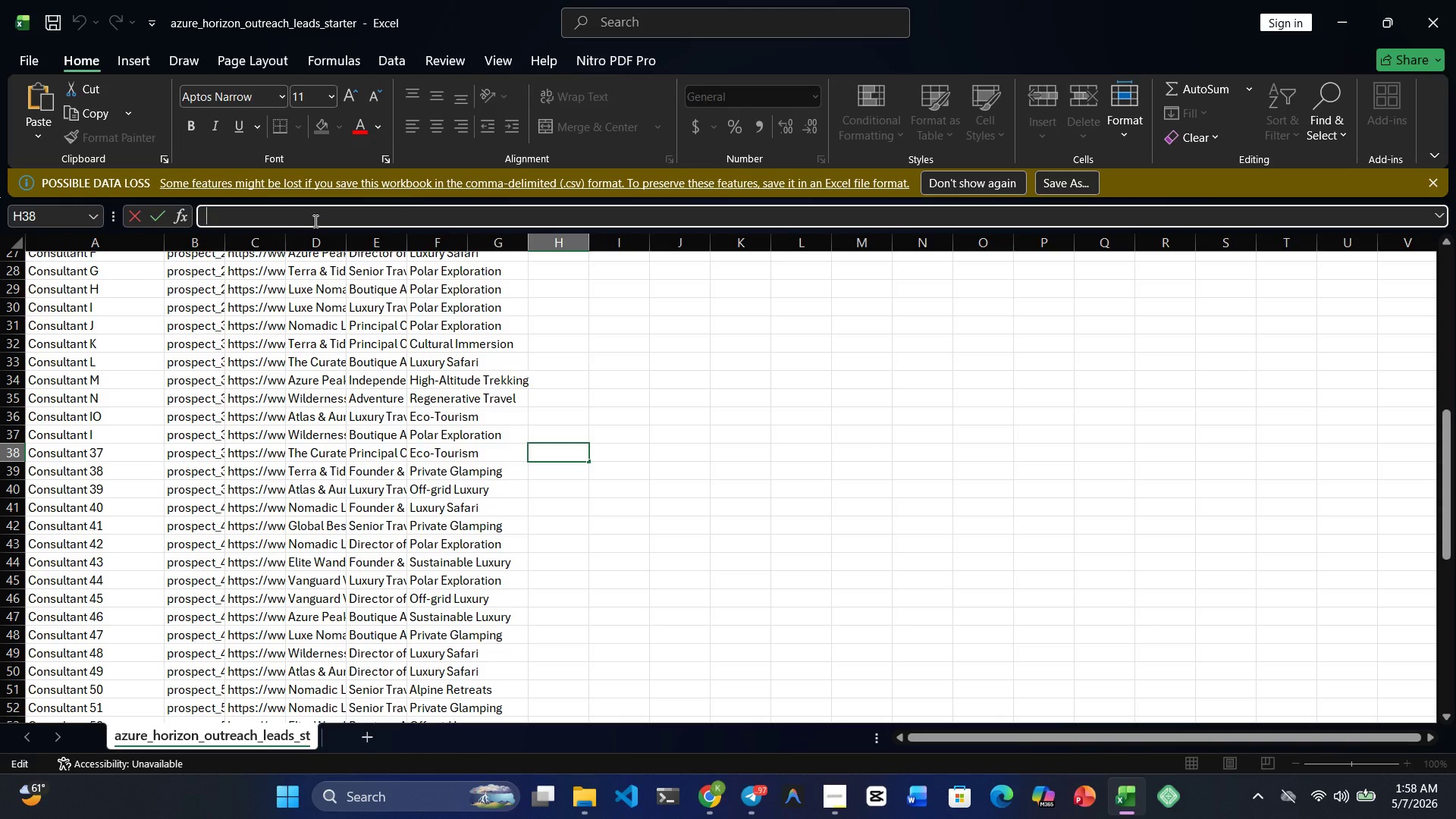 
type(=a37 & count())
 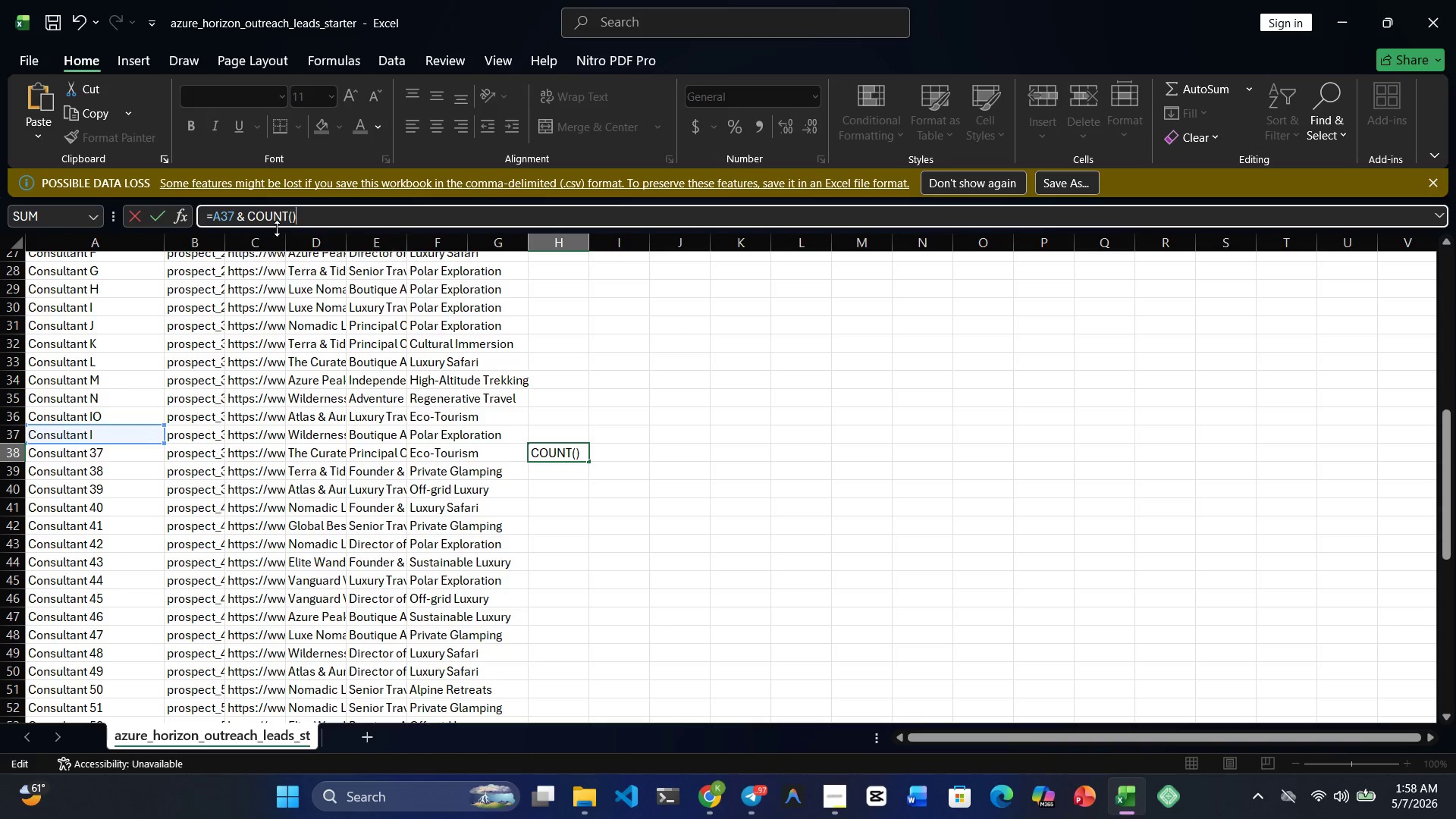 
key(ArrowLeft)
 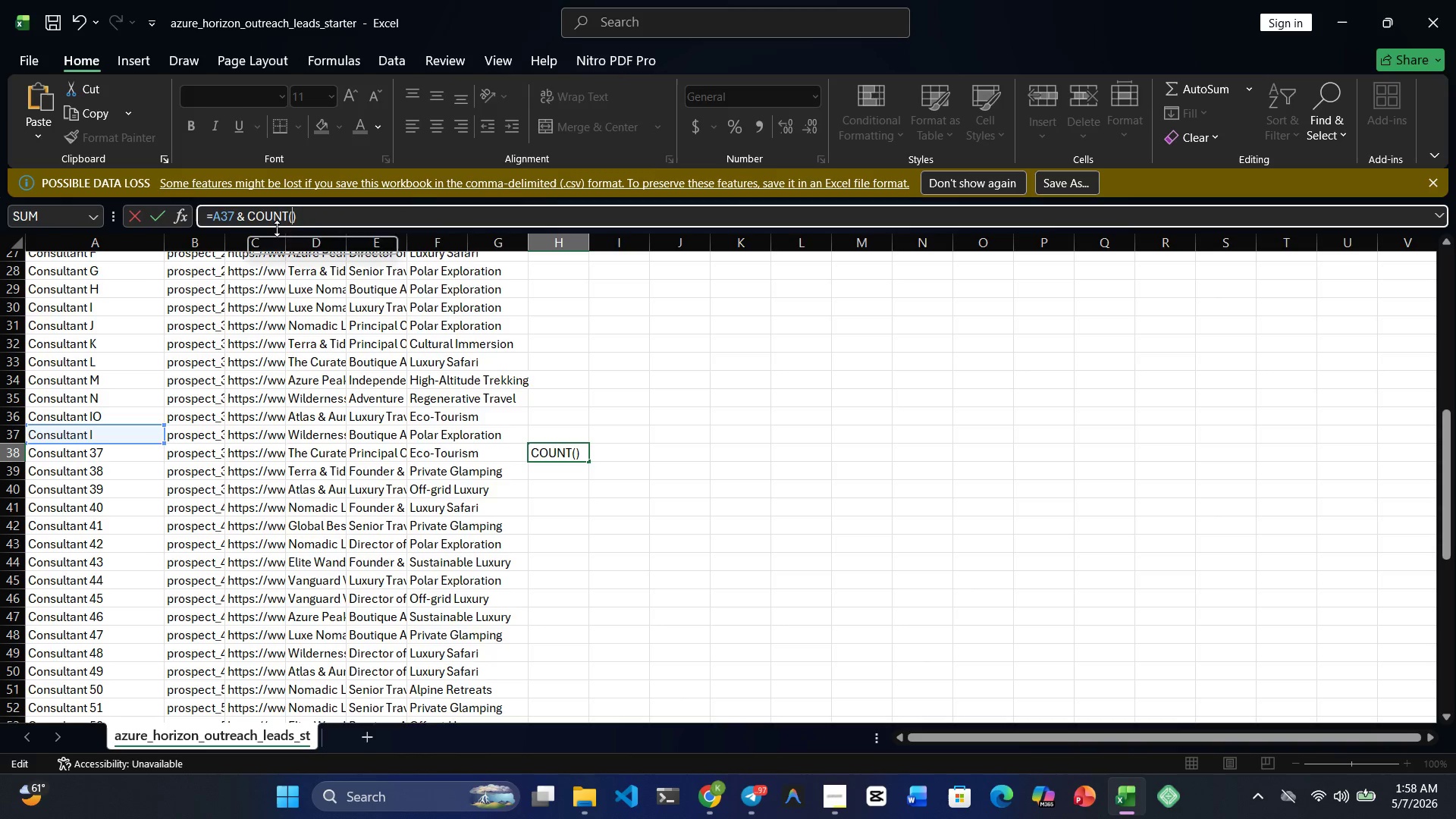 
key(ArrowLeft)
 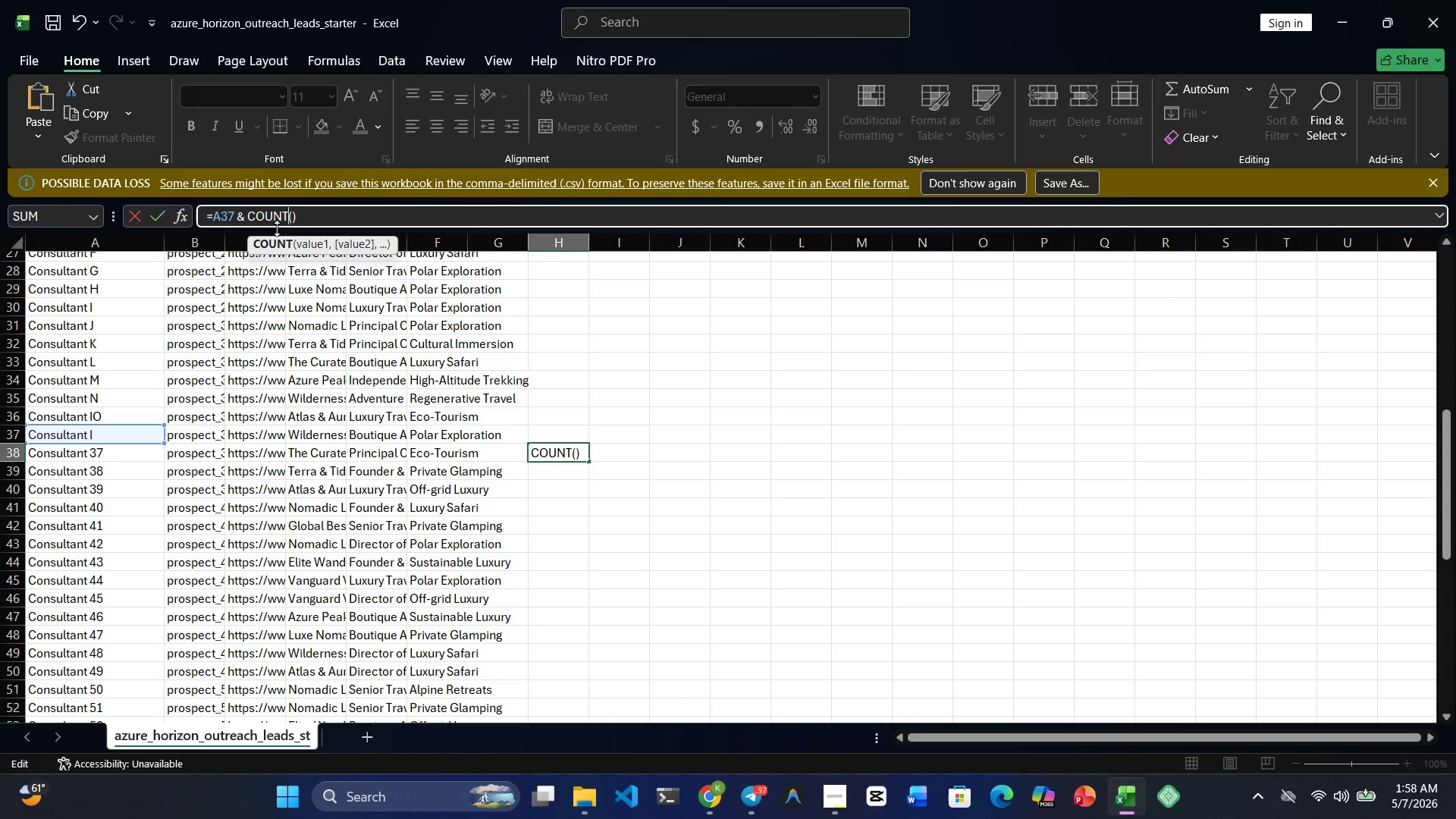 
type( if)
key(Backspace)
key(Backspace)
key(Backspace)
type(if)
 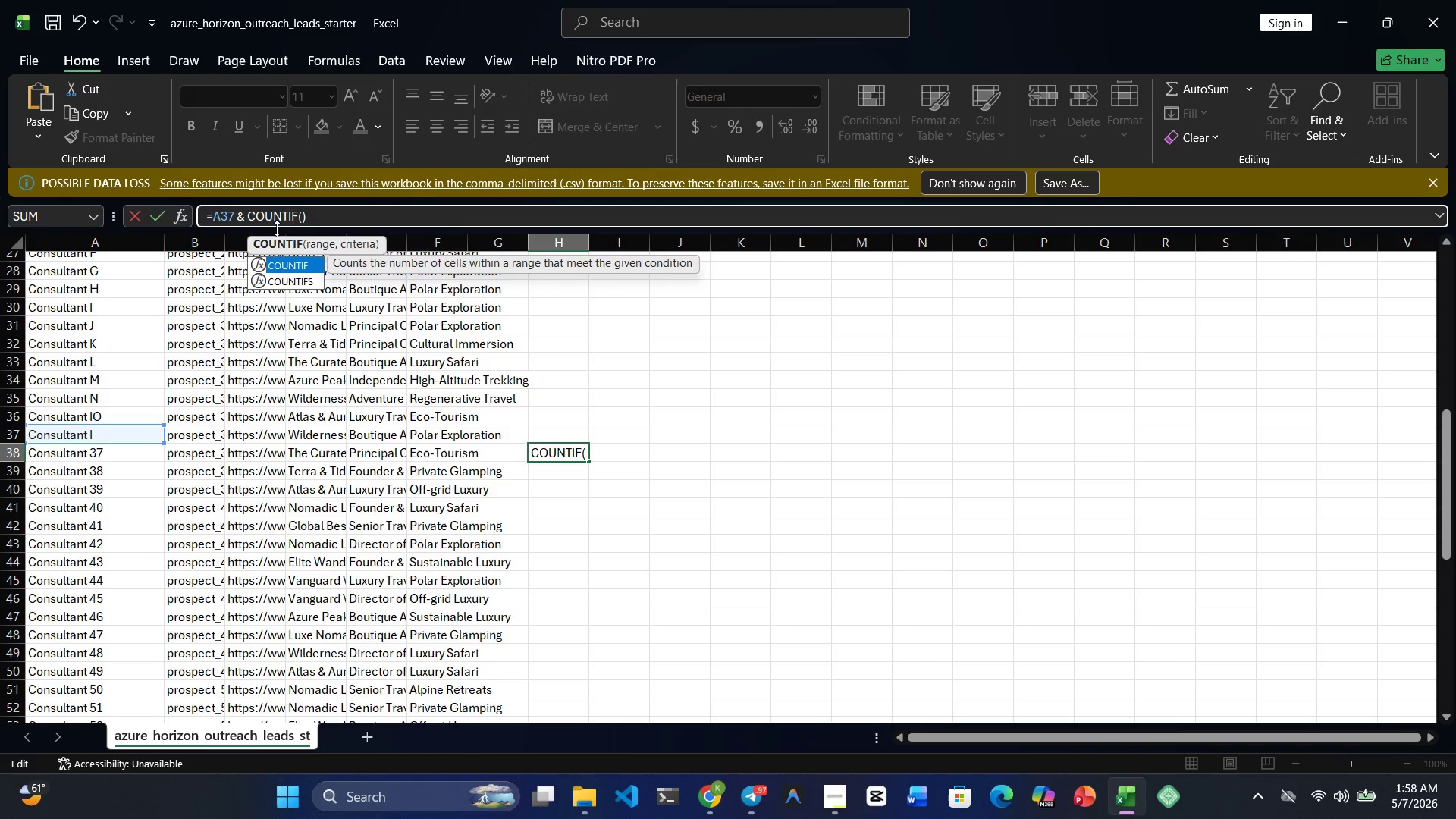 
key(ArrowRight)
 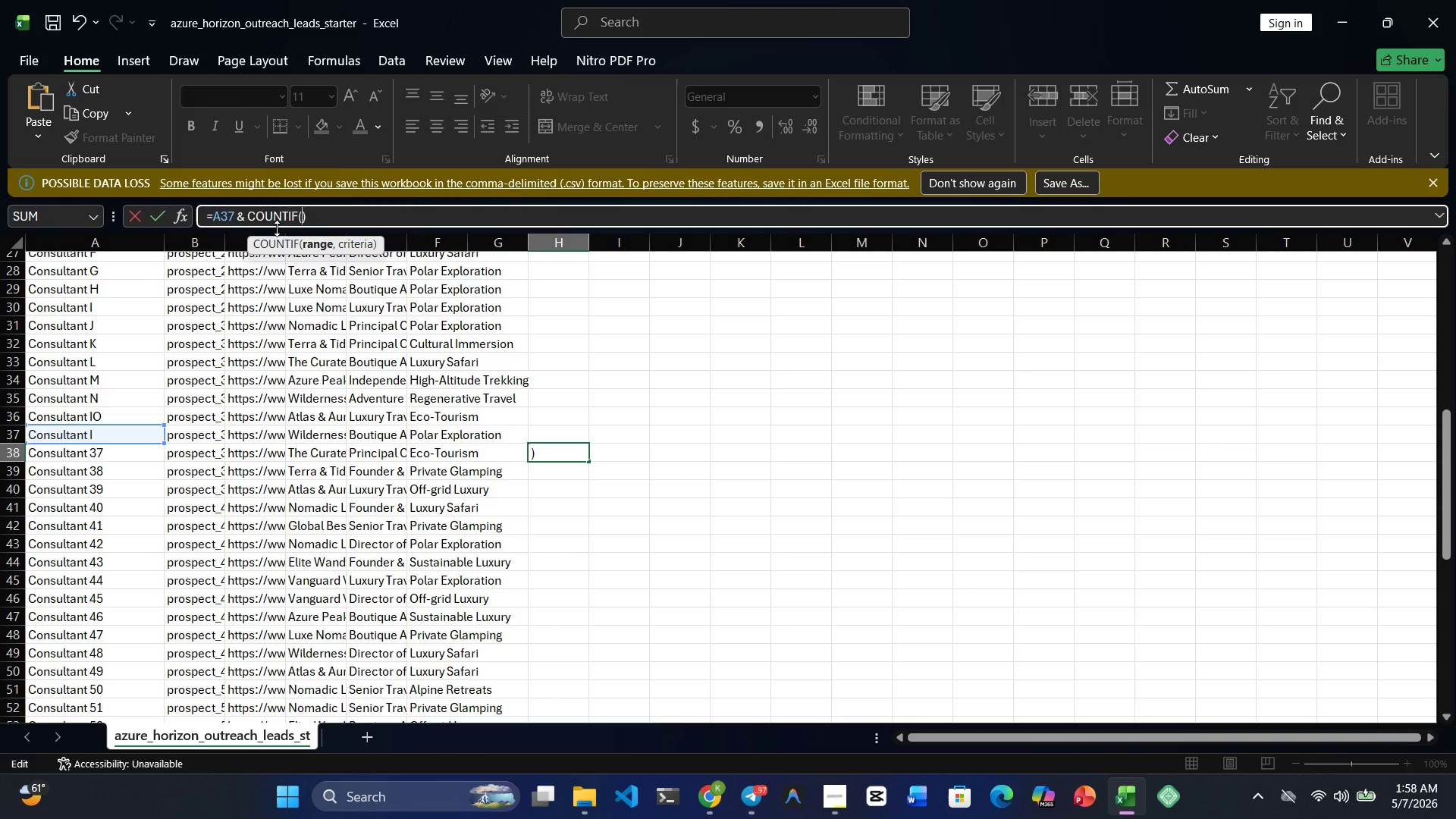 
type($a$2)
 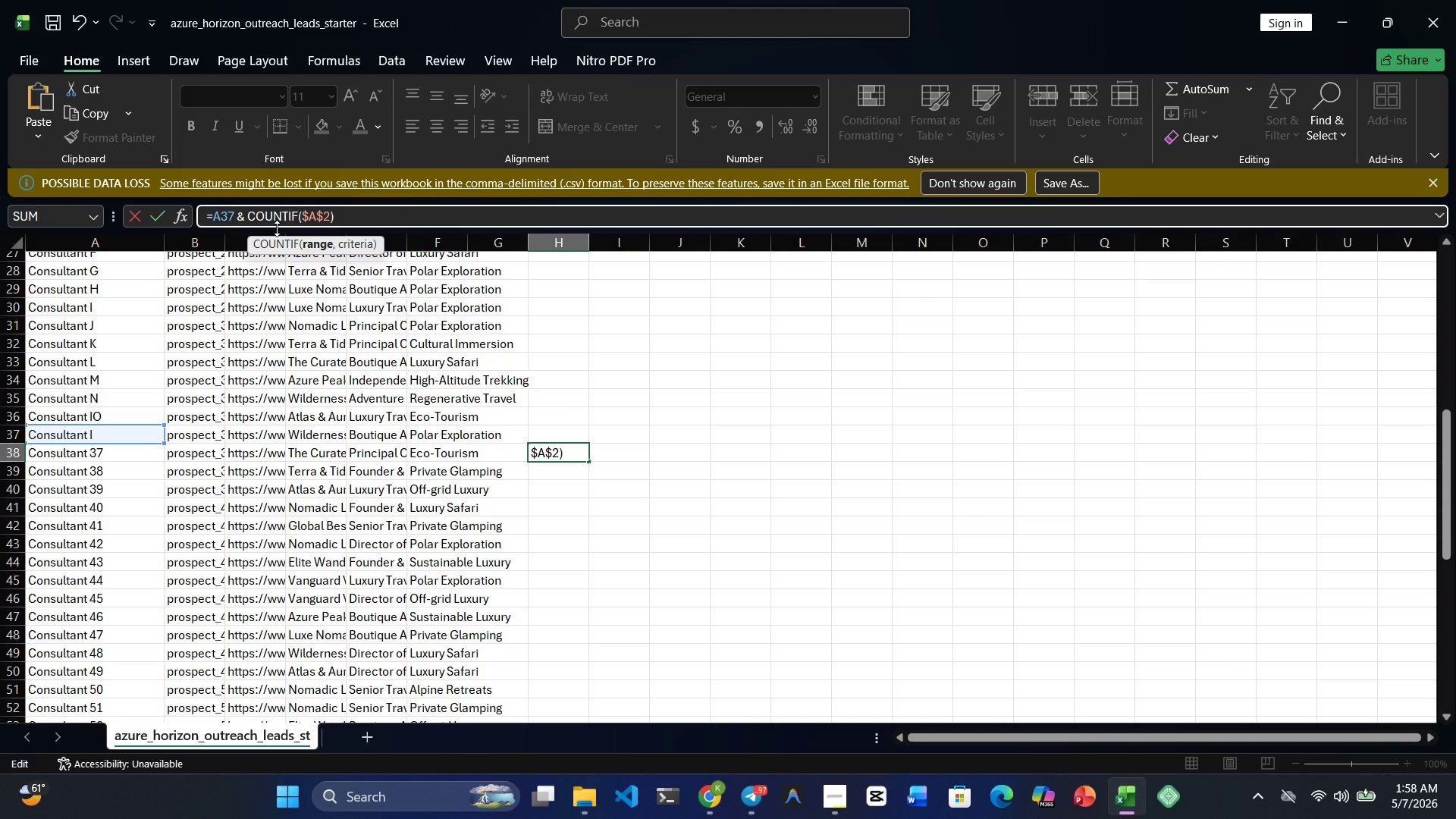 
key(Shift+Semicolon)
 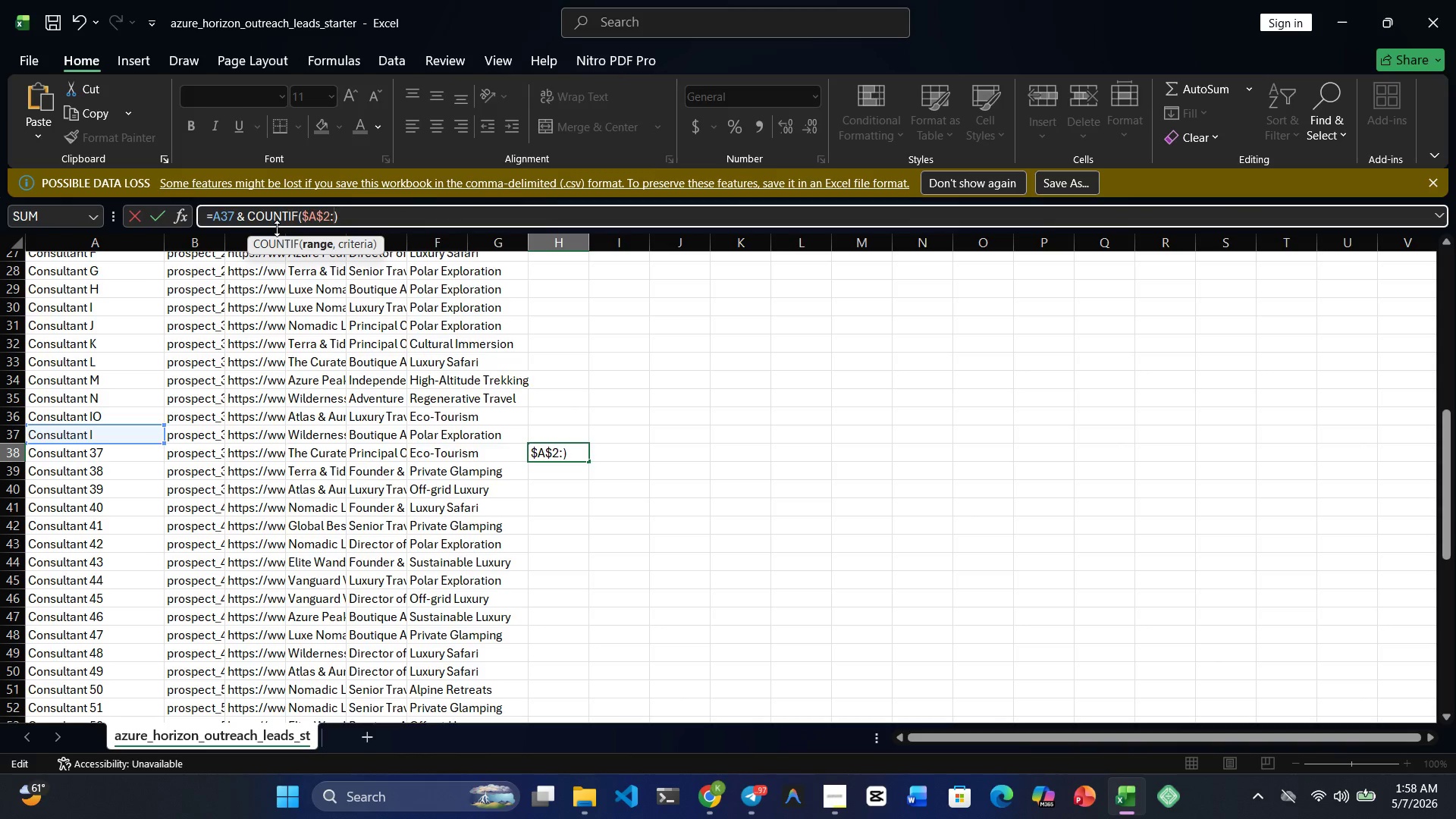 
wait(5.36)
 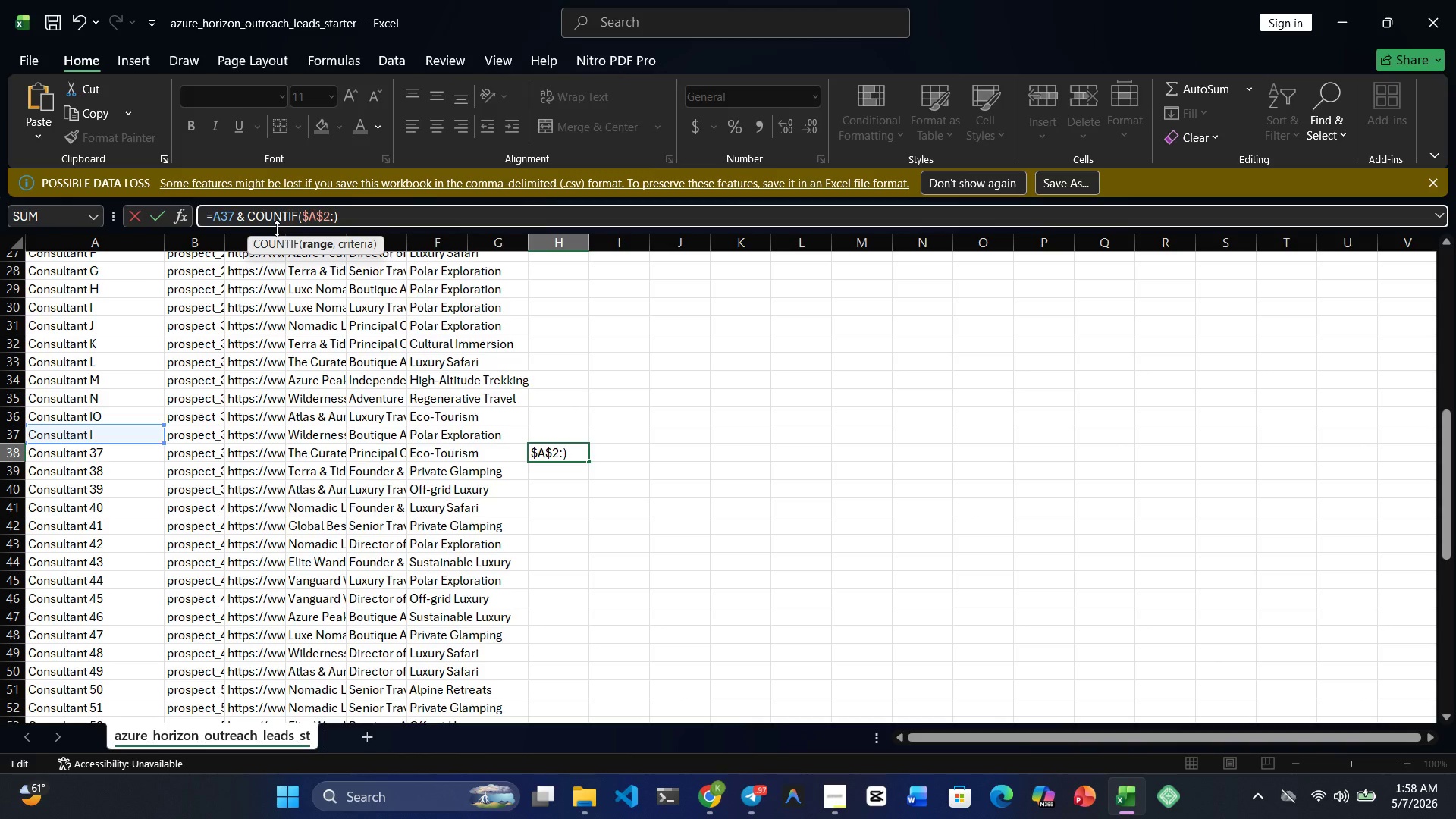 
key(ArrowLeft)
 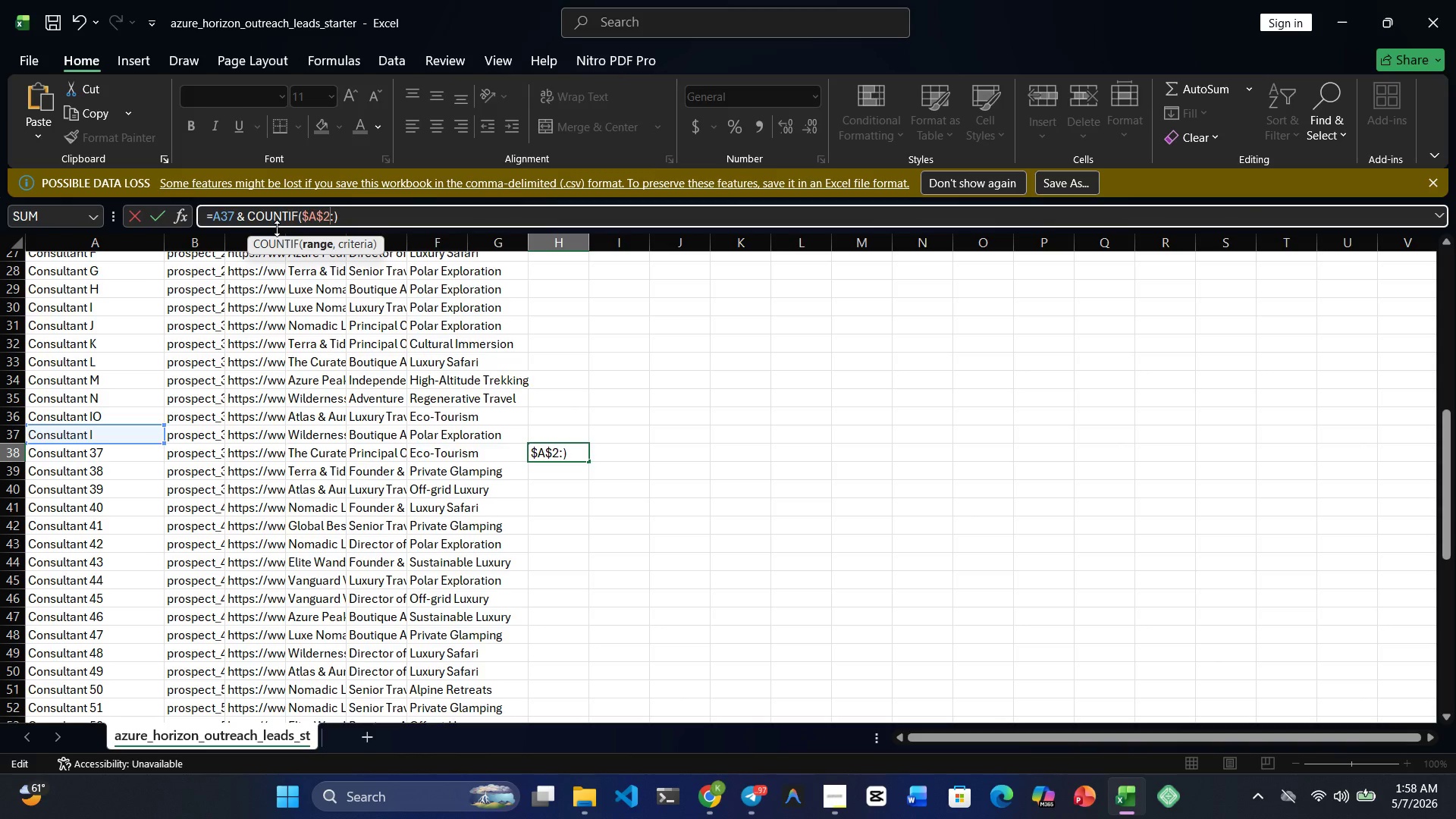 
key(Backspace)
type(37)
 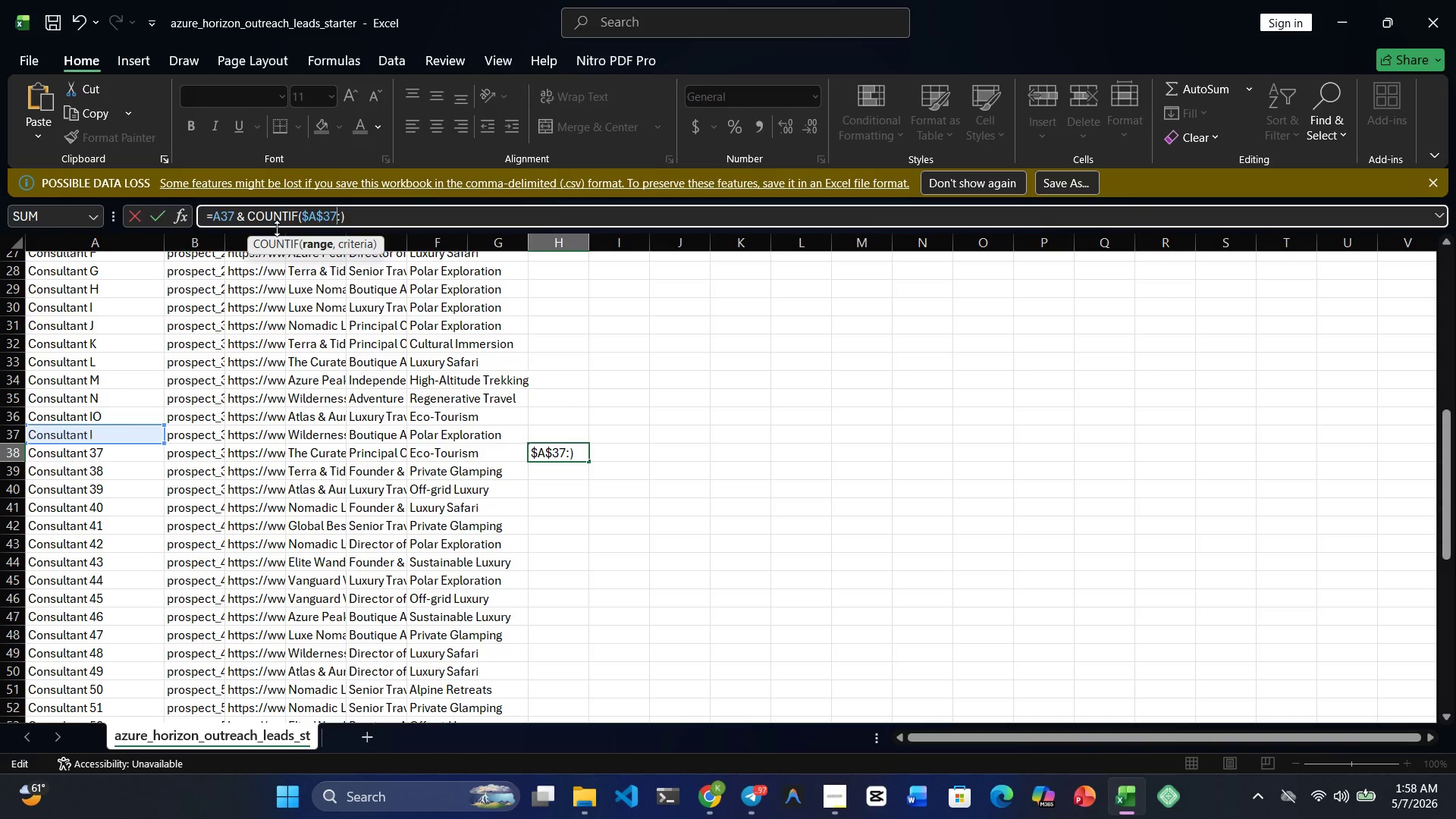 
key(ArrowRight)
 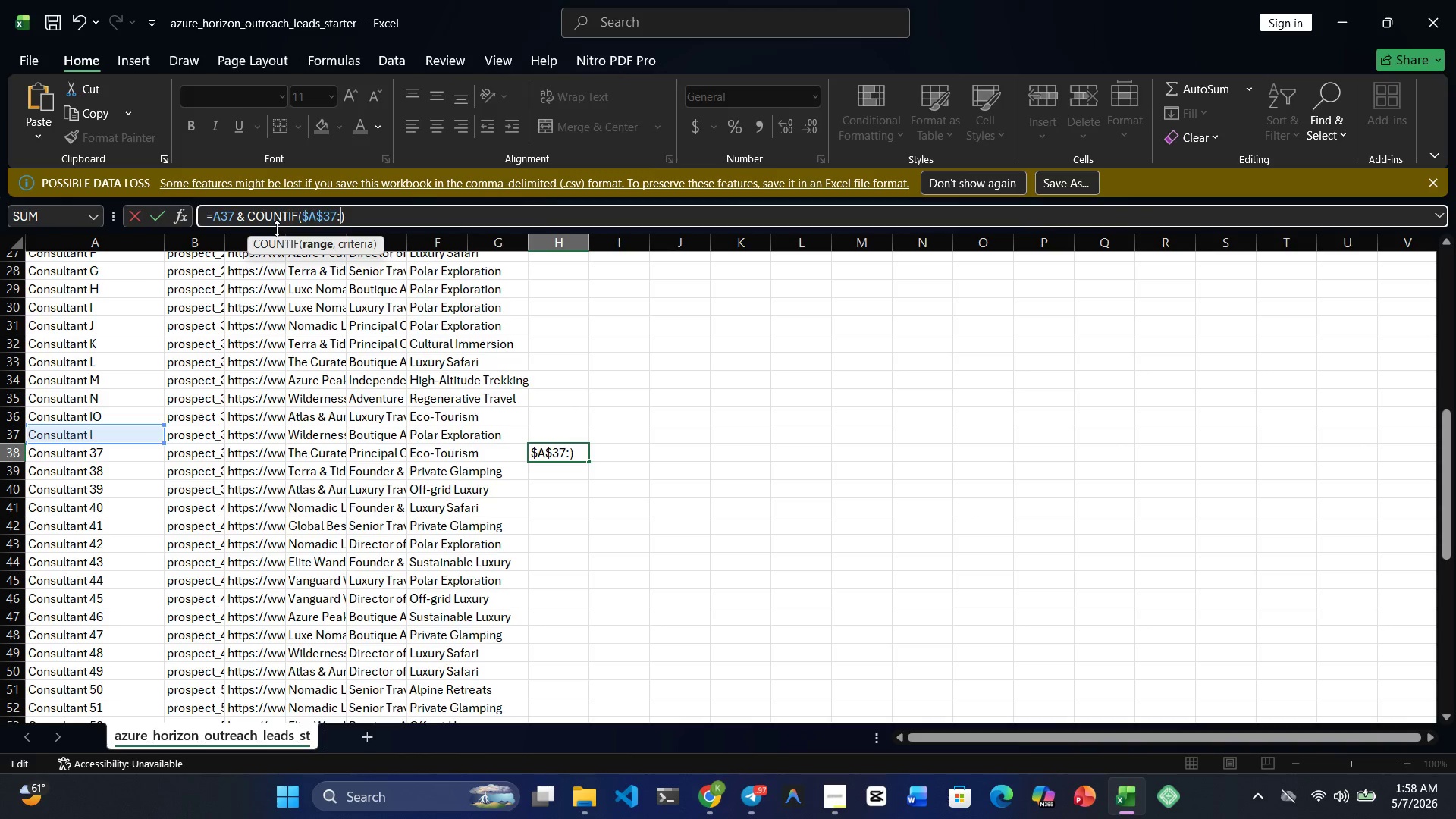 
wait(5.25)
 